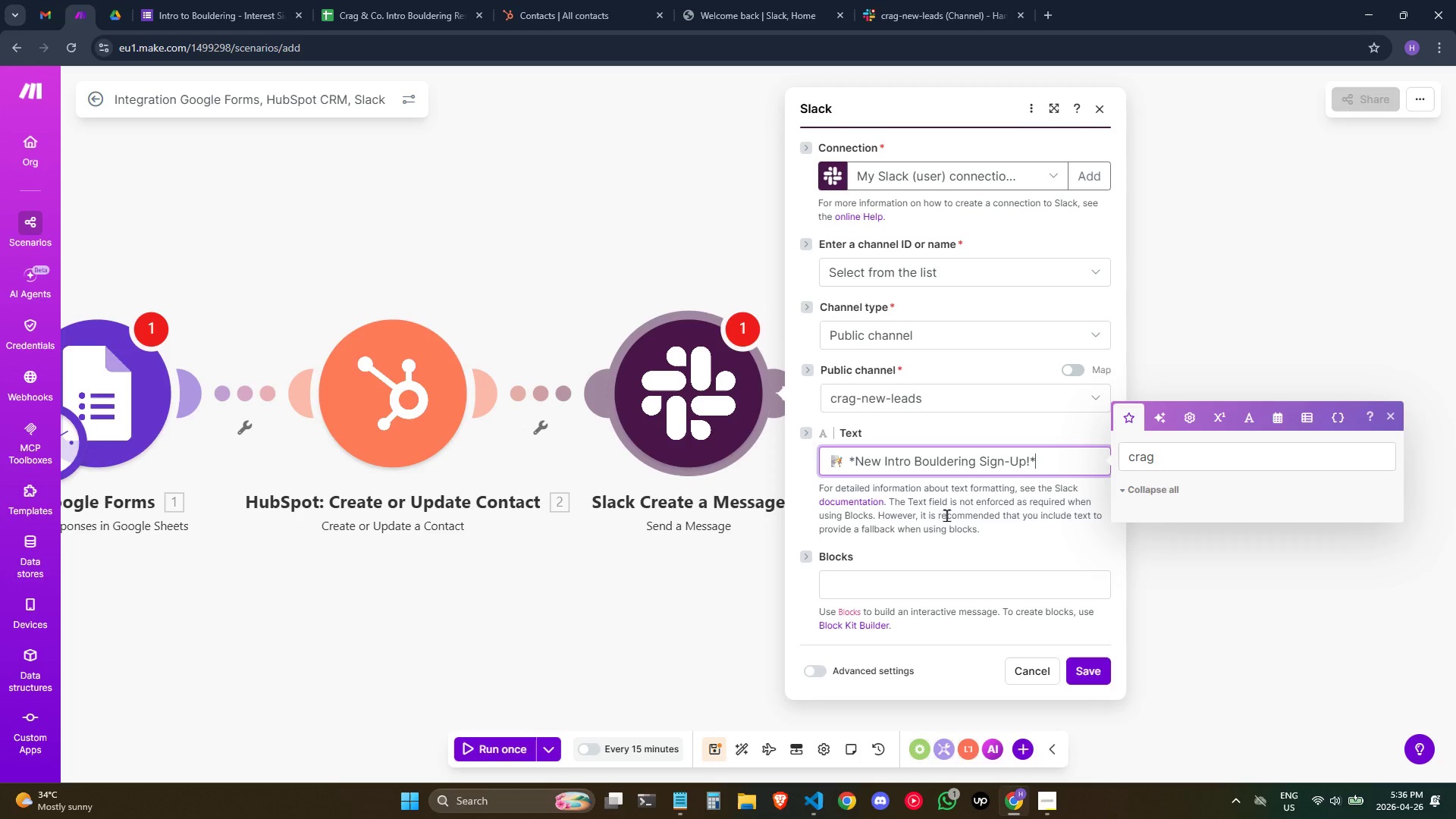 
key(Enter)
 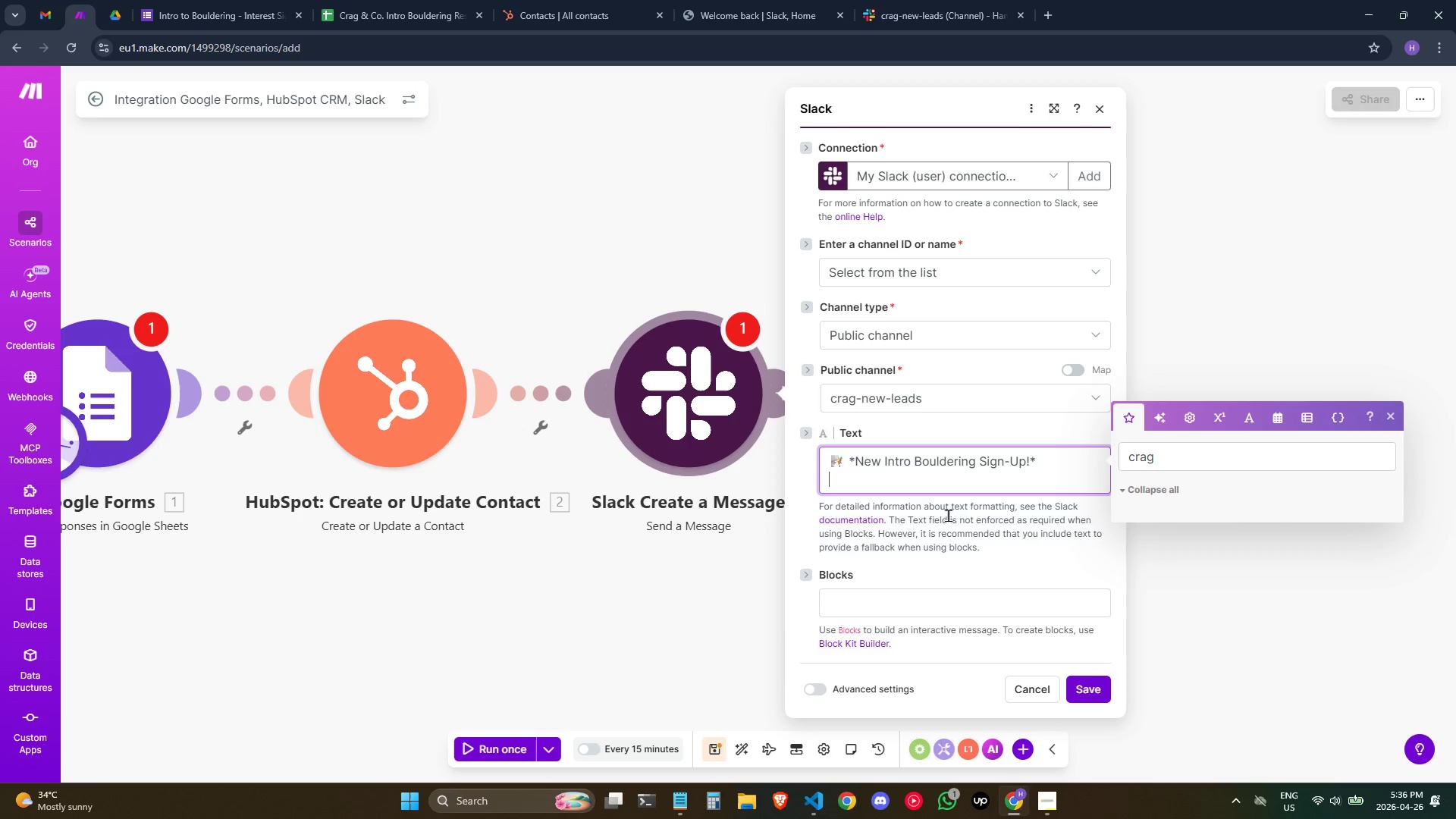 
key(Enter)
 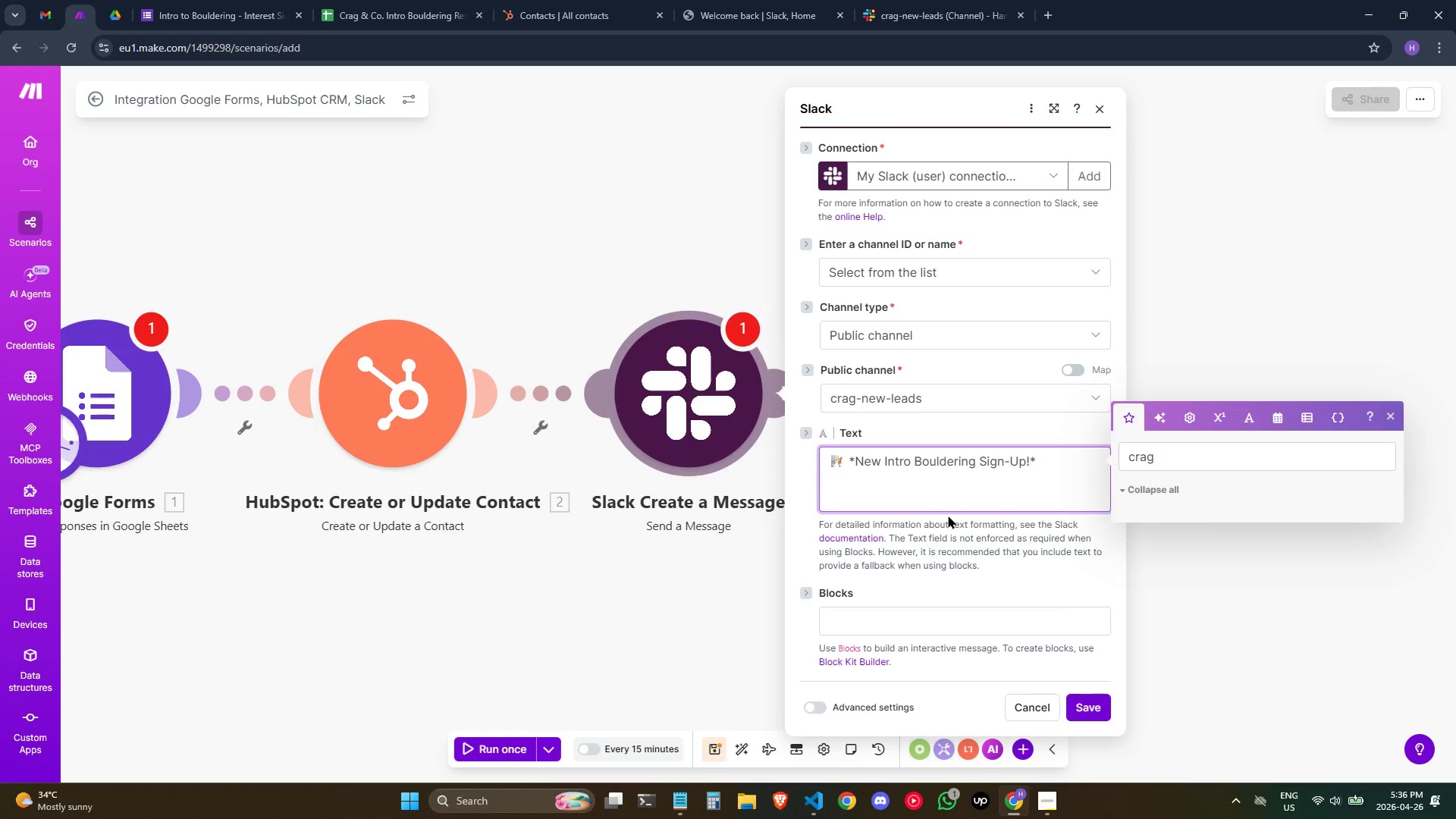 
type(*Name: )
key(Backspace)
type(* )
 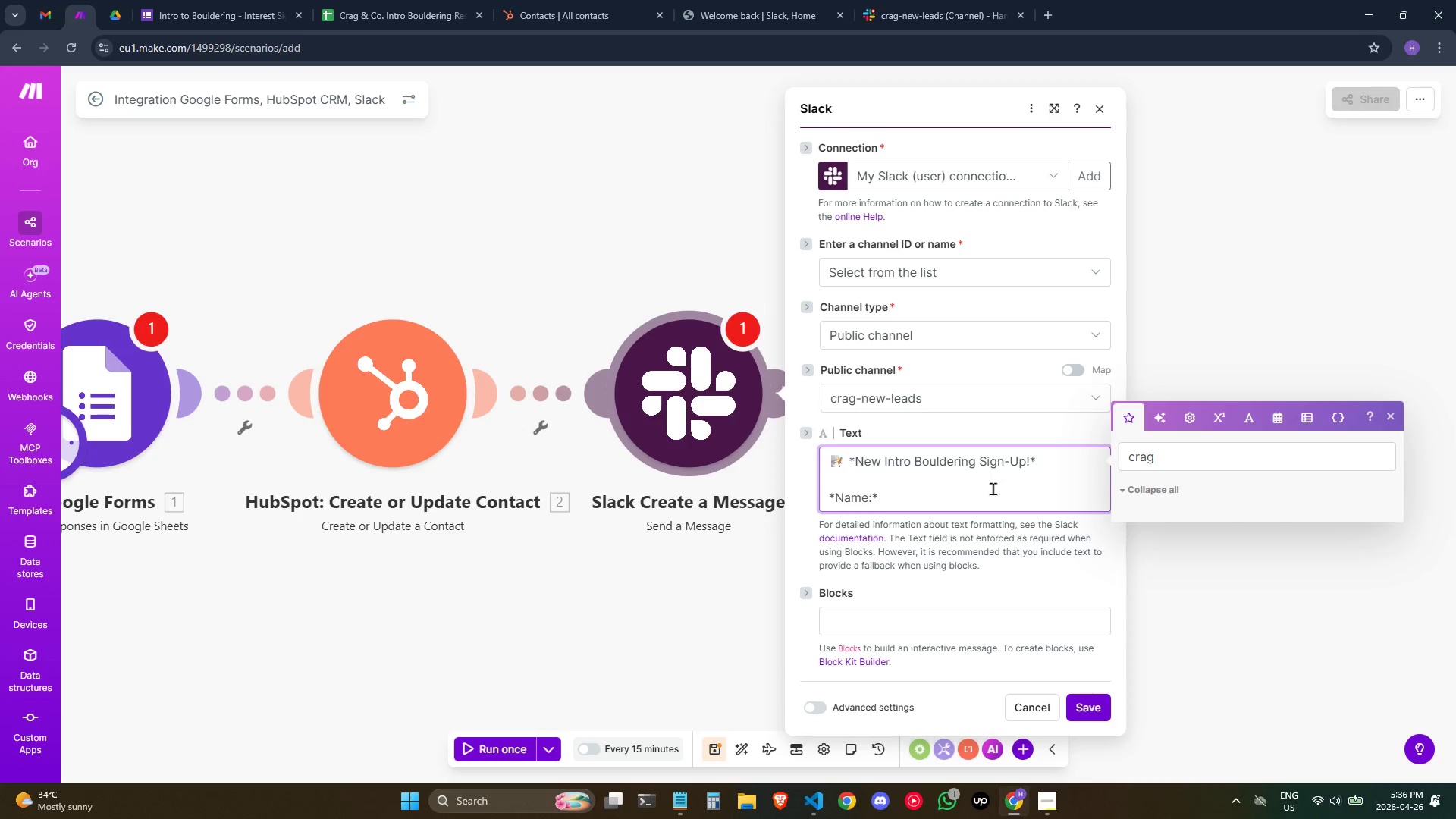 
left_click([1194, 463])
 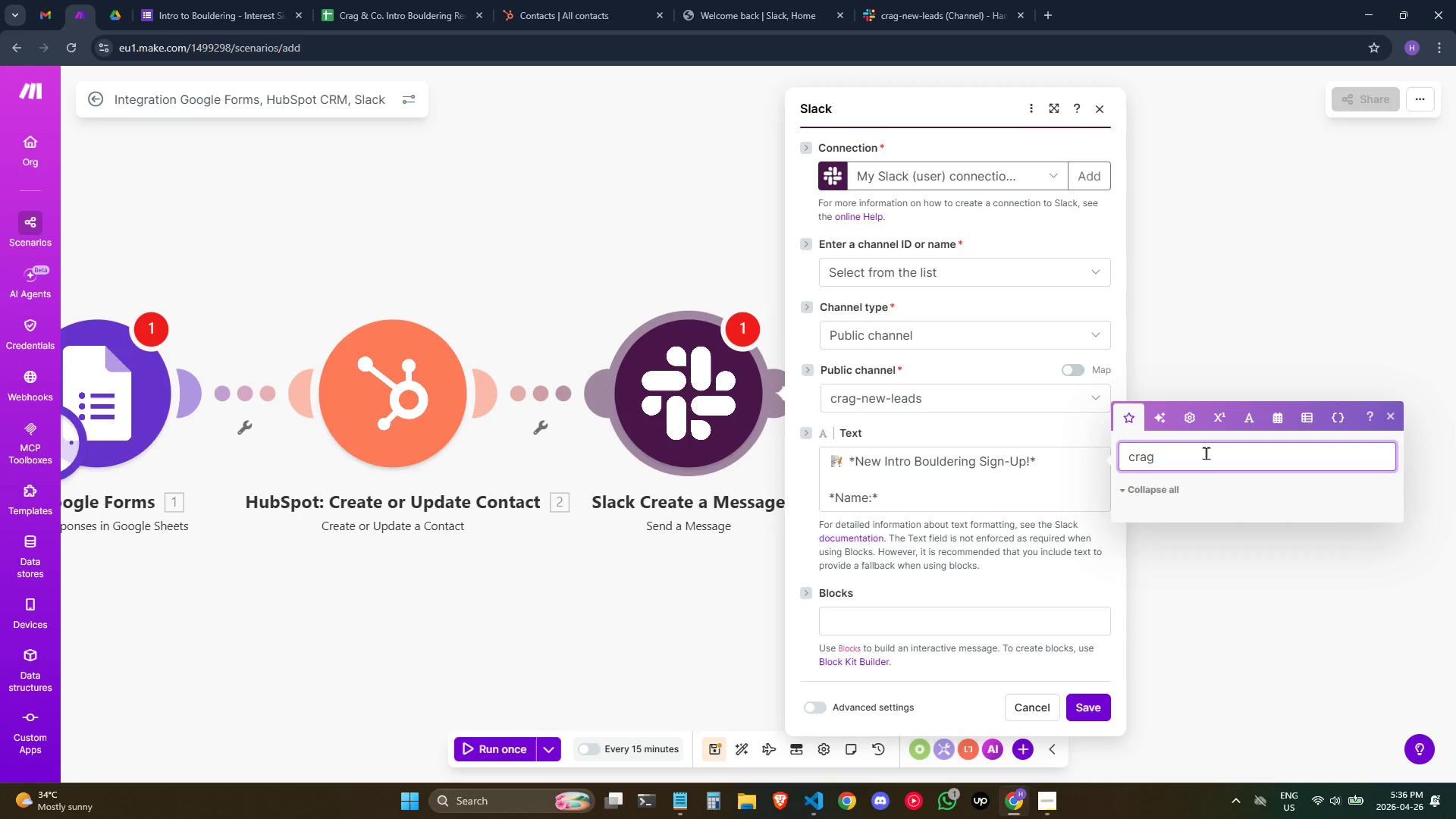 
key(Backspace)
 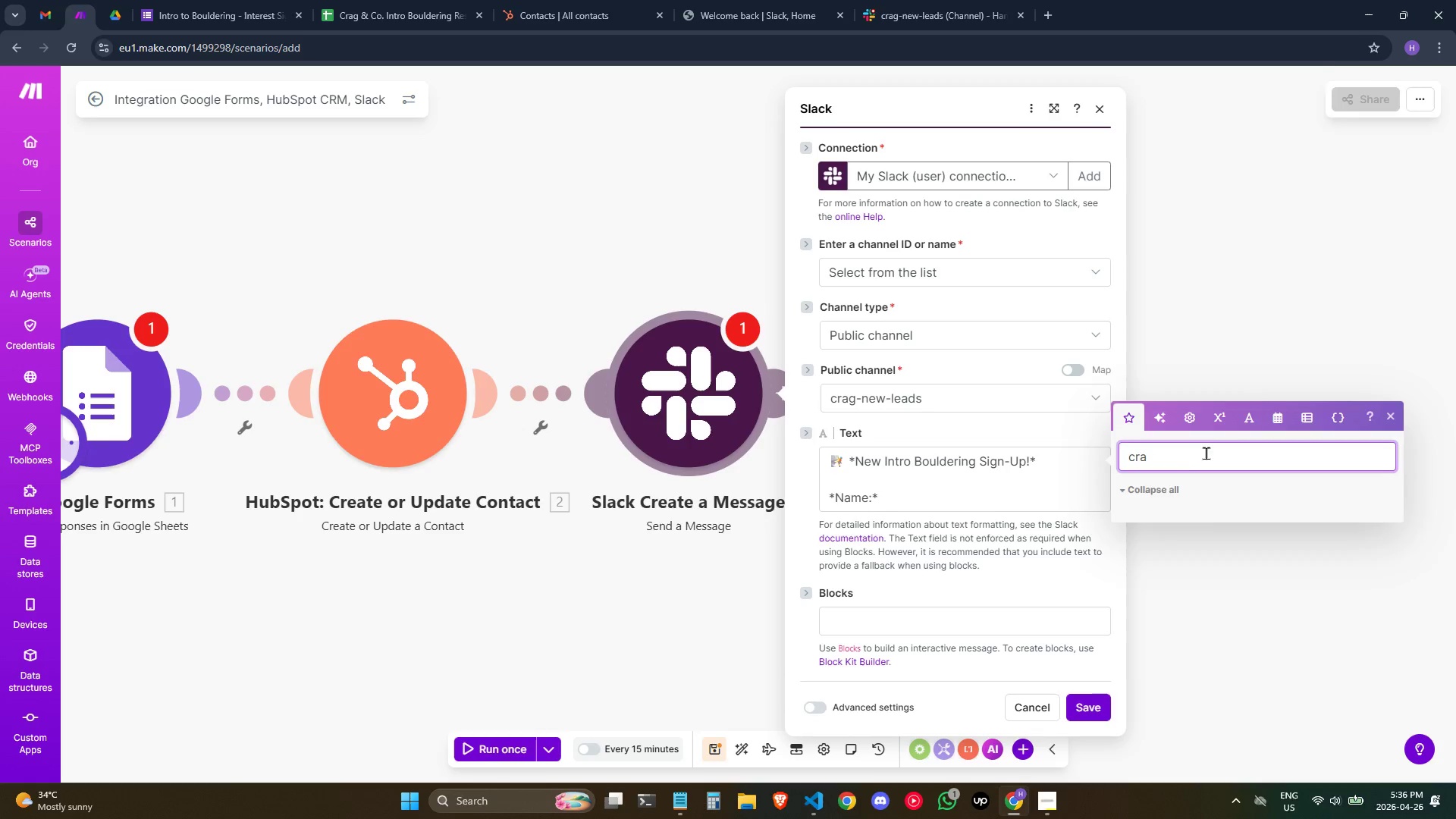 
key(Backspace)
 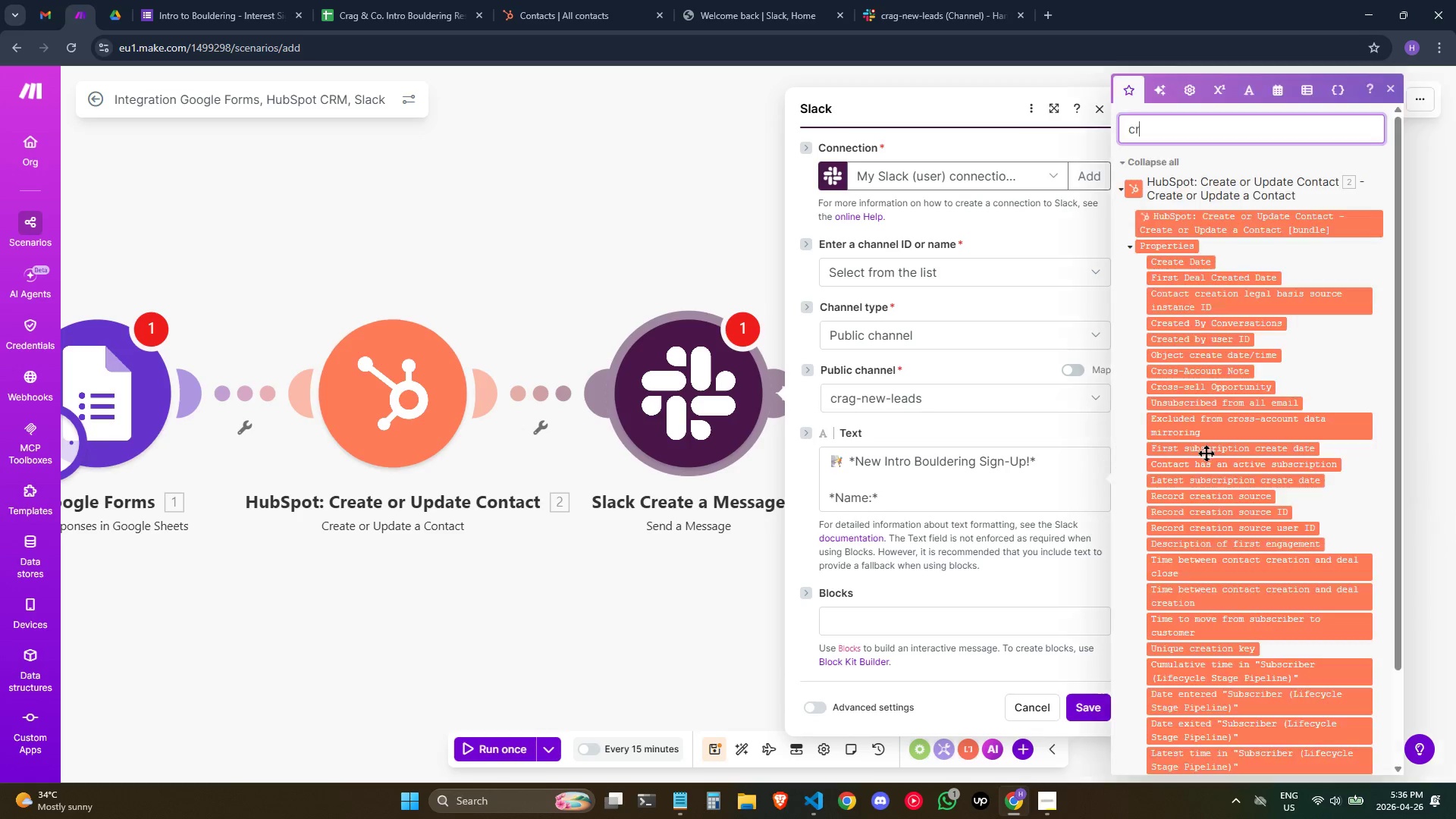 
key(Backspace)
 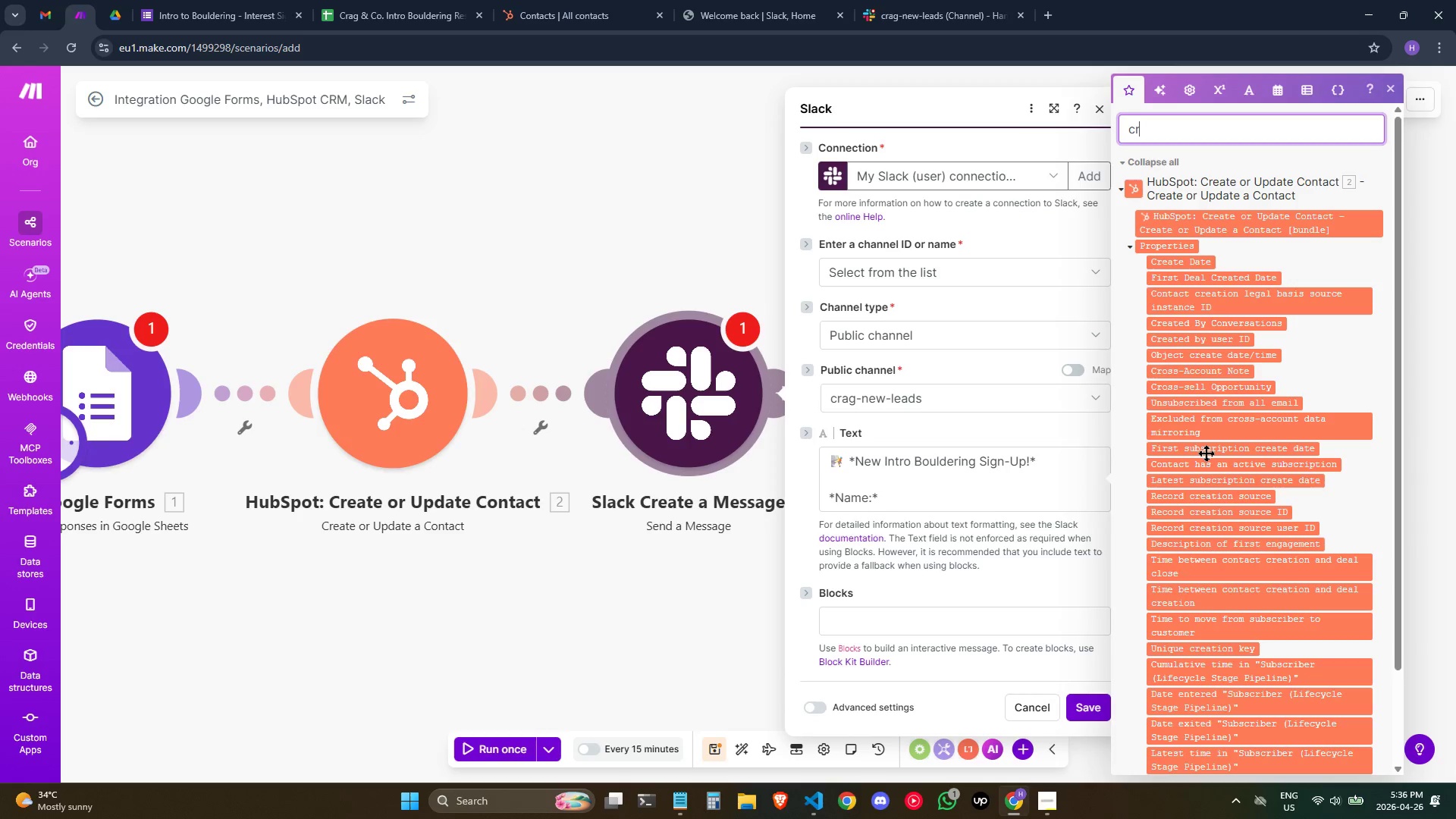 
key(Backspace)
 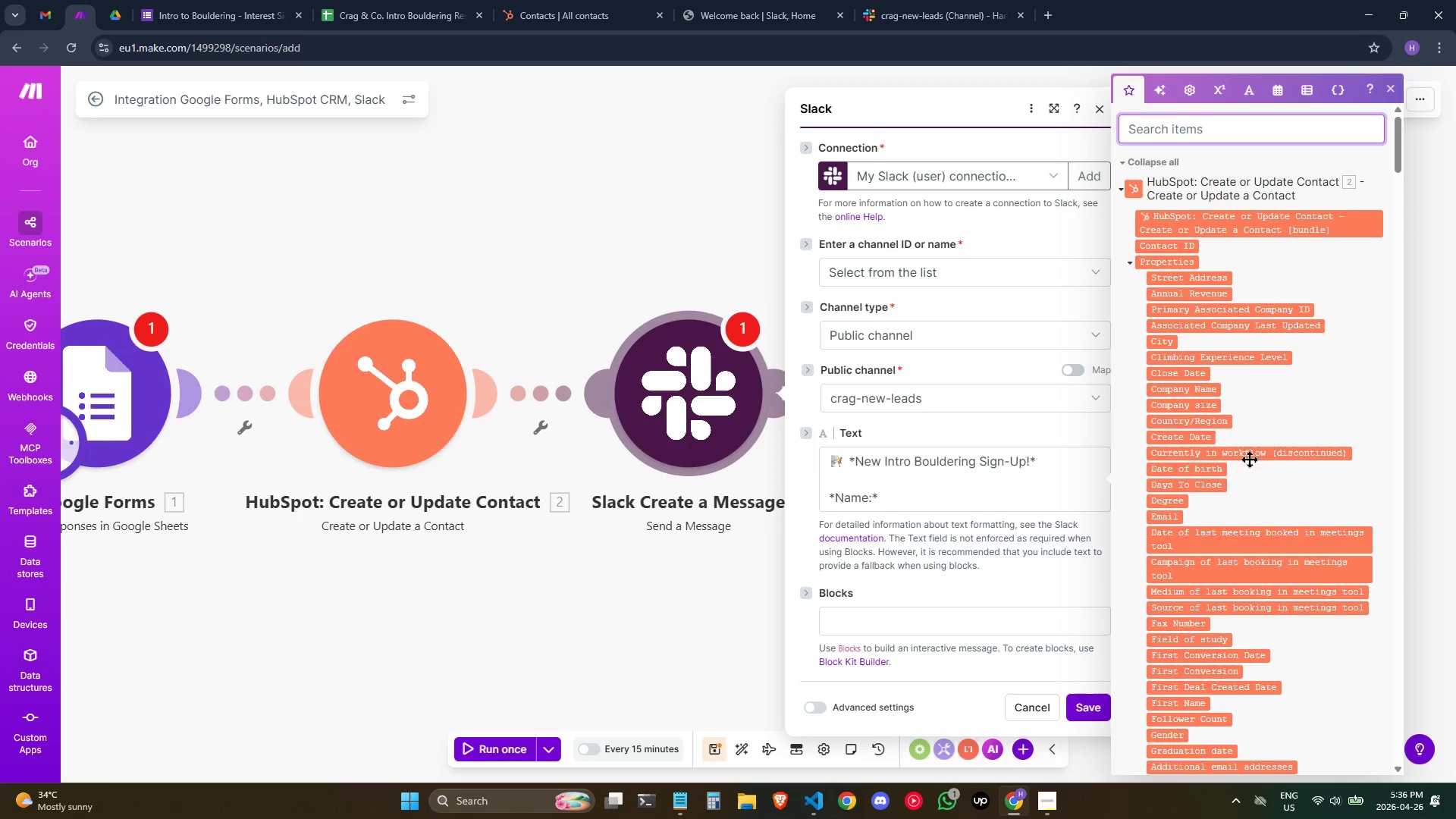 
left_click([1200, 89])
 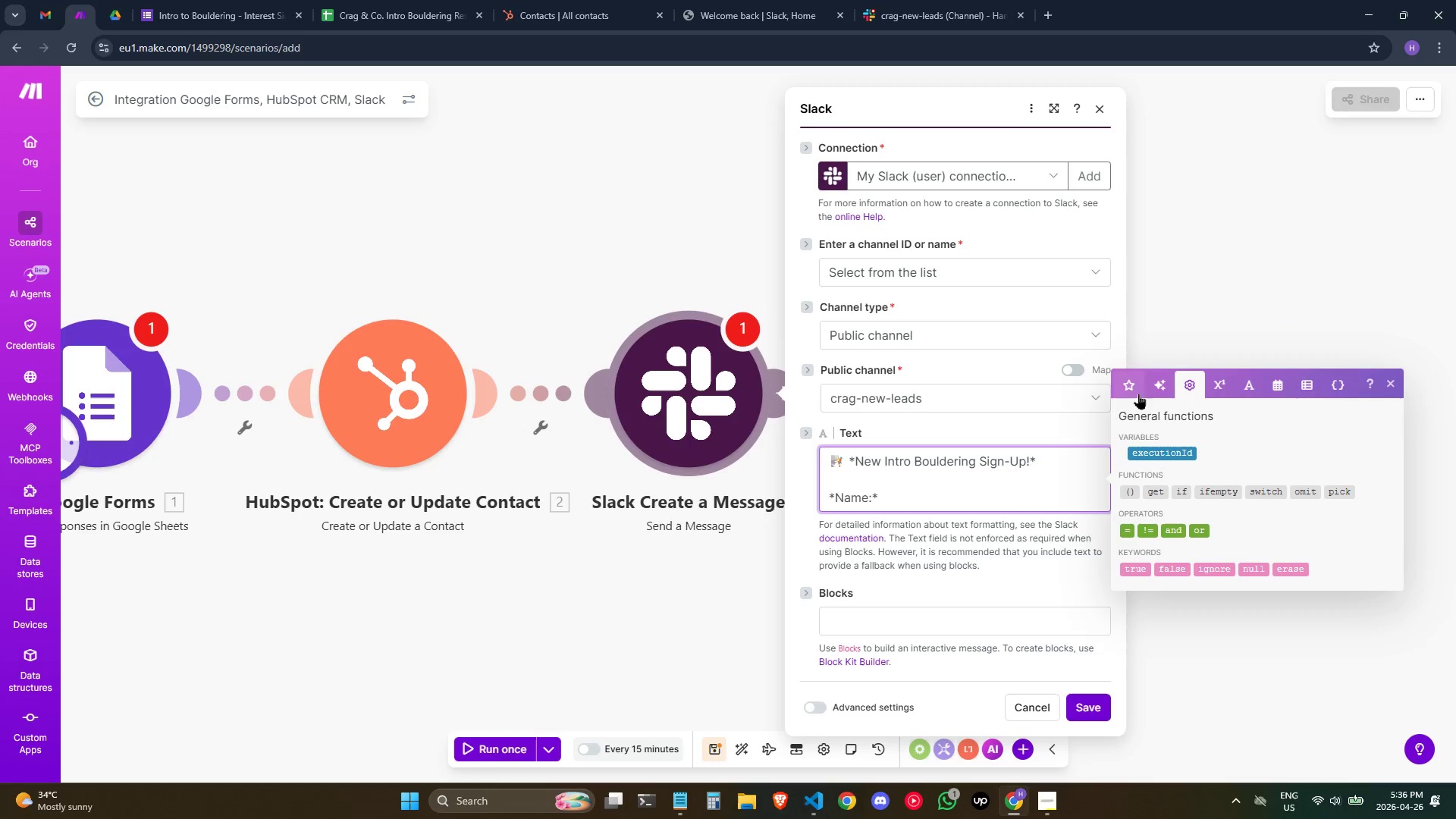 
left_click([1134, 388])
 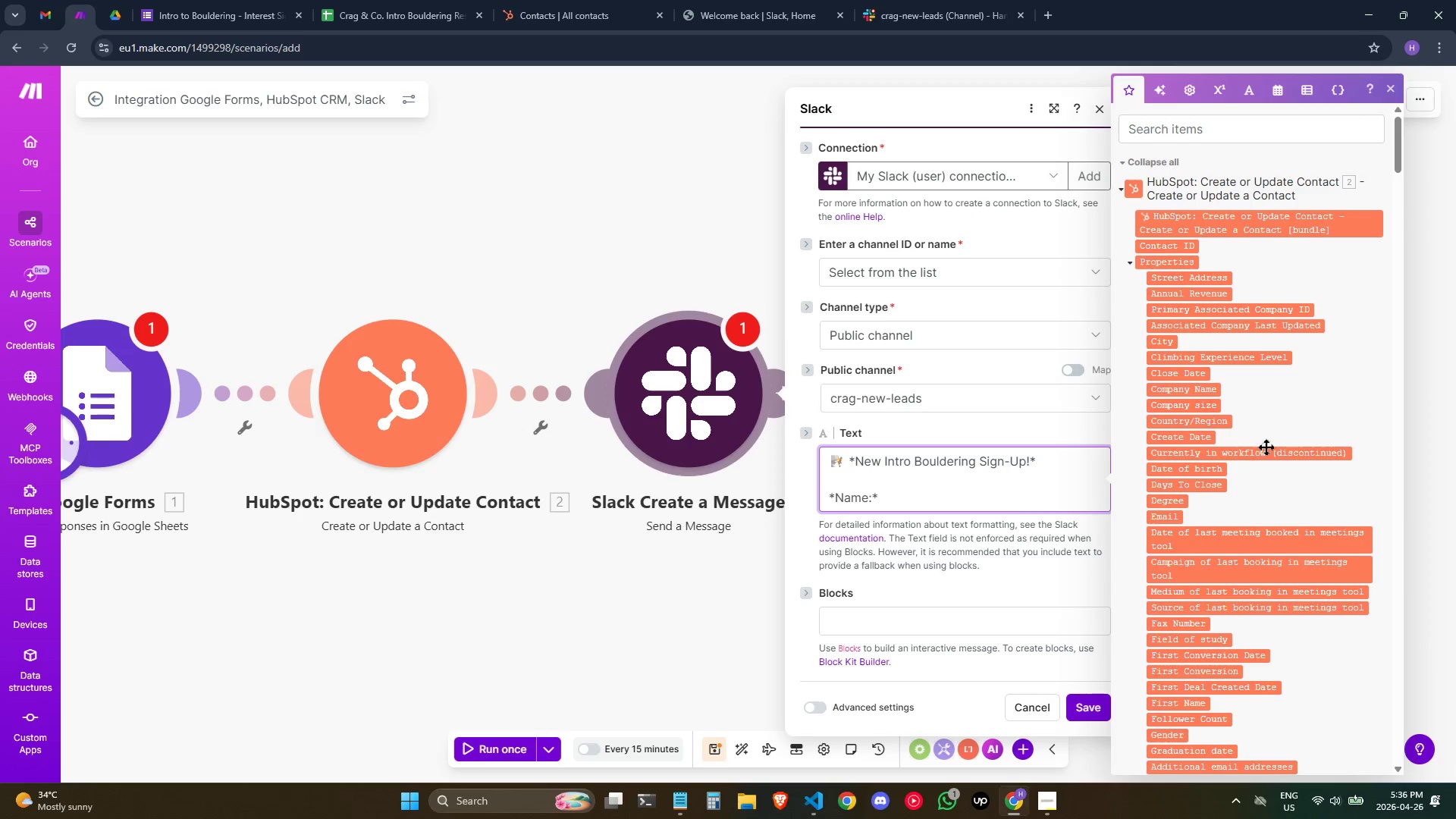 
scroll: coordinate [1307, 380], scroll_direction: down, amount: 33.0
 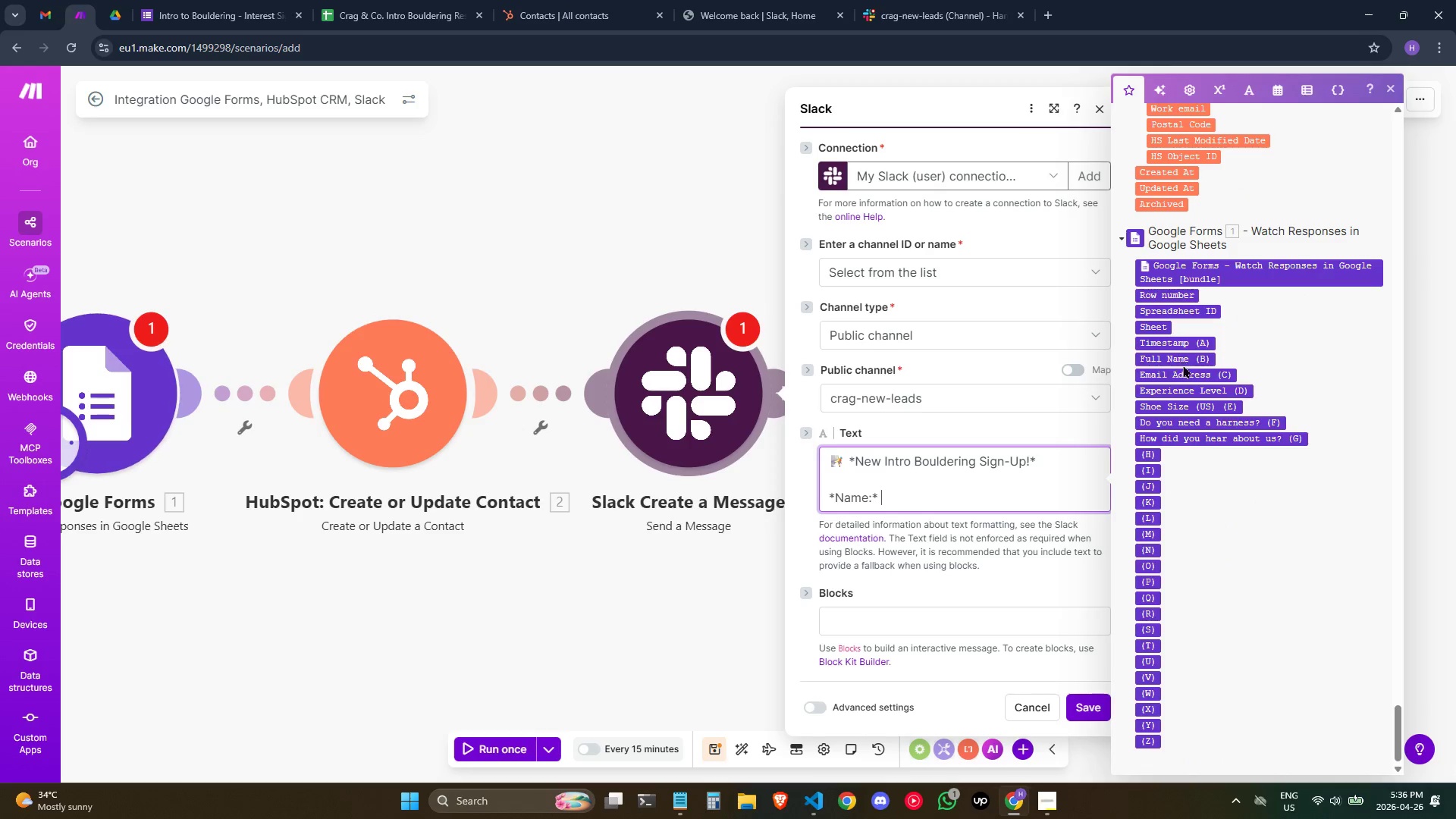 
left_click([1188, 358])
 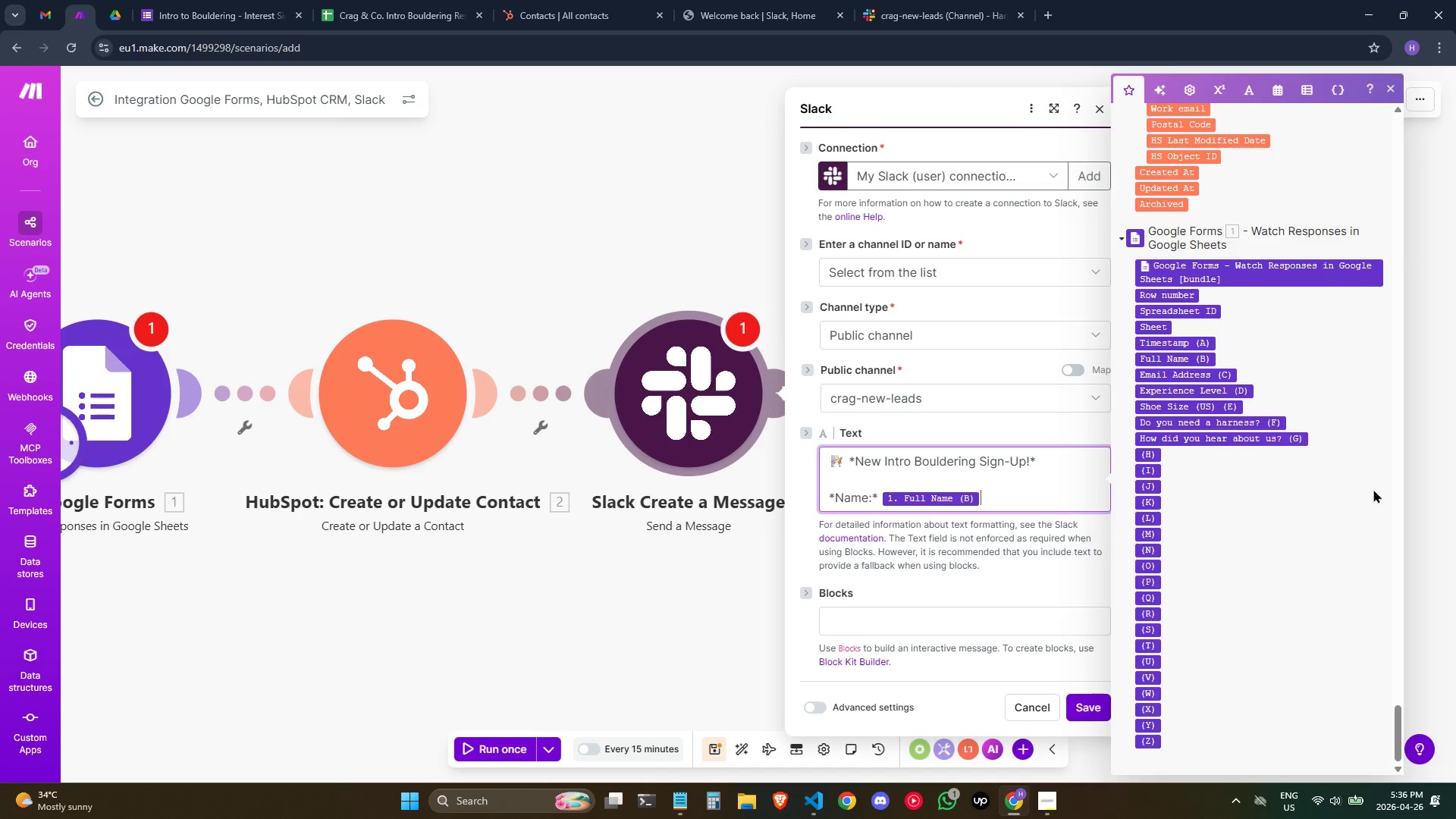 
key(Enter)
 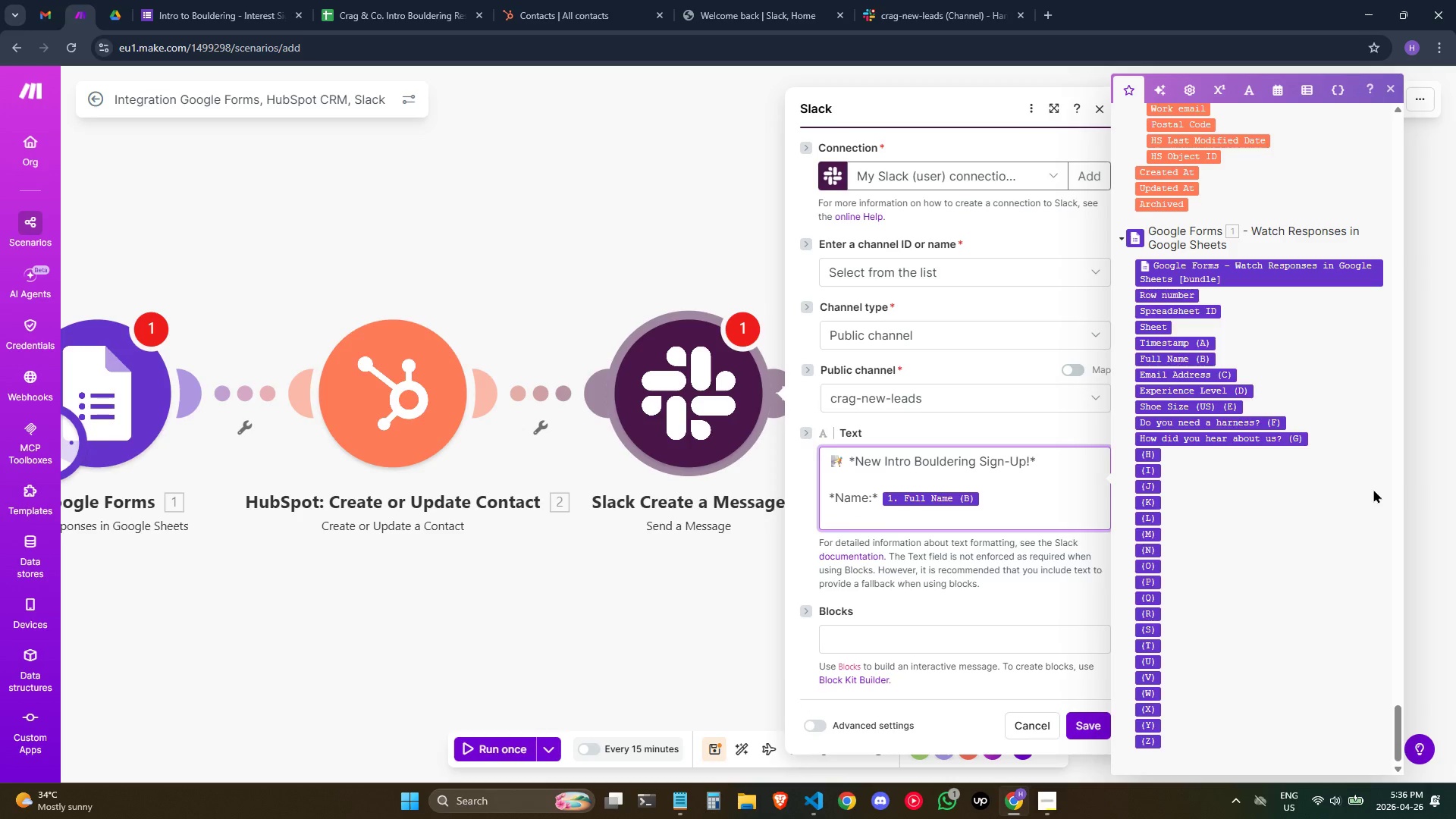 
type(*Email:*)
 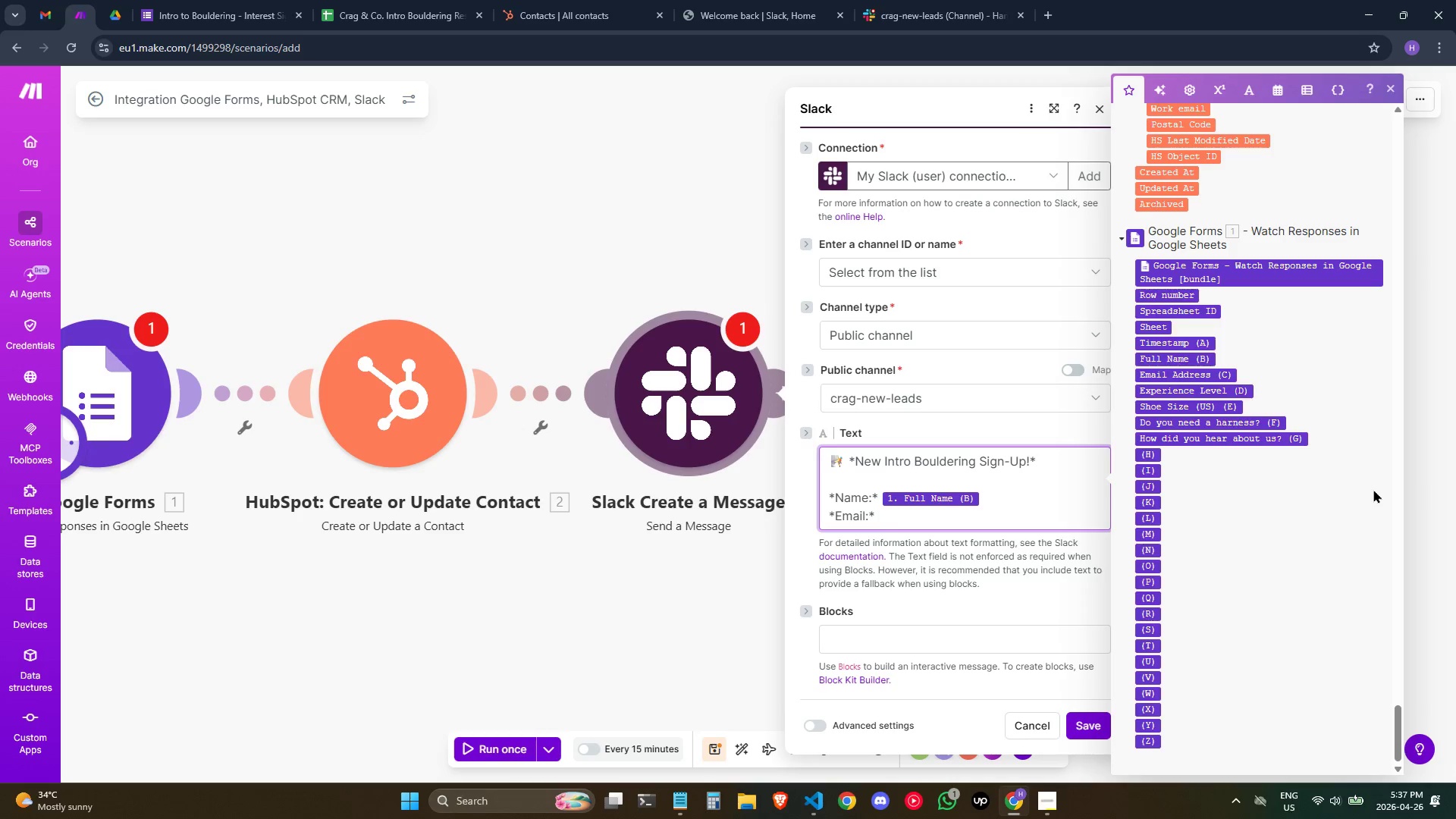 
key(Space)
 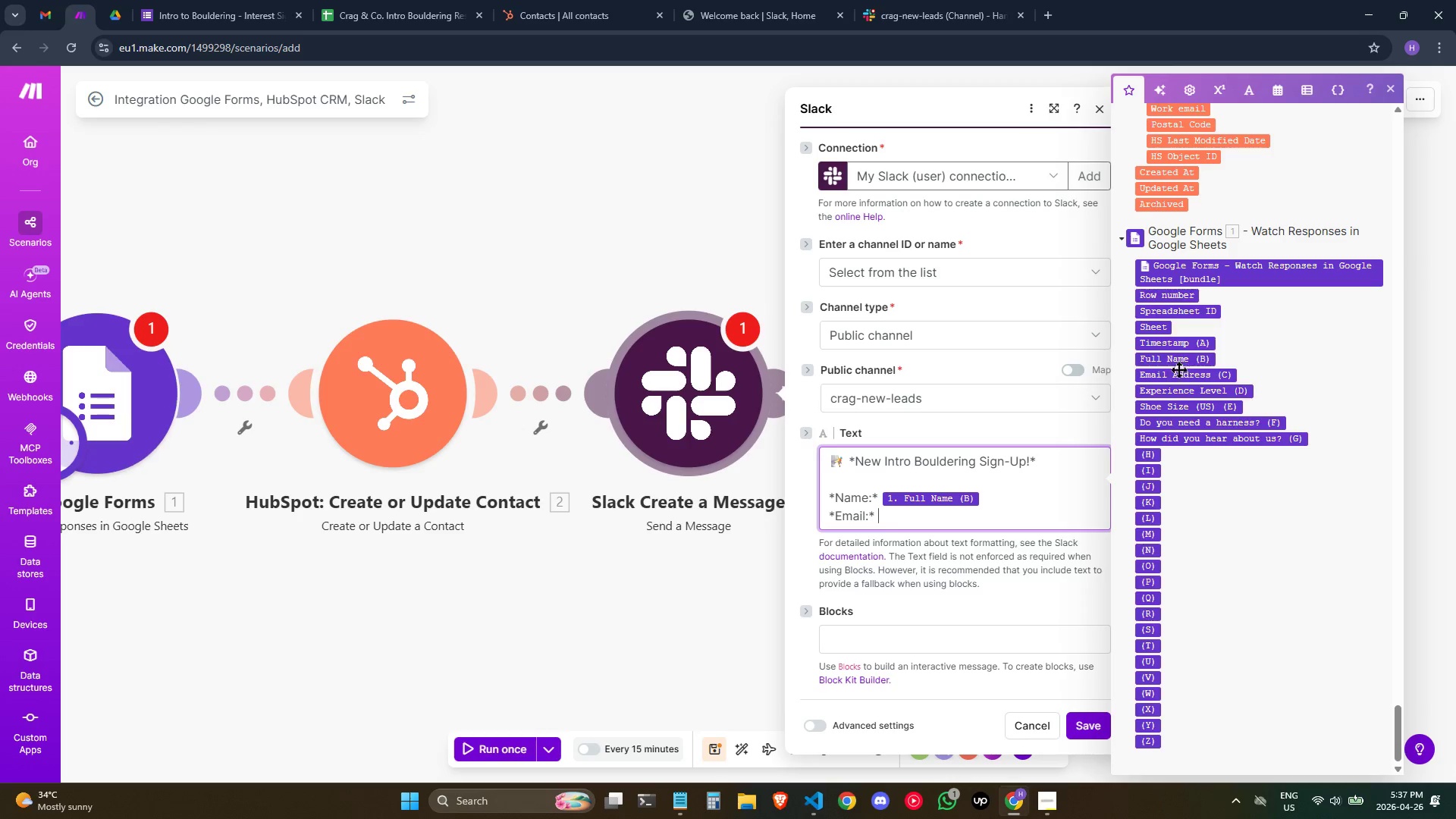 
left_click([1178, 373])
 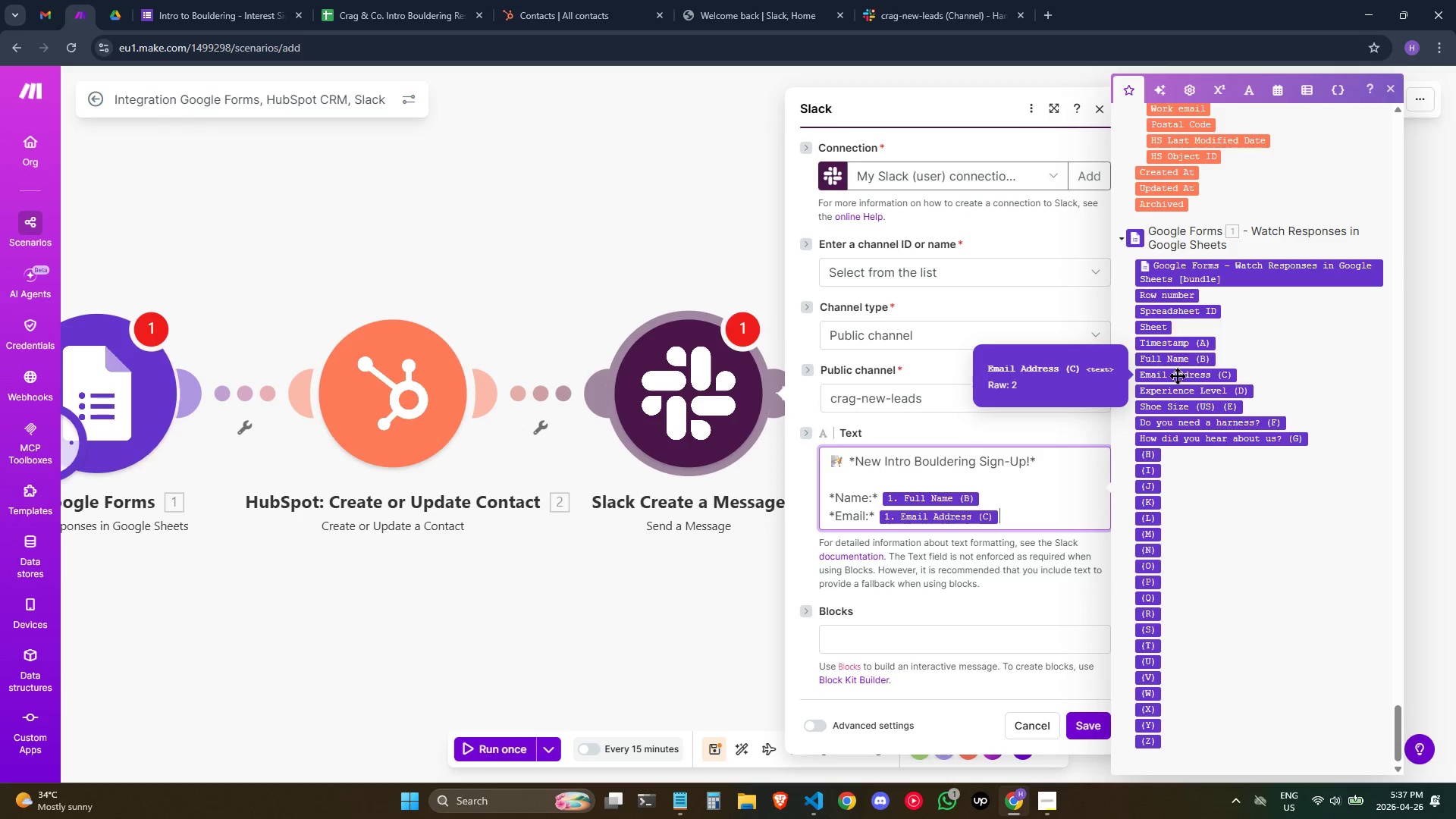 
key(Enter)
 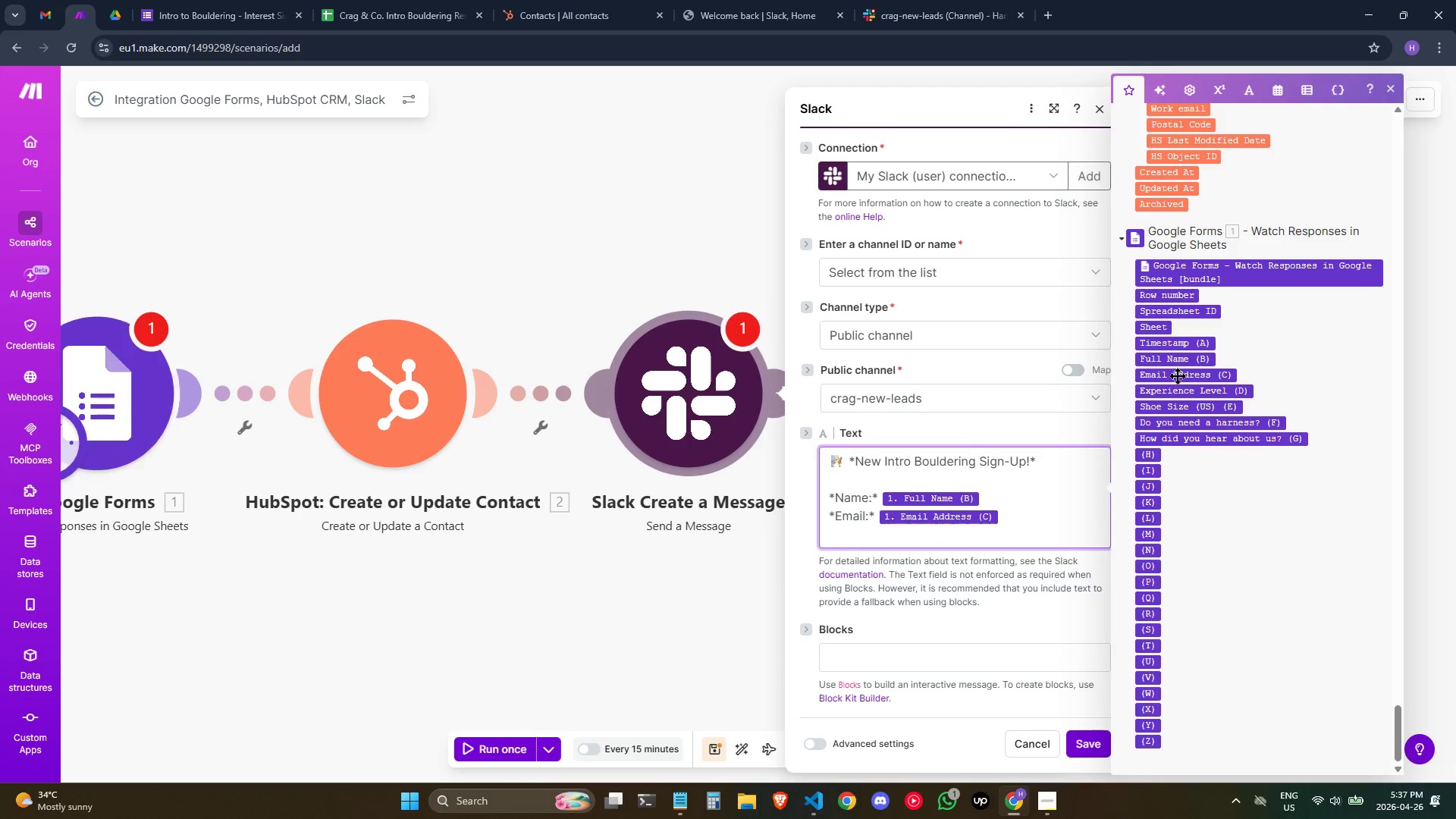 
type(*Experin)
key(Backspace)
type(ence Lvel)
key(Backspace)
key(Backspace)
key(Backspace)
type(EVEL)
key(Backspace)
key(Backspace)
key(Backspace)
key(Backspace)
type(ee)
key(Backspace)
type(vel:*)
 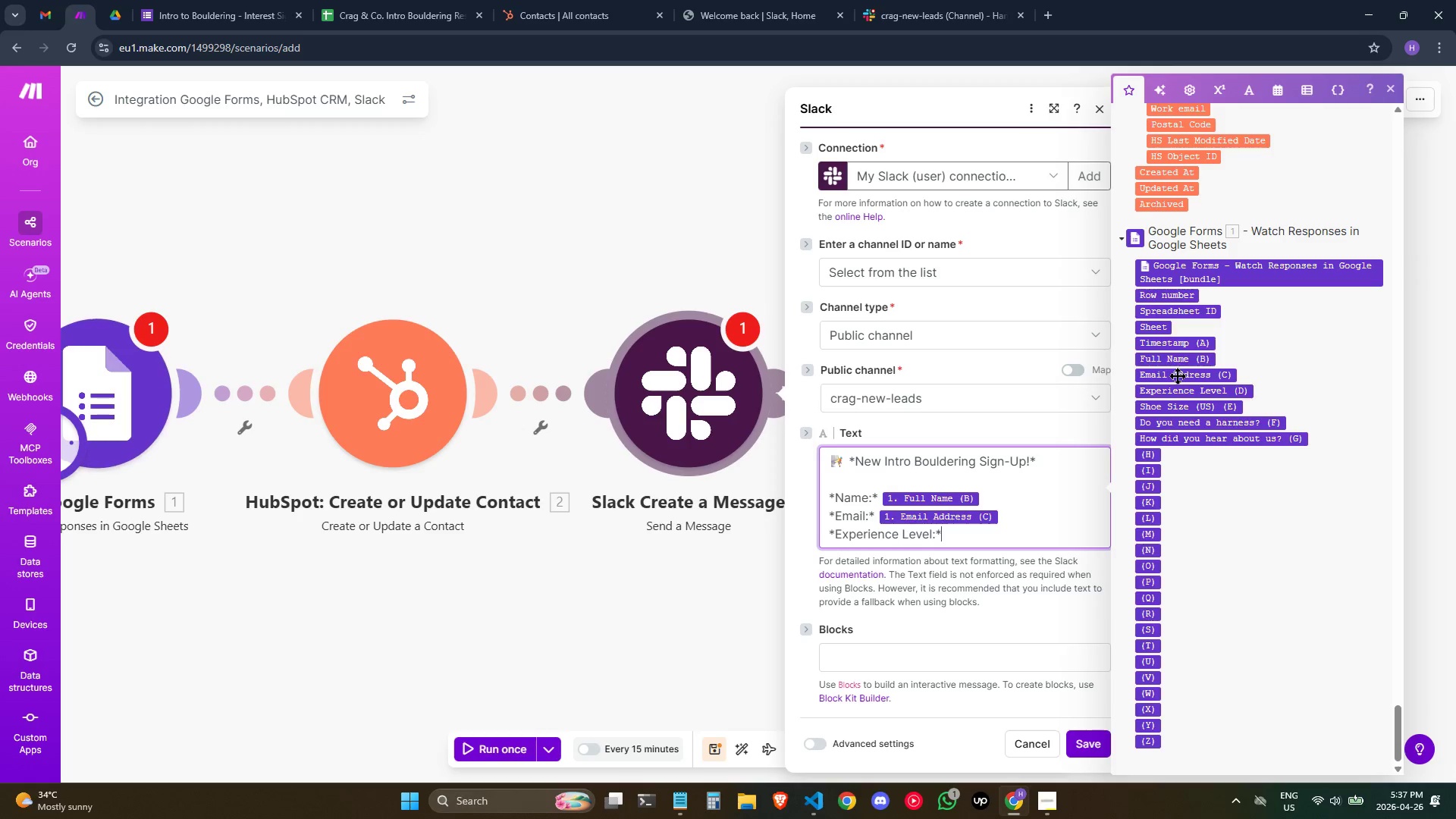 
key(Space)
 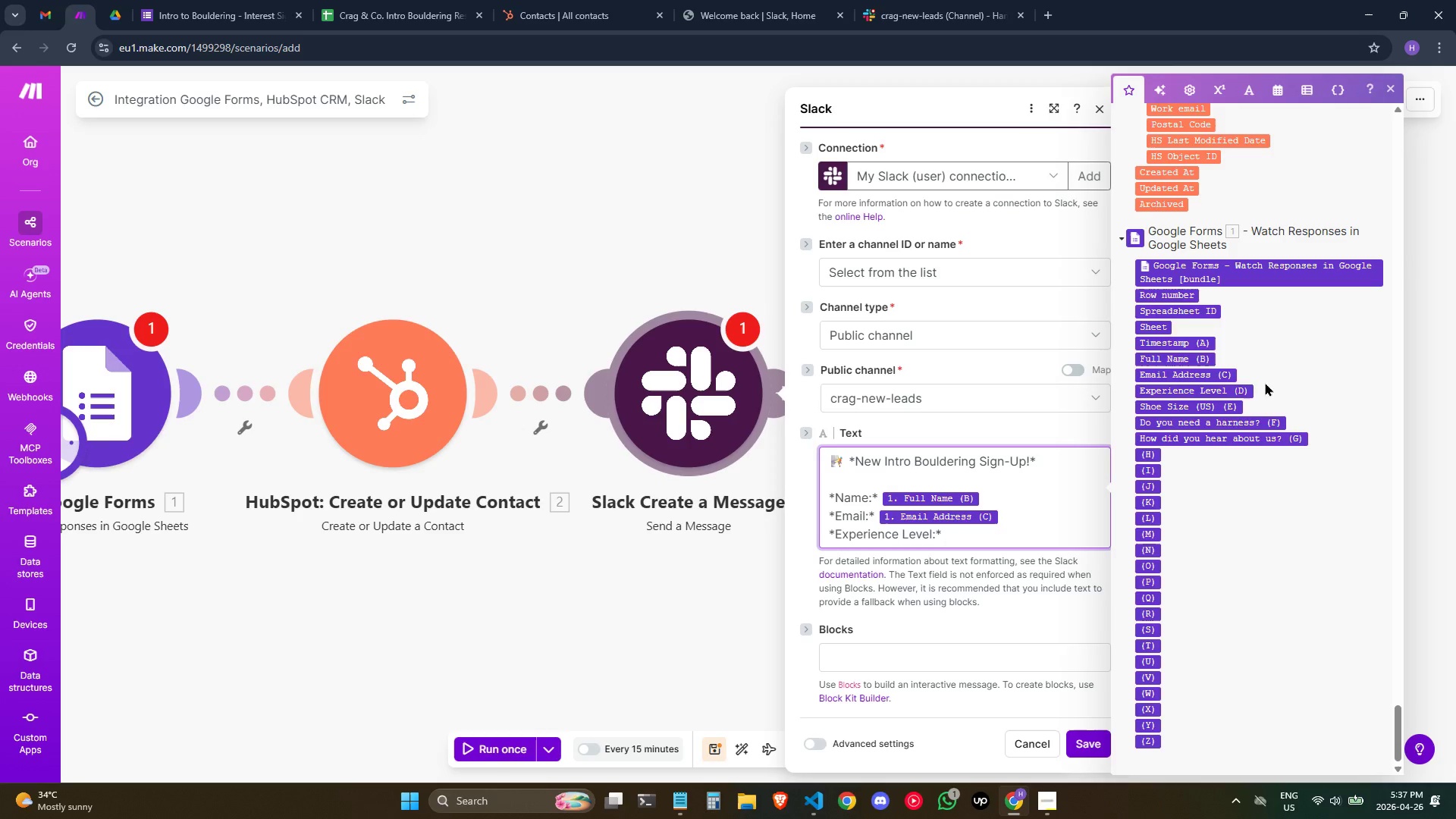 
left_click([1223, 388])
 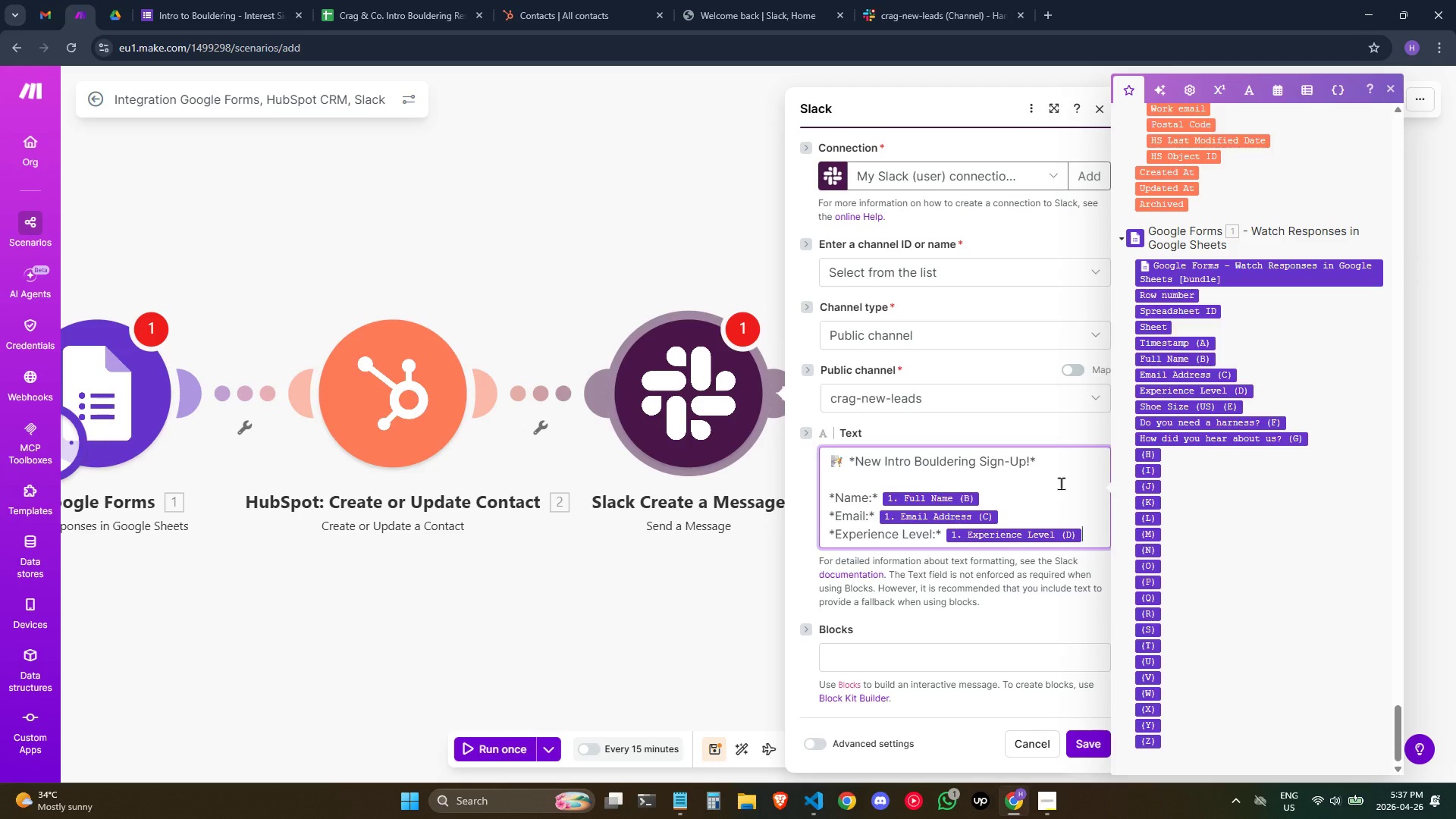 
key(Enter)
 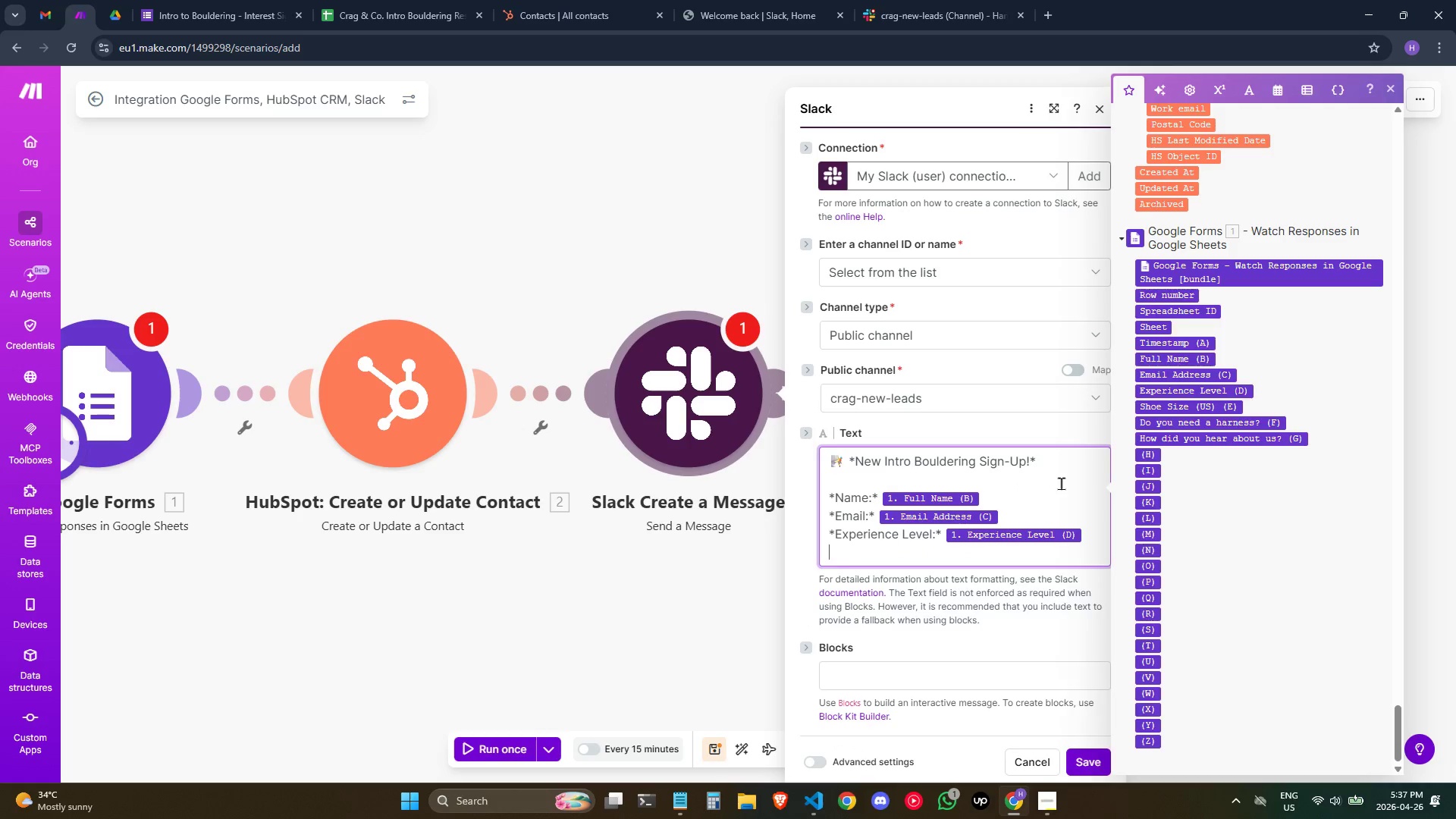 
key(Enter)
 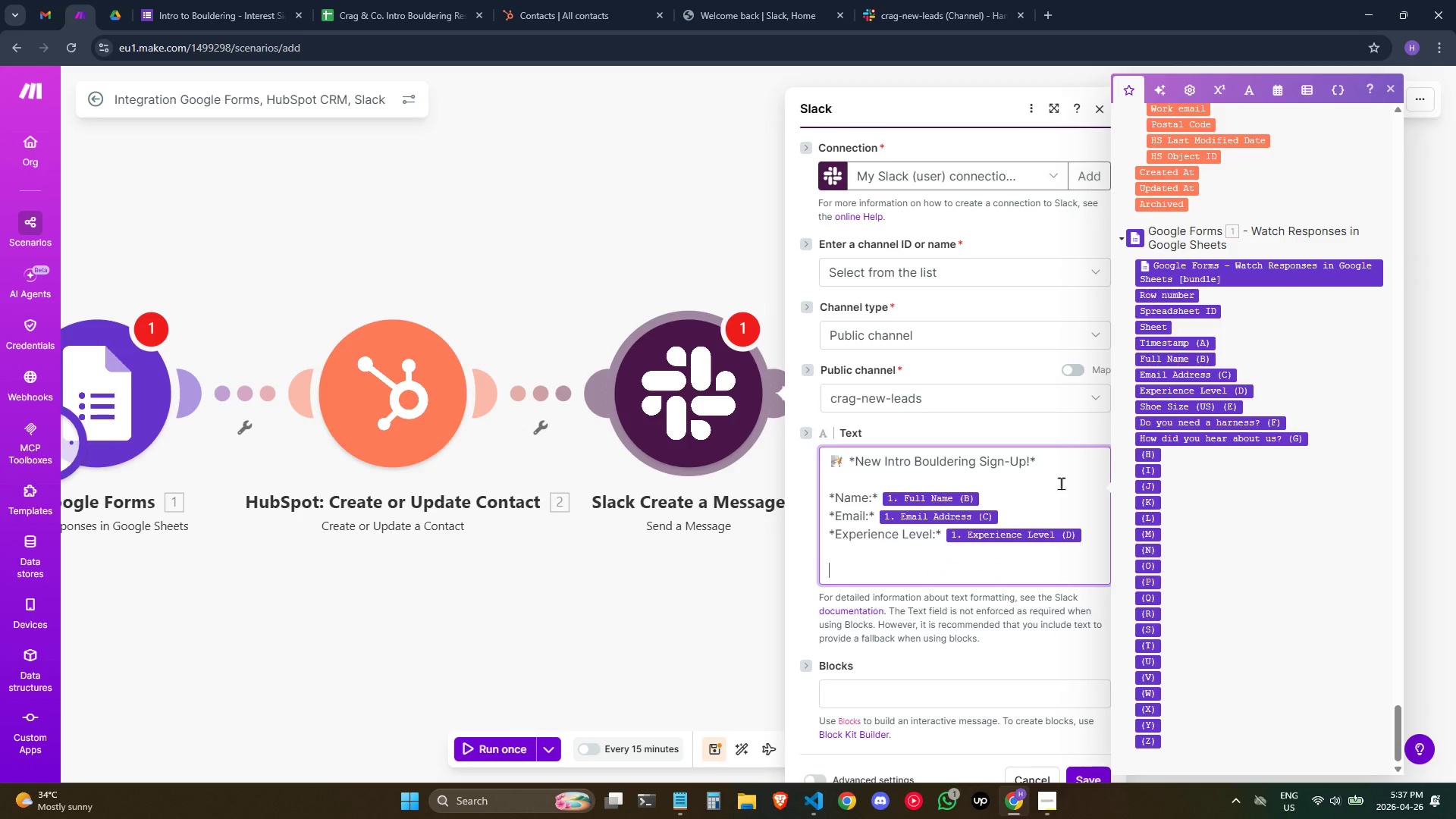 
key(Shift+8)
 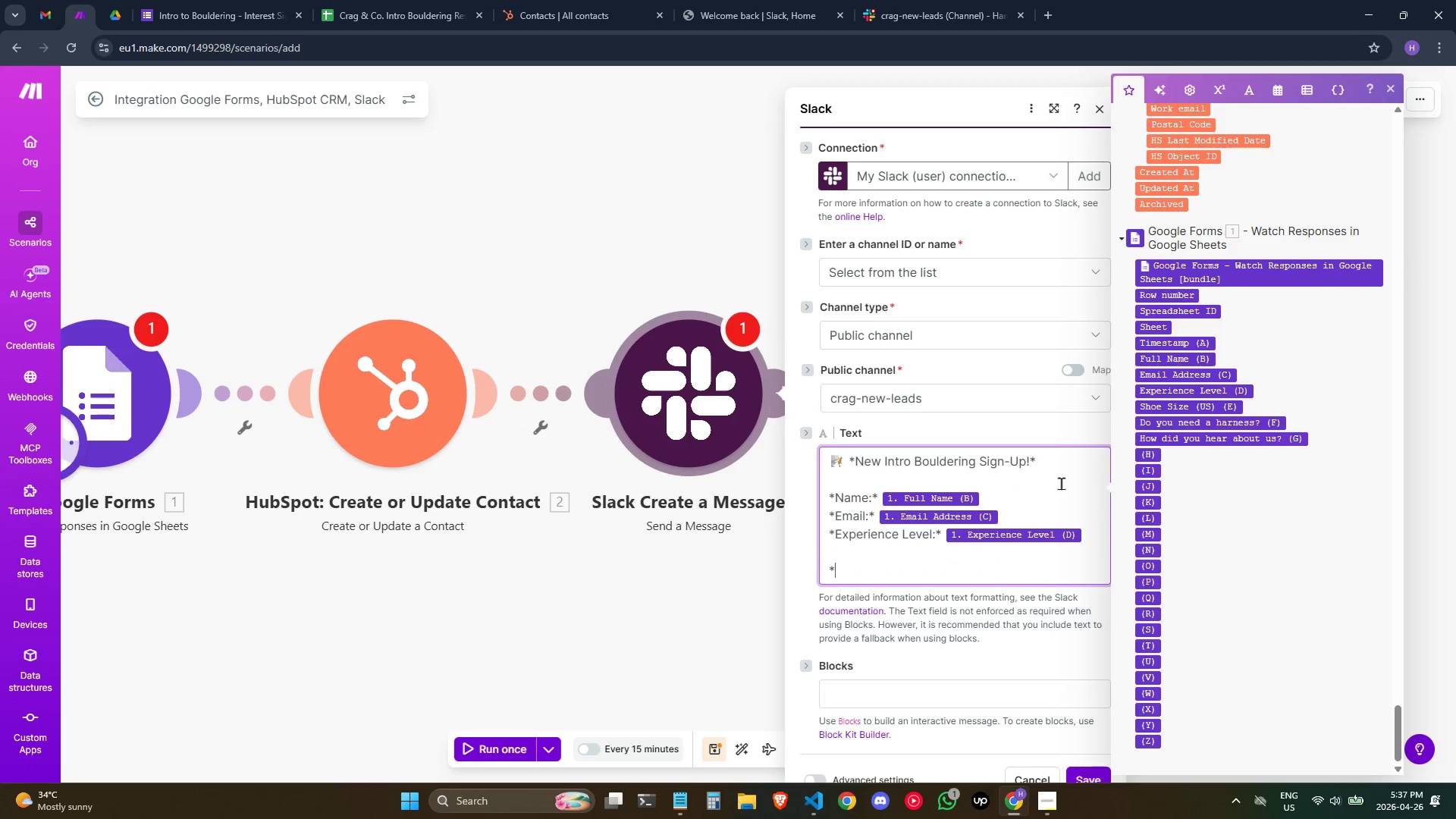 
key(Meta+Semicolon)
 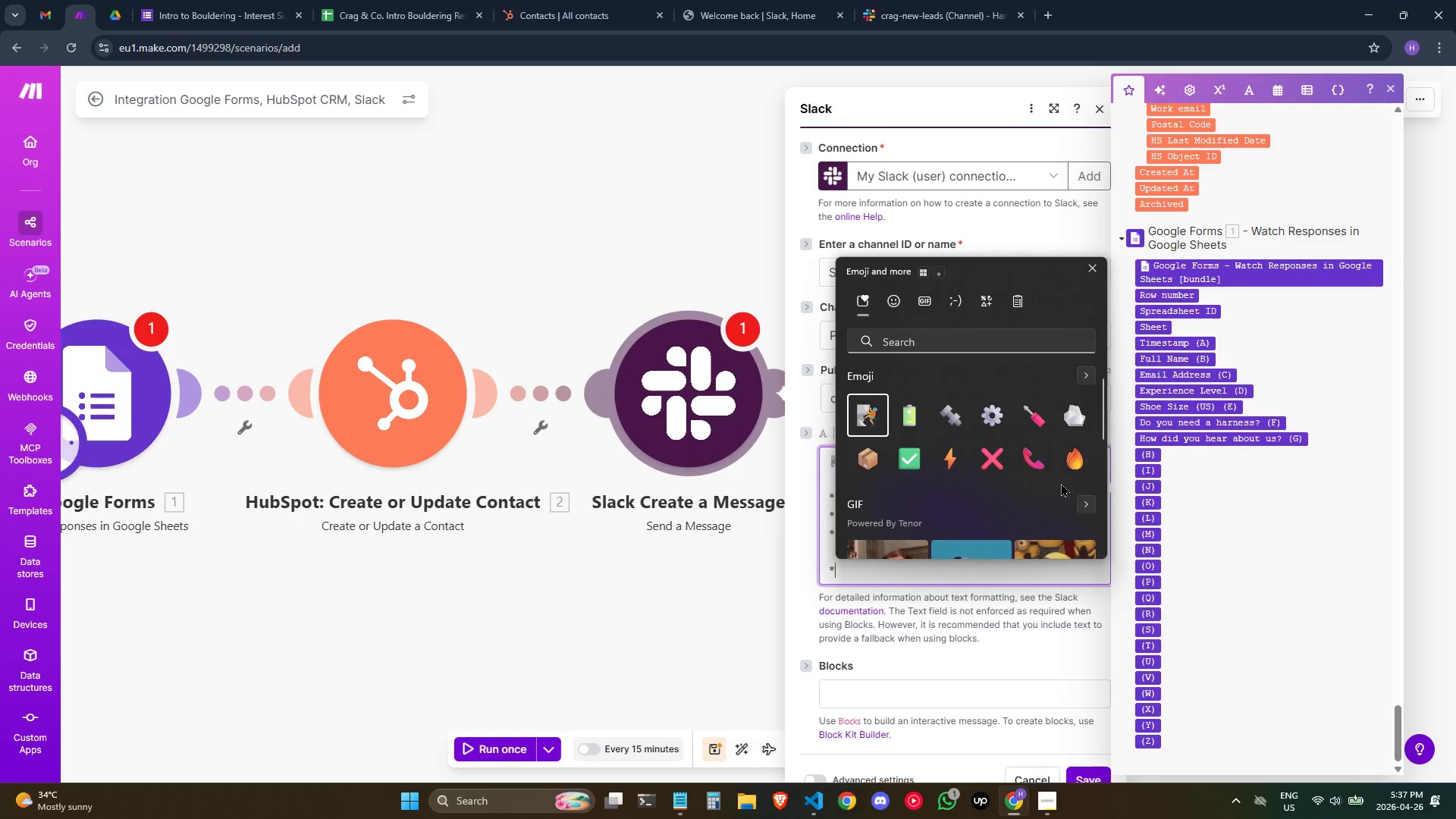 
type(SHOE)
 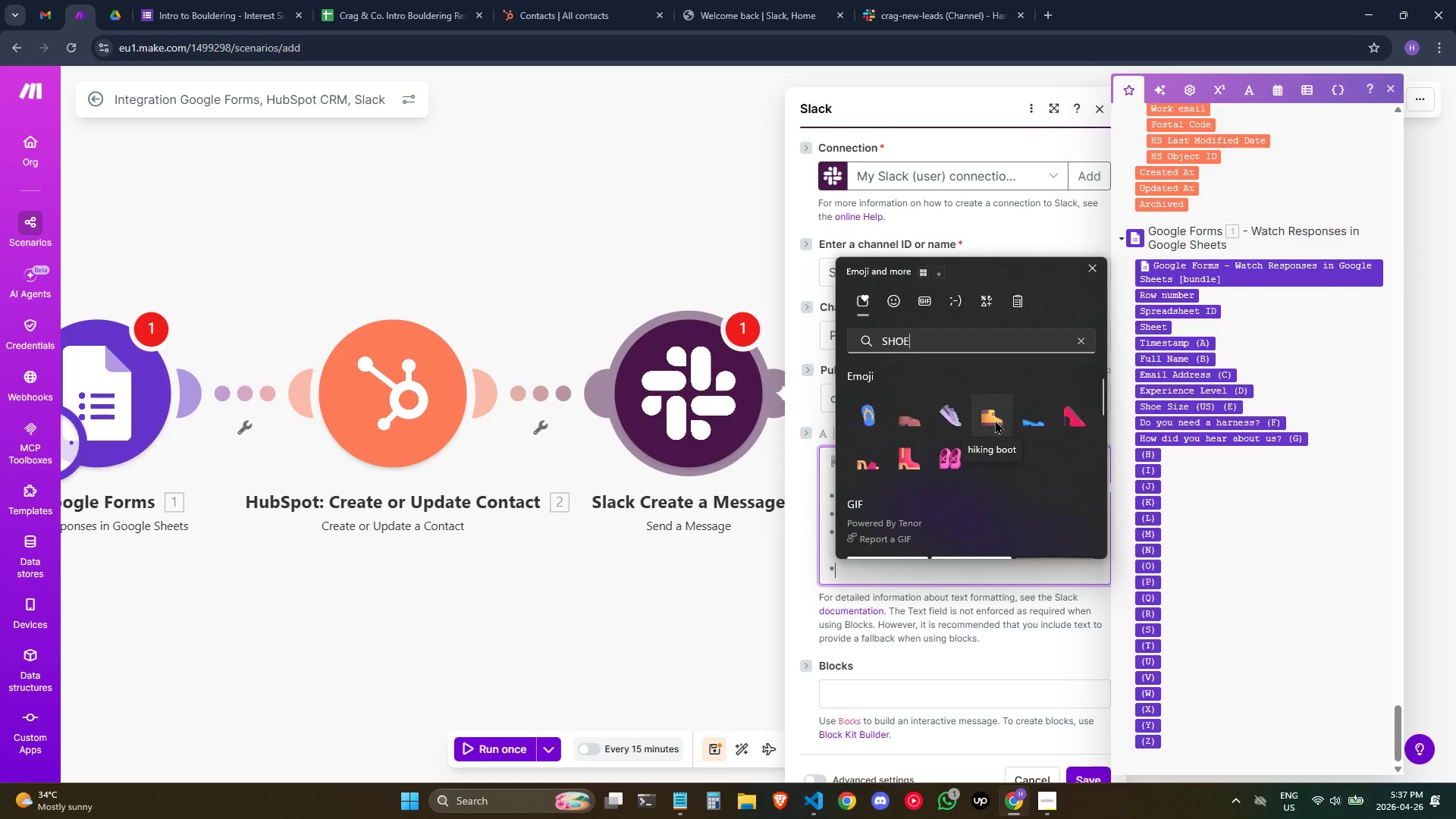 
wait(6.17)
 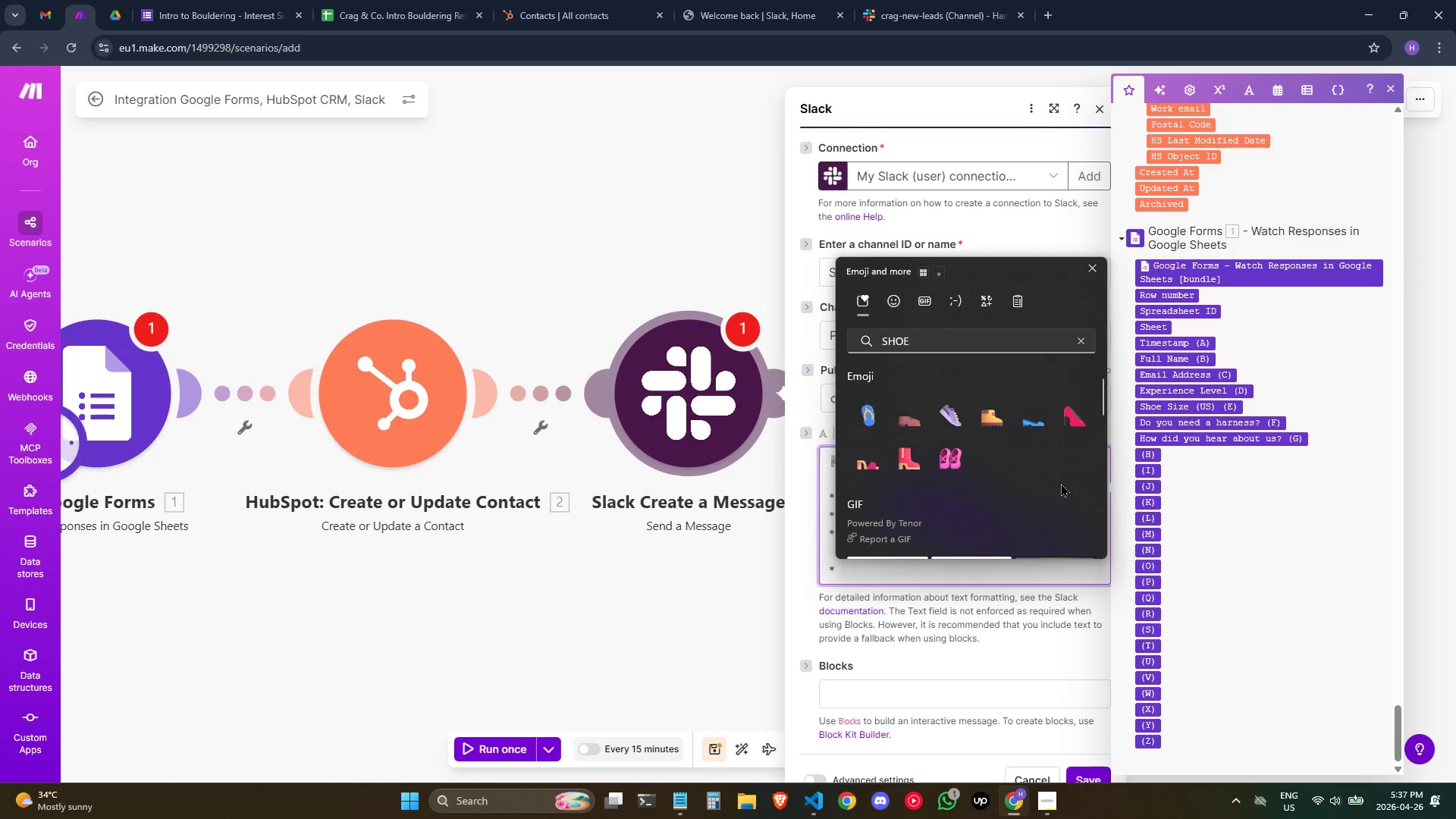 
left_click([995, 419])
 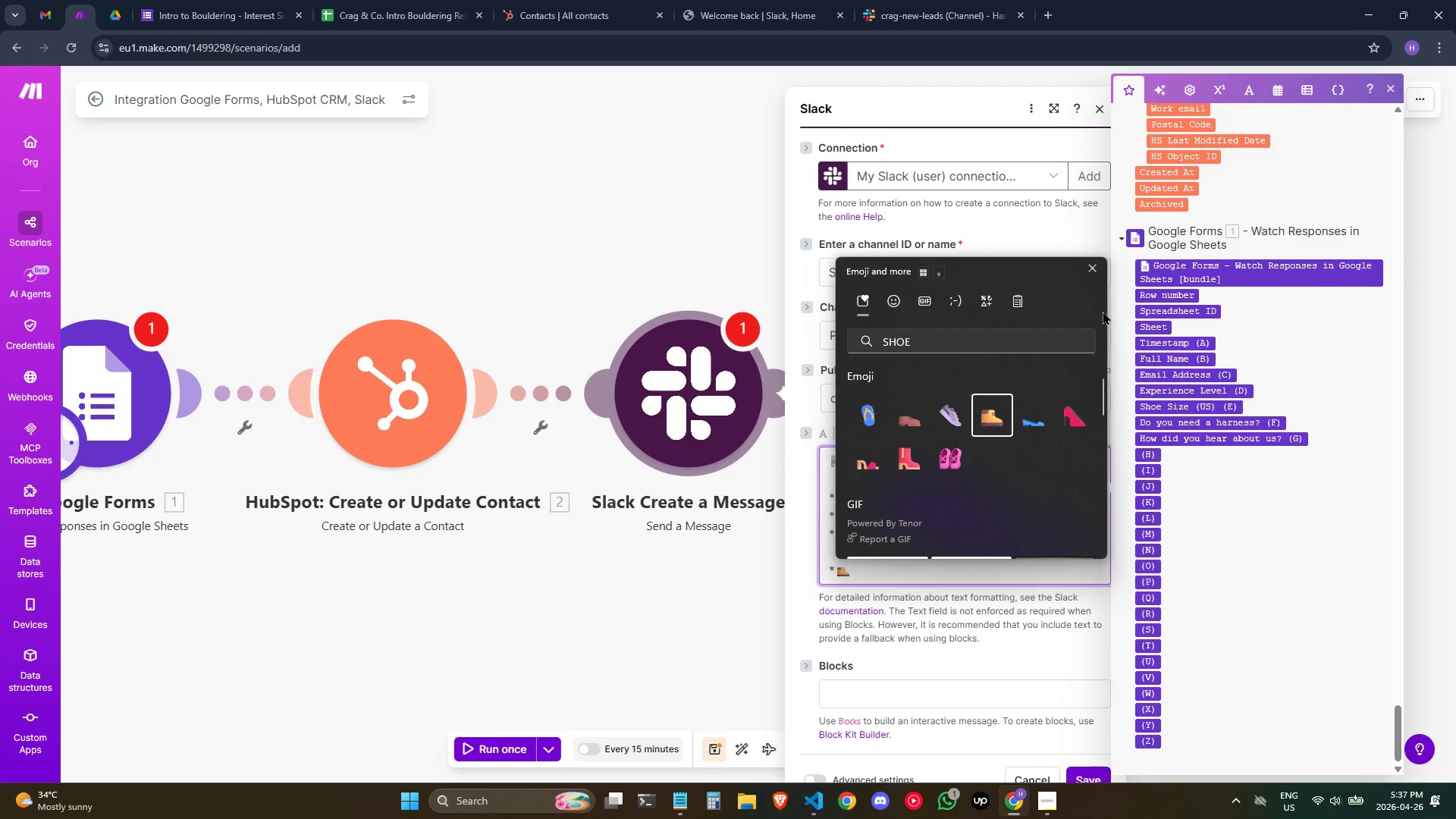 
left_click([1096, 271])
 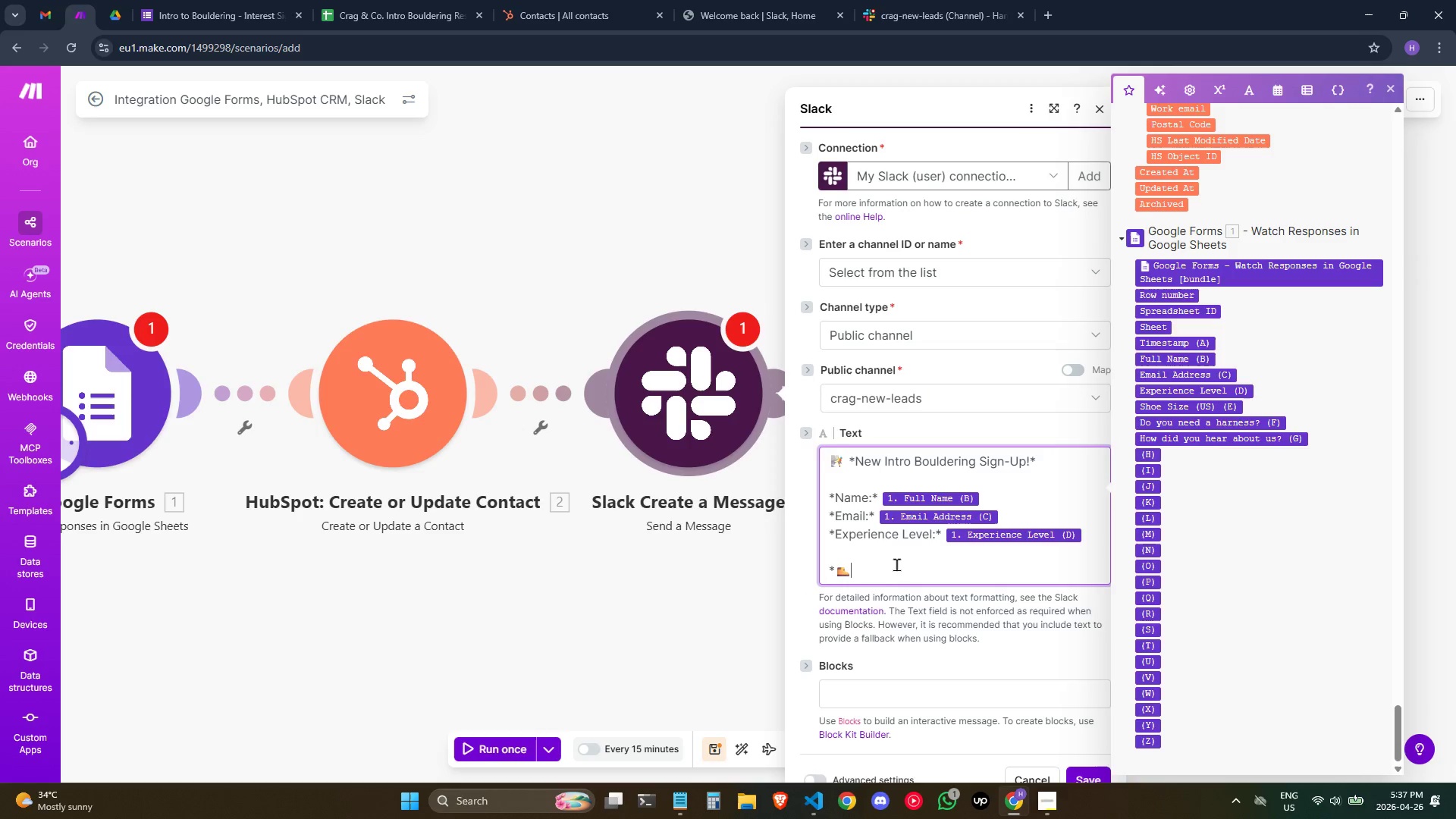 
type( gEAR)
key(Backspace)
key(Backspace)
key(Backspace)
key(Backspace)
type(Gear)
 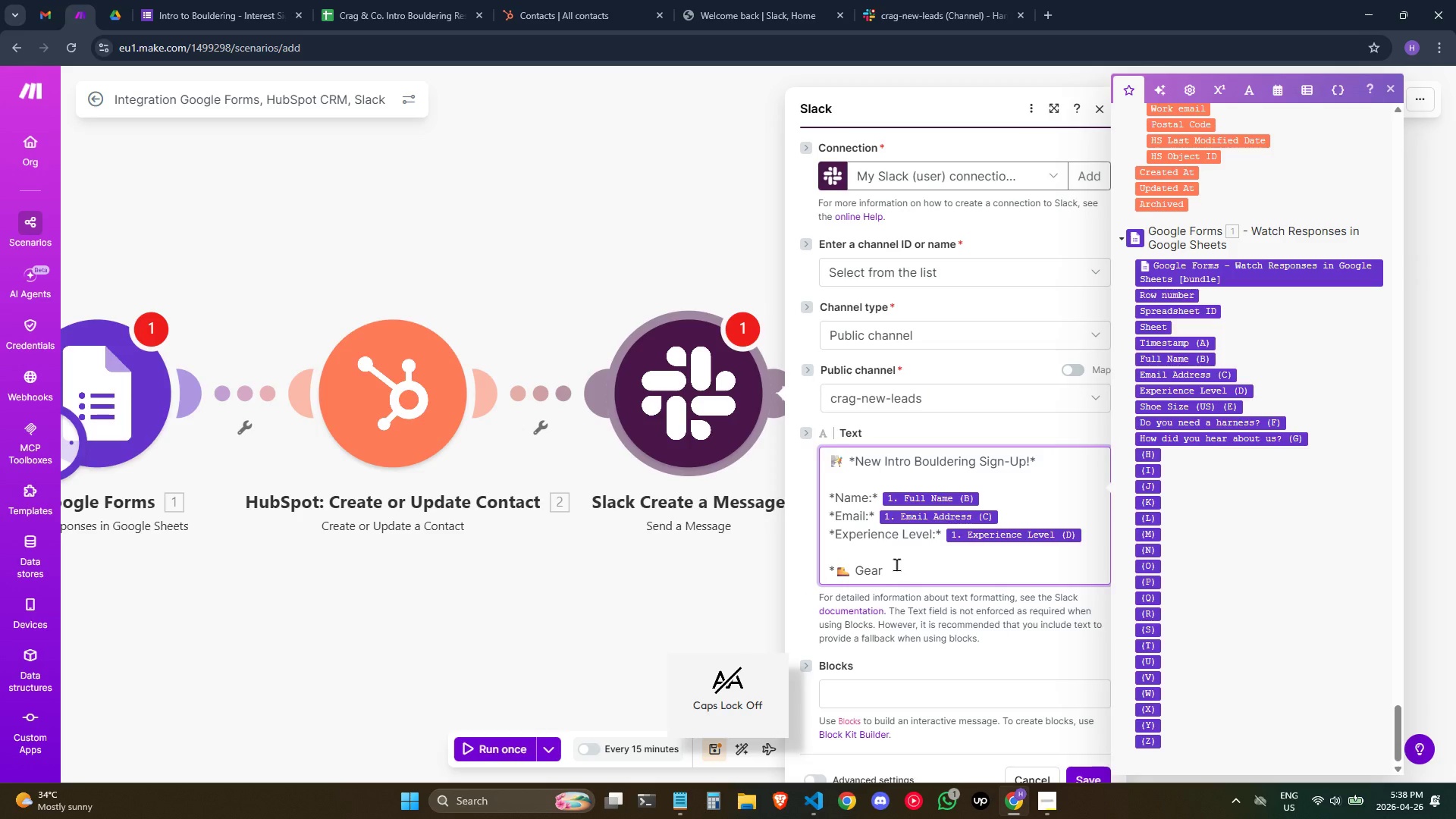 
type( Rq)
key(Backspace)
type(equirements:* )
key(Backspace)
 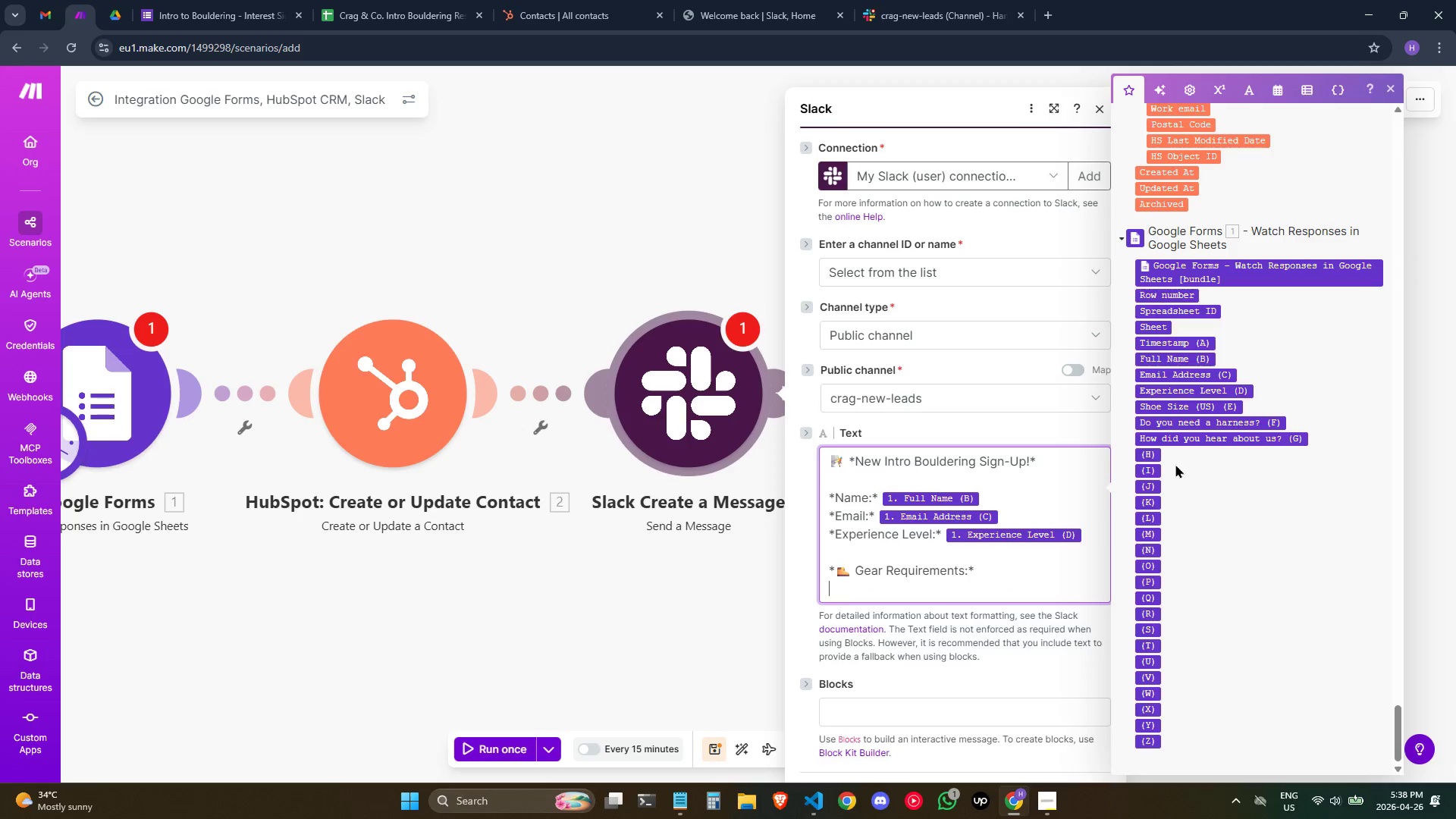 
 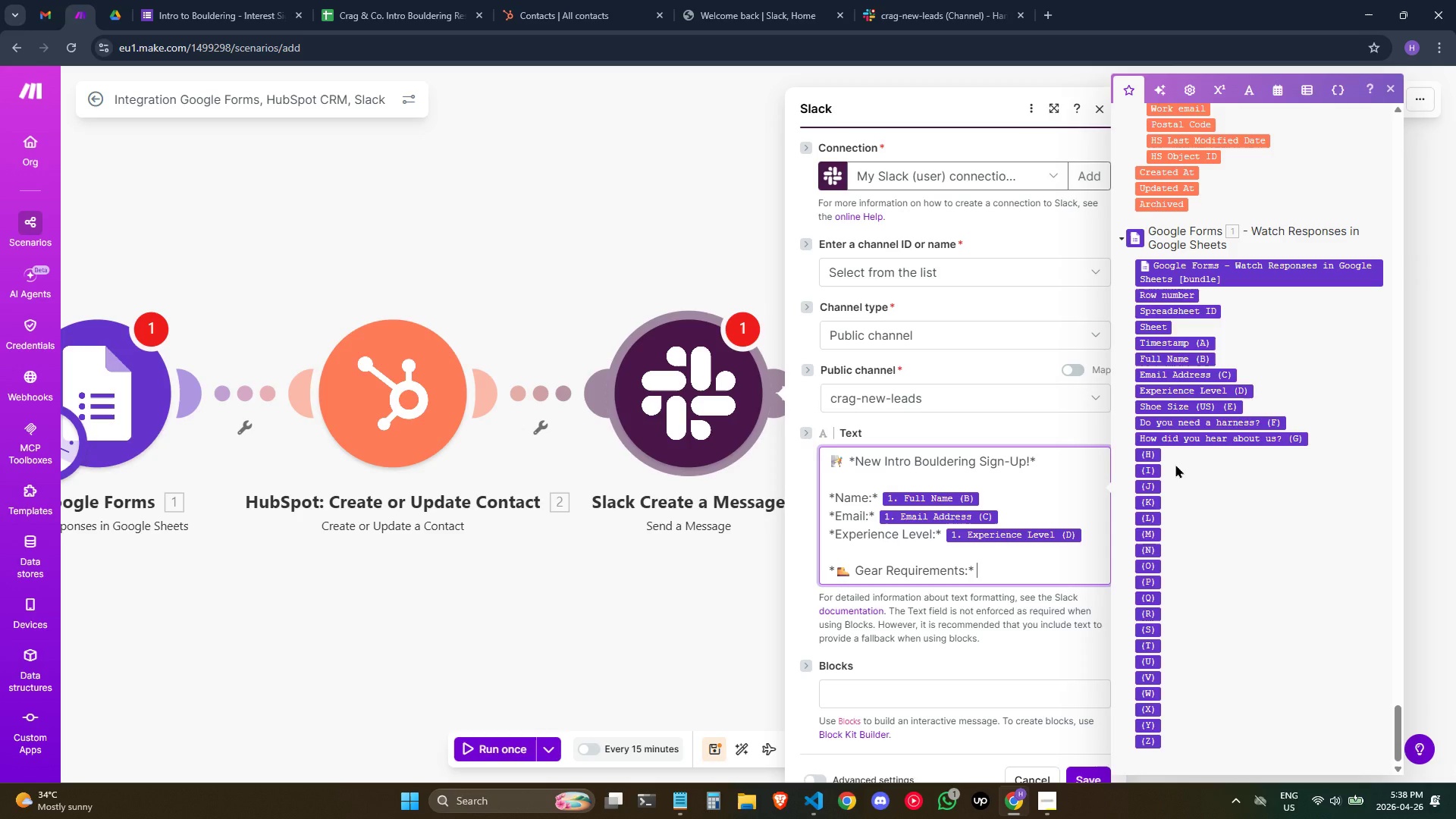 
key(Enter)
 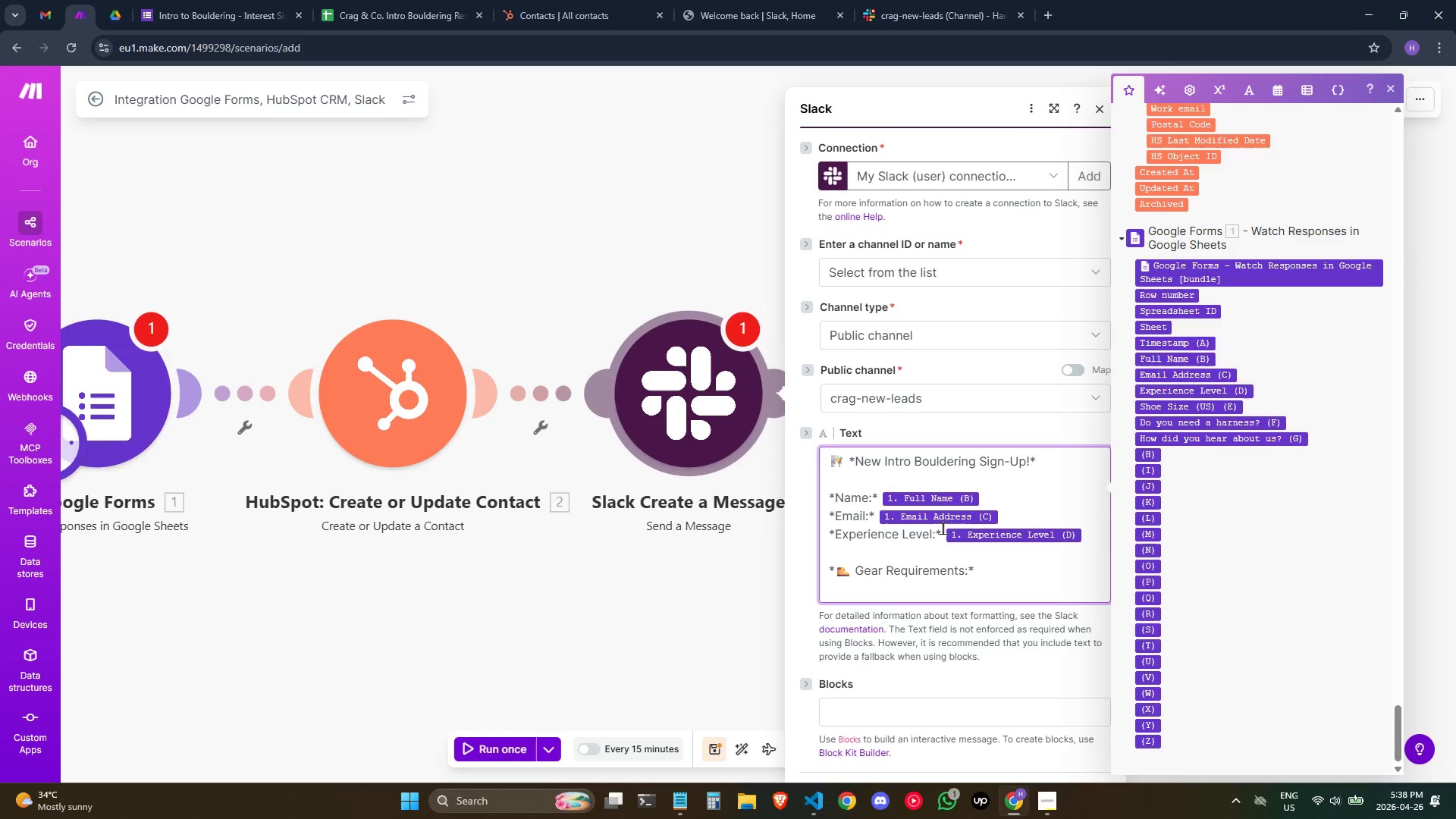 
wait(16.14)
 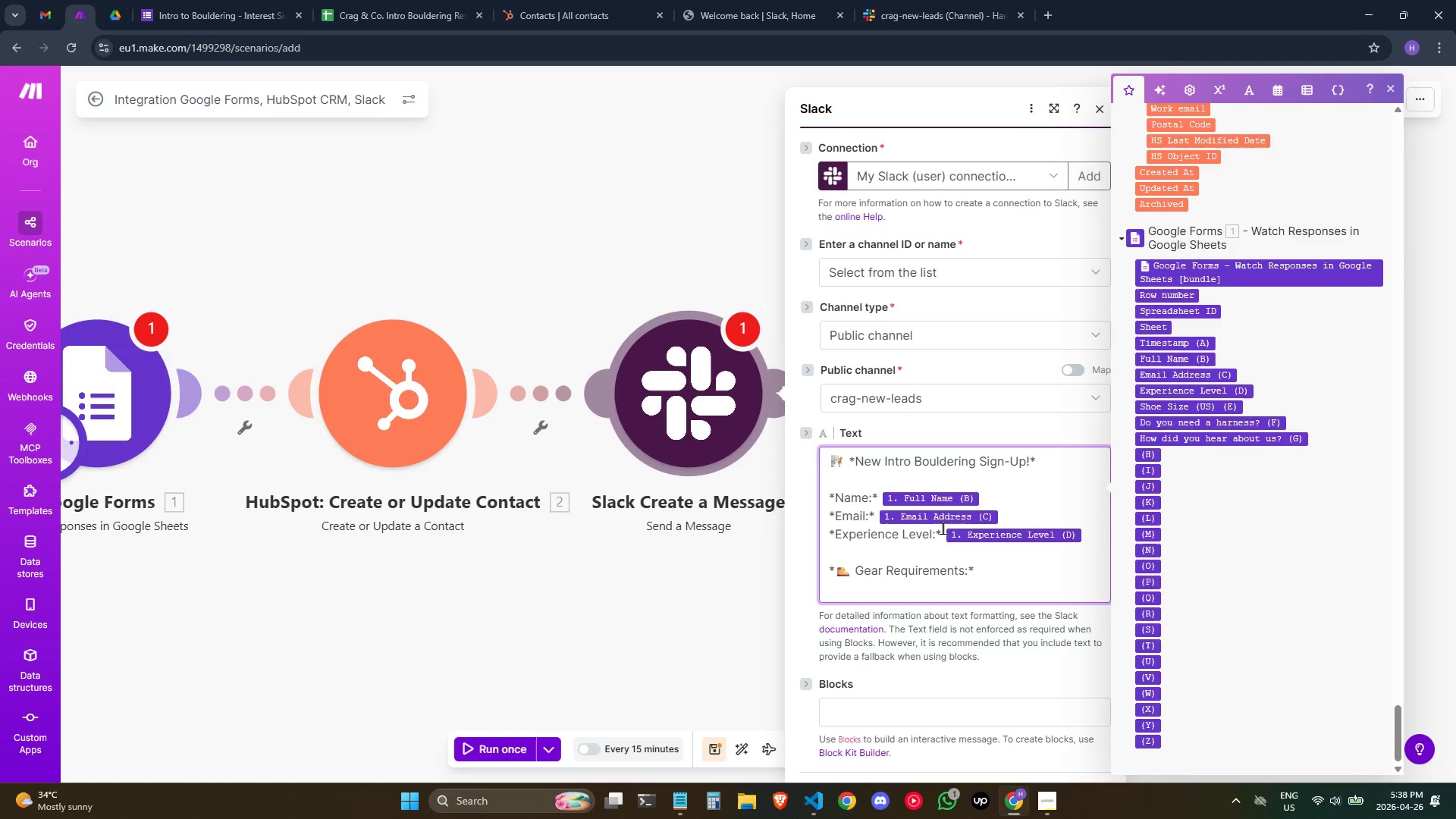 
type(Shoe So)
key(Backspace)
type(ize (US):)
 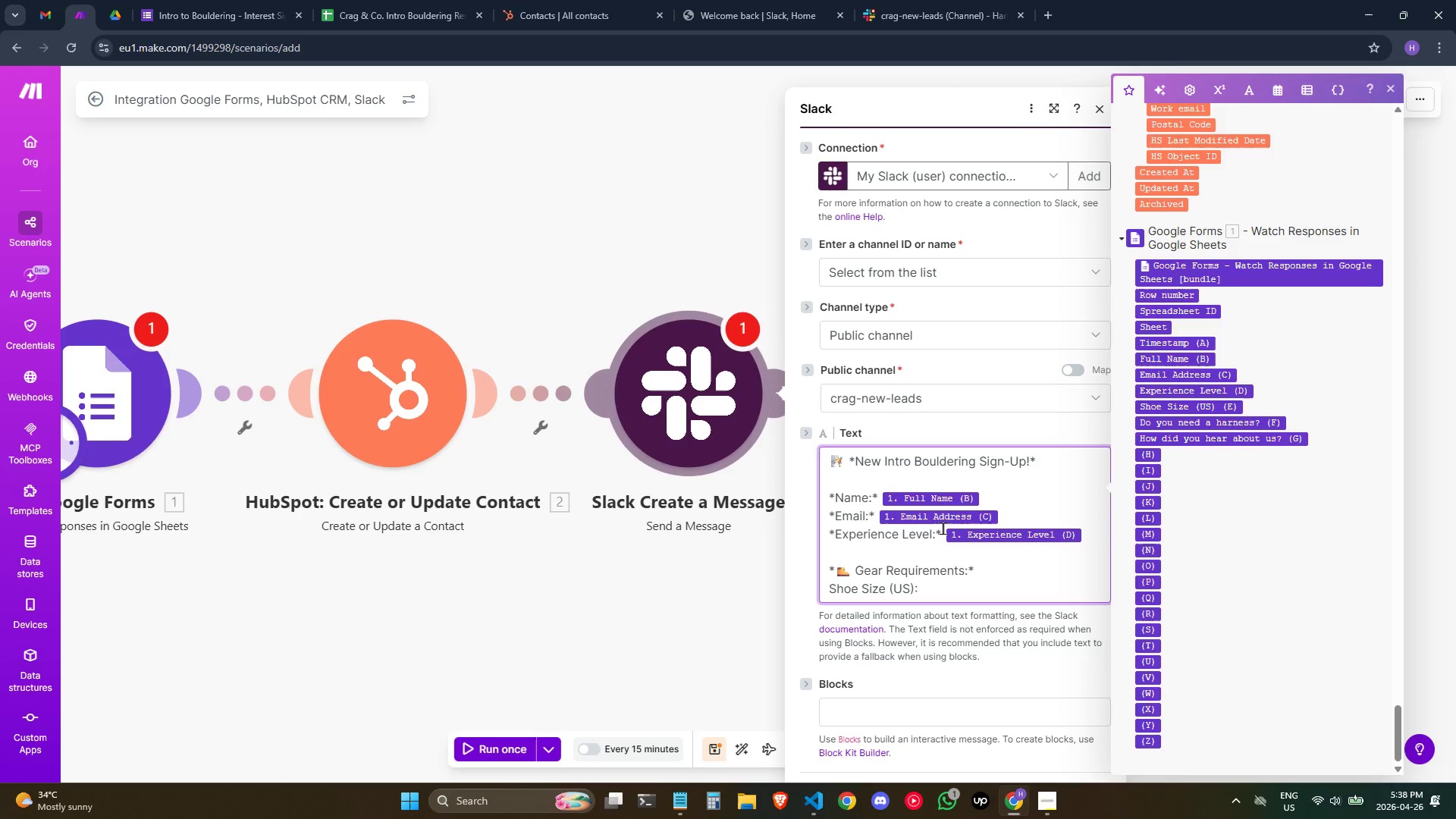 
key(Space)
 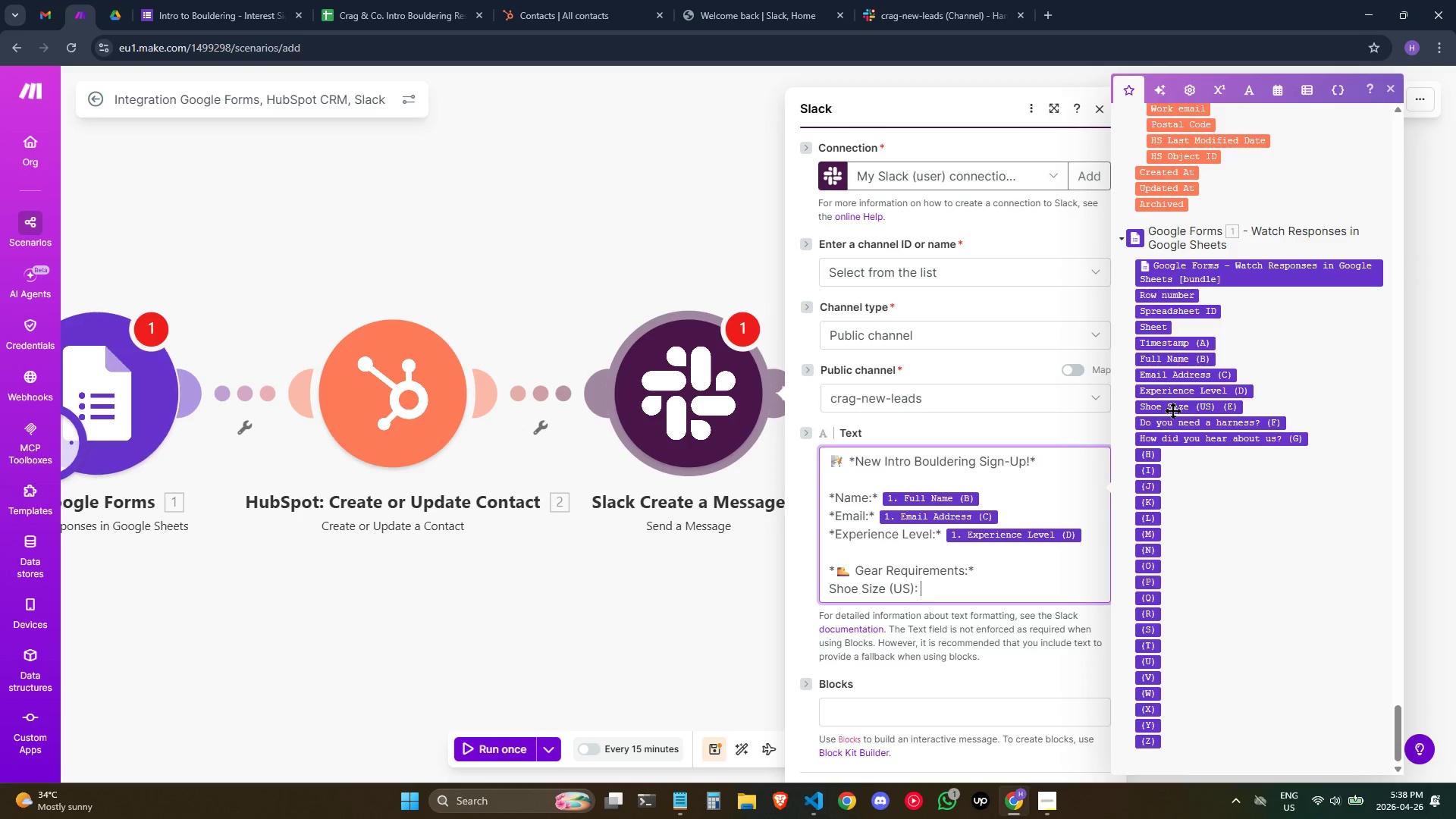 
left_click([1179, 403])
 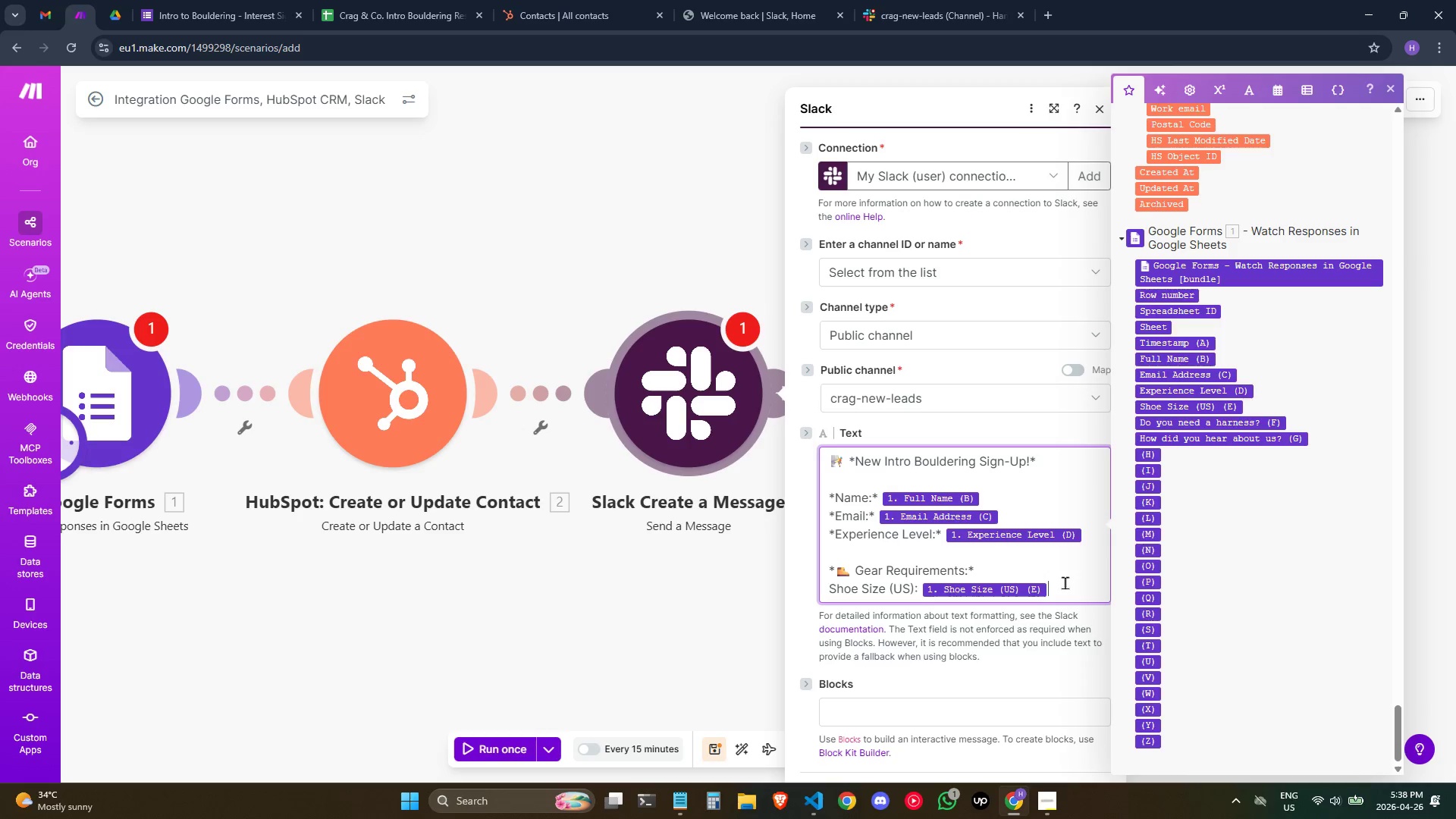 
key(Enter)
 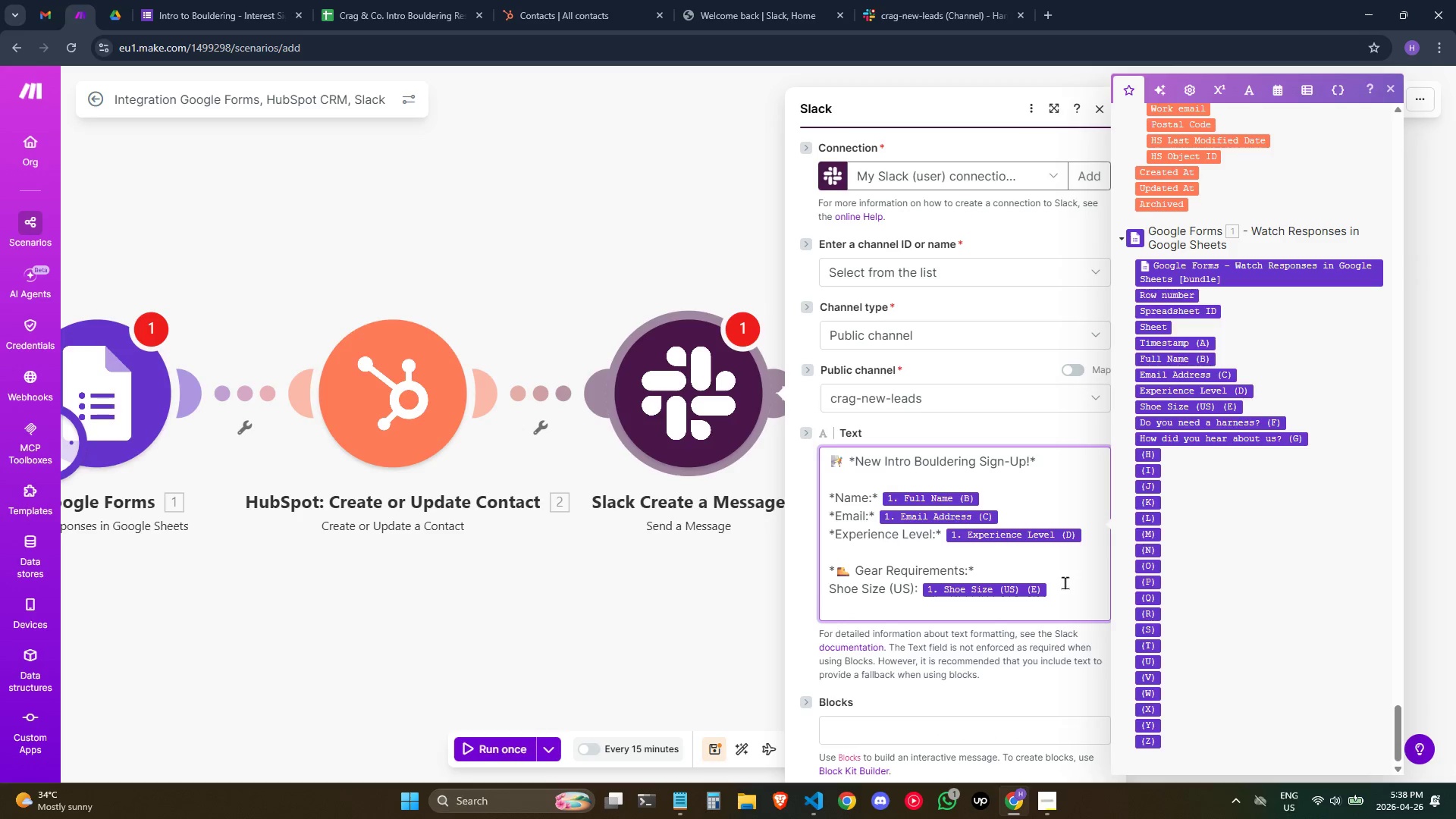 
type(hAR)
key(Backspace)
key(Backspace)
key(Backspace)
type(Harness Rental: )
 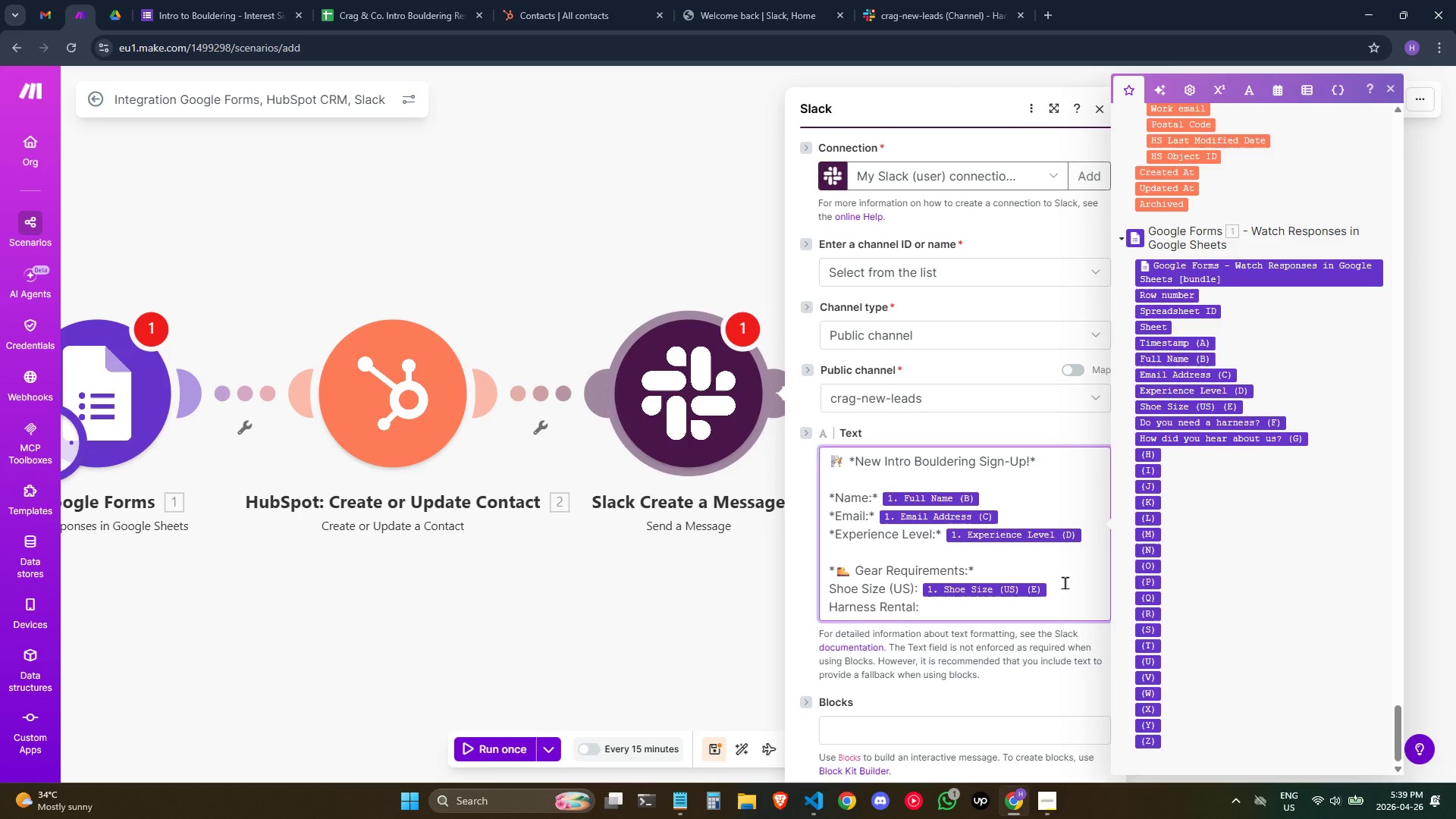 
left_click([1251, 422])
 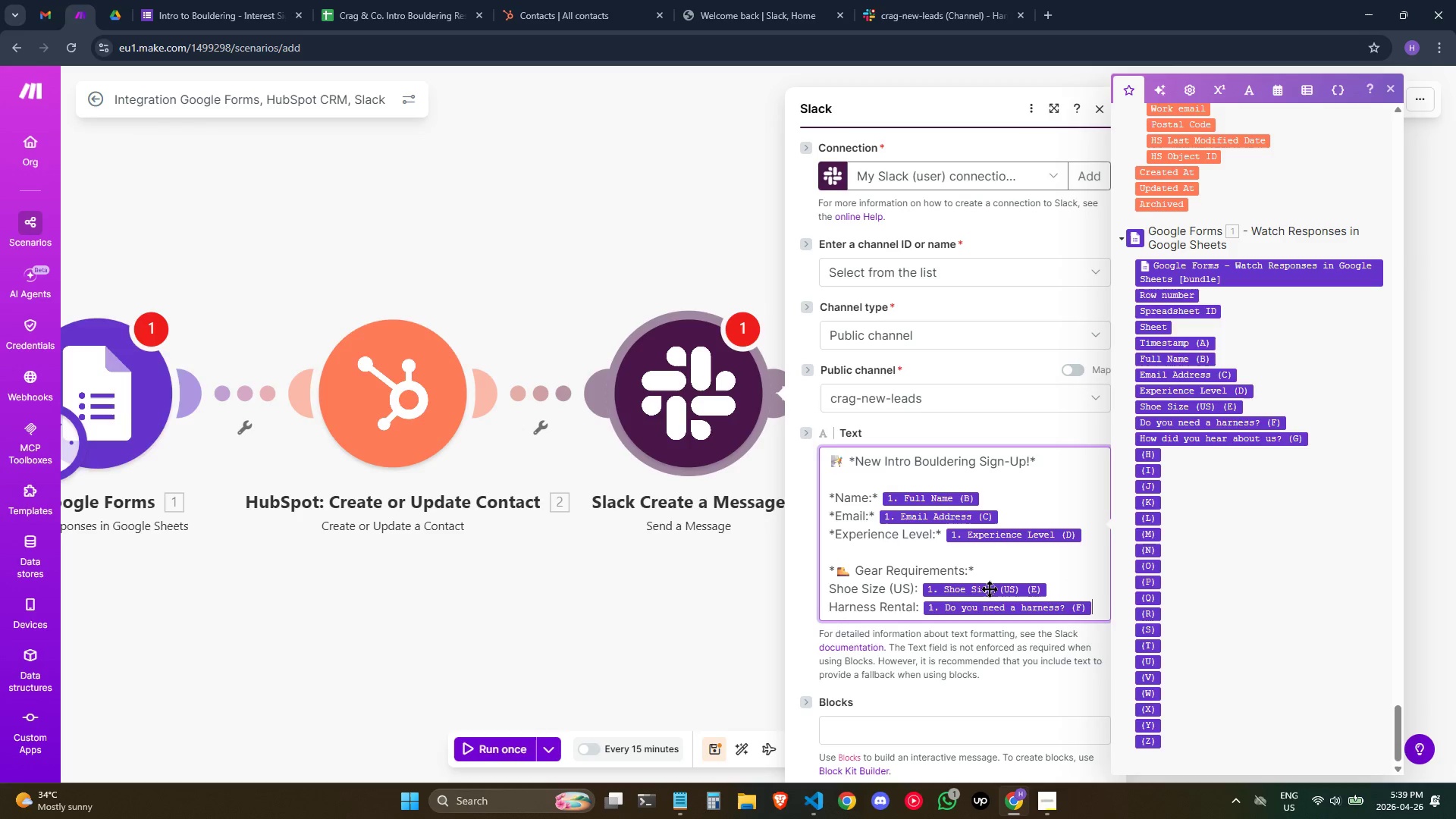 
scroll: coordinate [989, 585], scroll_direction: down, amount: 2.0
 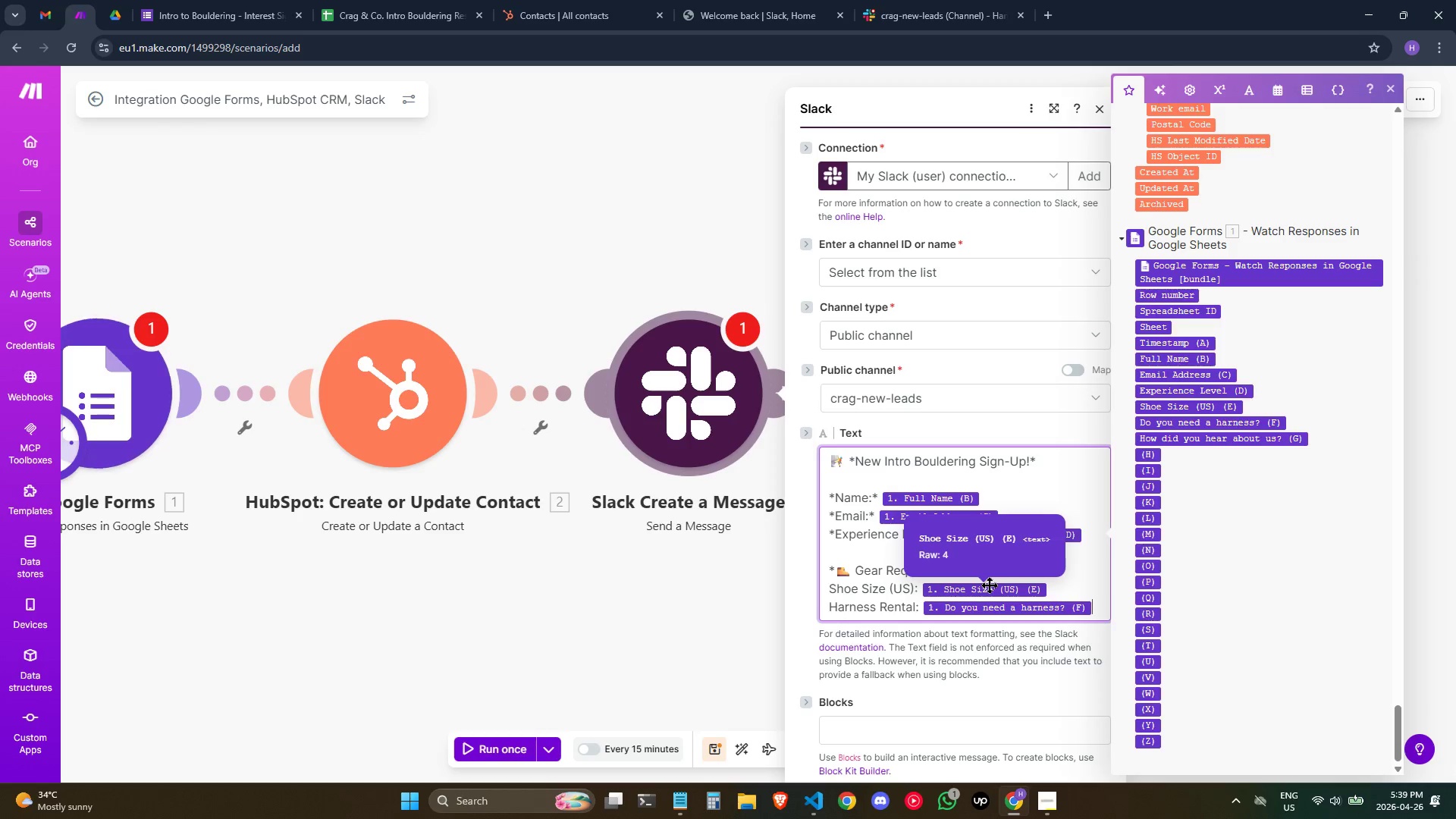 
key(Enter)
 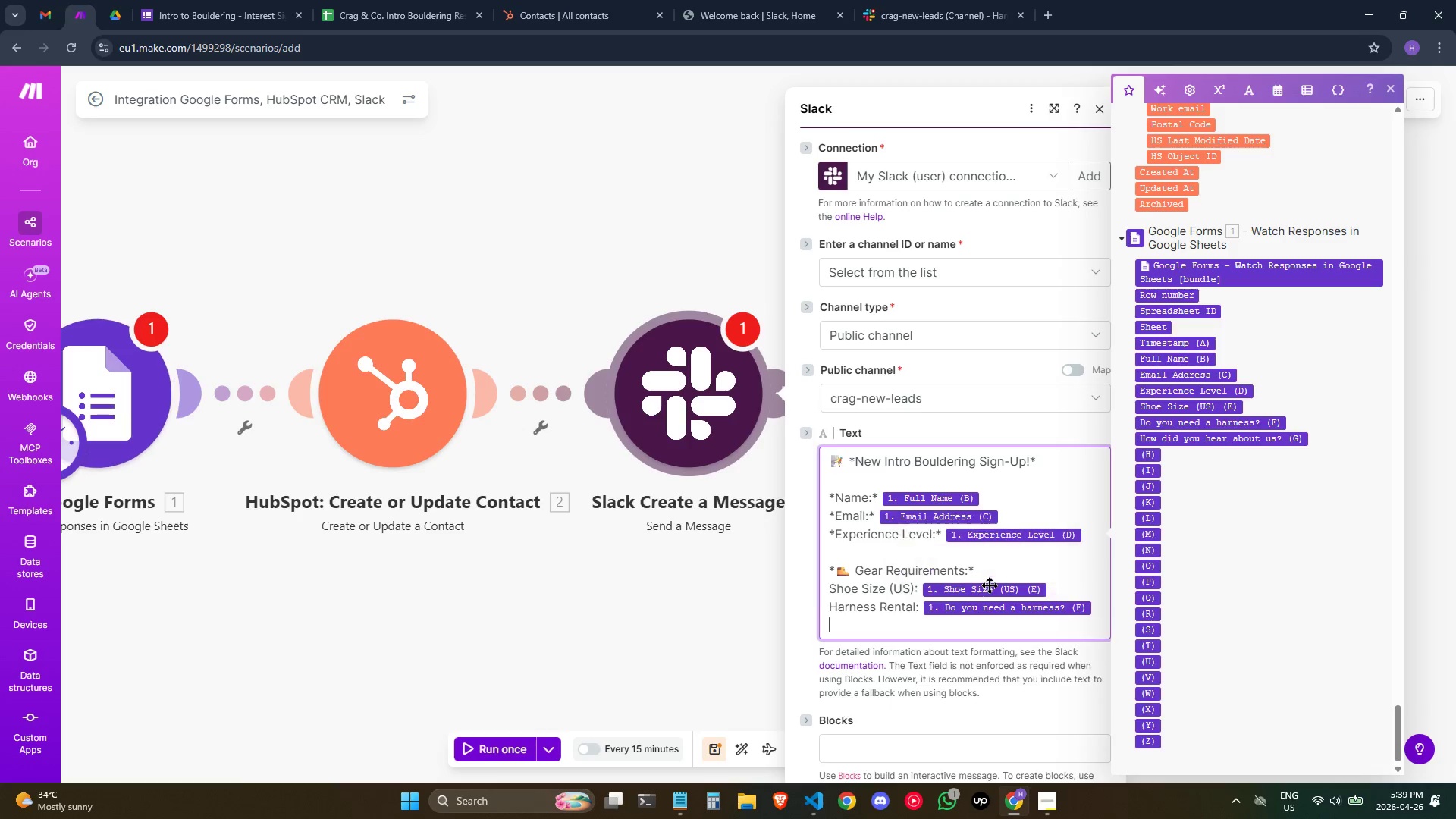 
key(Enter)
 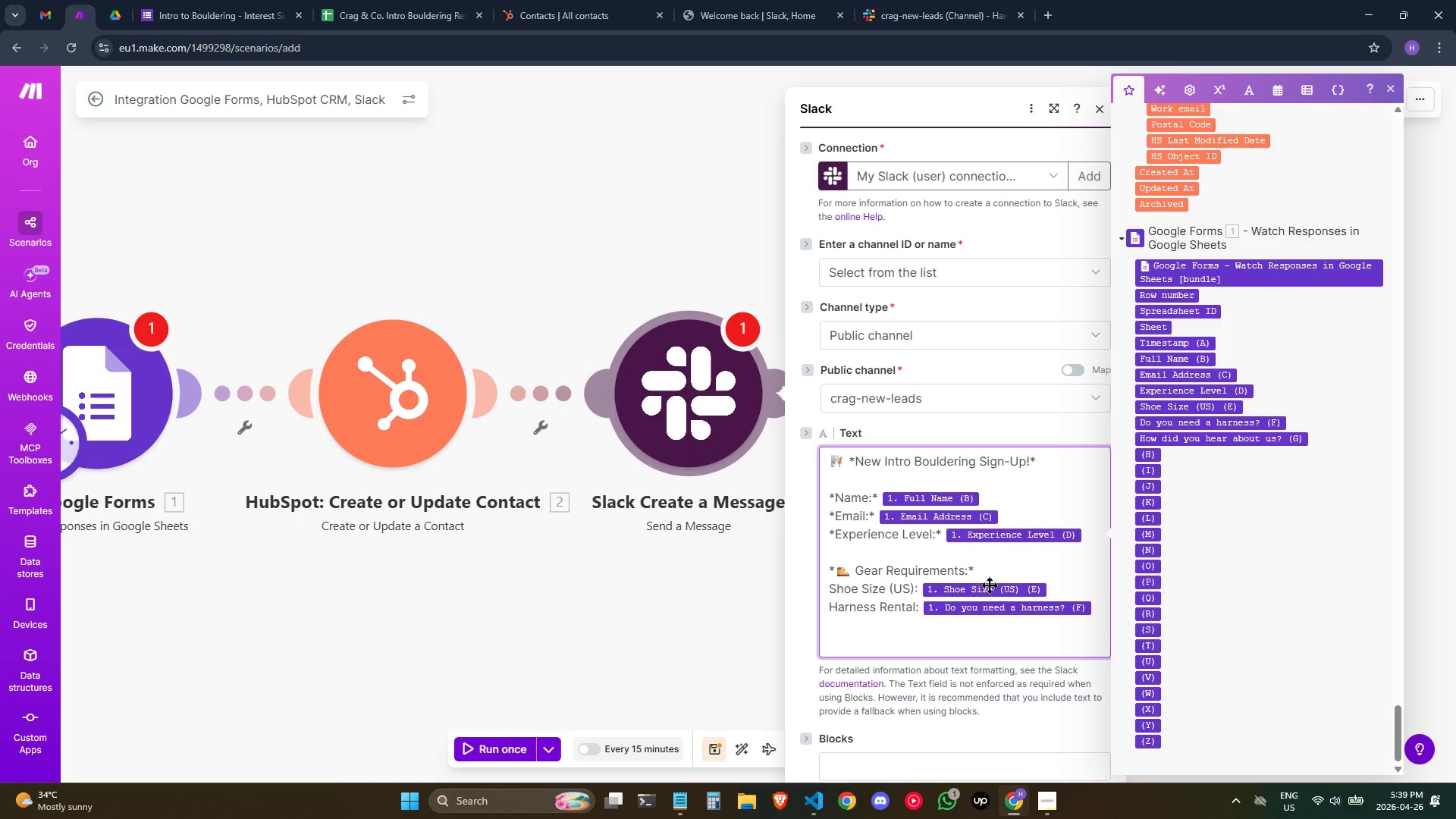 
key(Shift+8)
 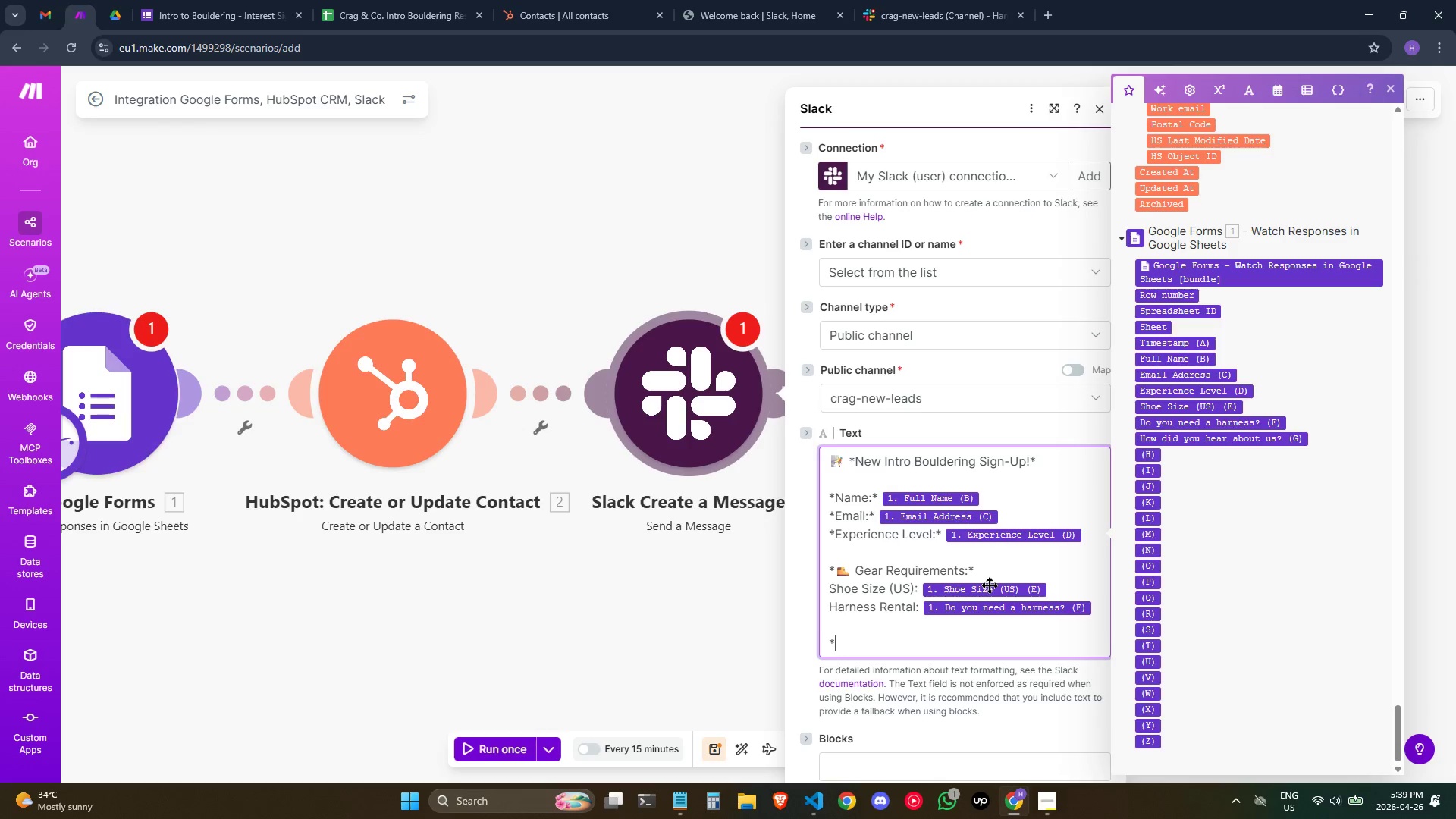 
key(Meta+Semicolon)
 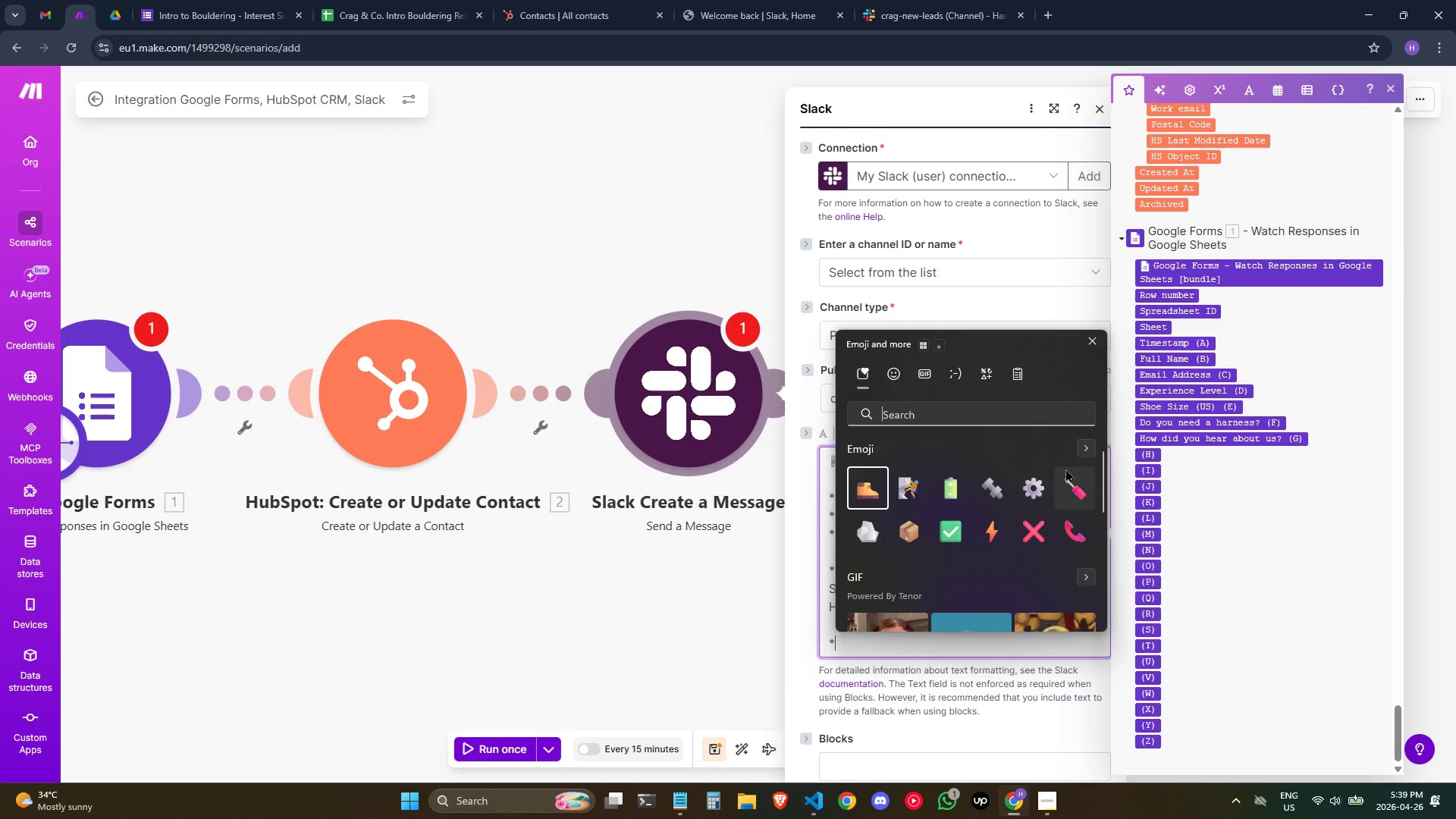 
left_click([1077, 453])
 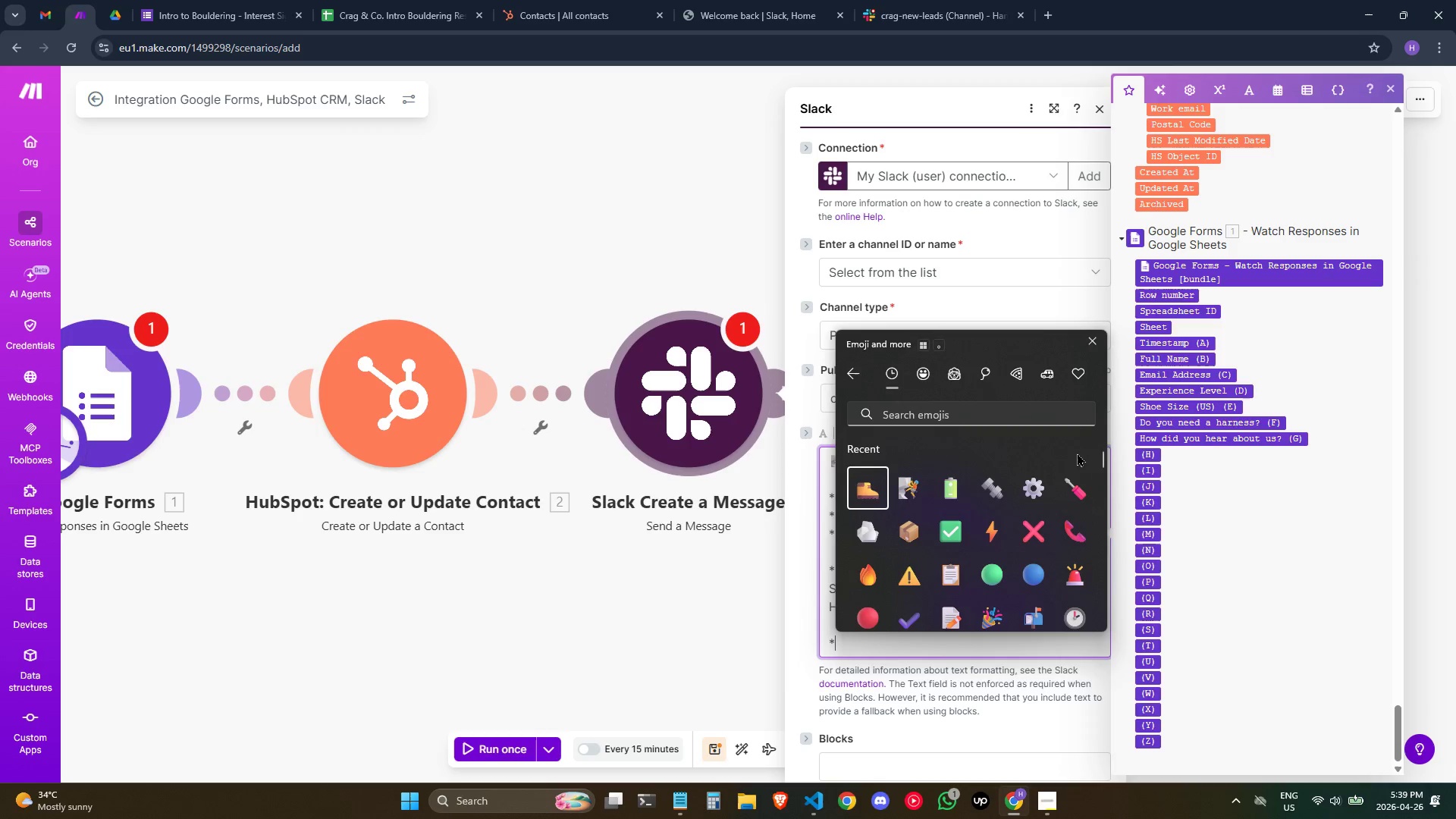 
scroll: coordinate [1039, 508], scroll_direction: down, amount: 1.0
 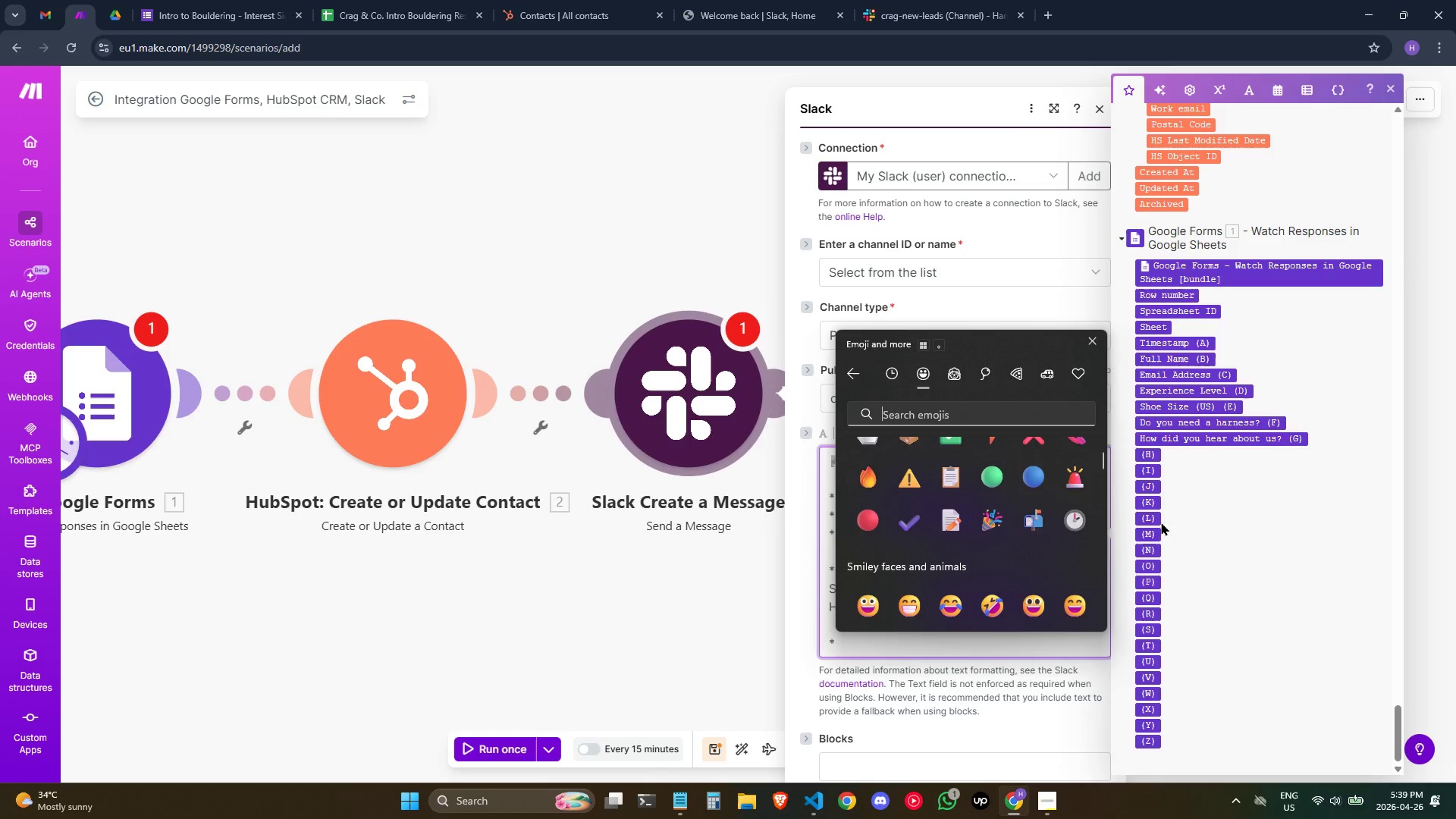 
left_click([957, 419])
 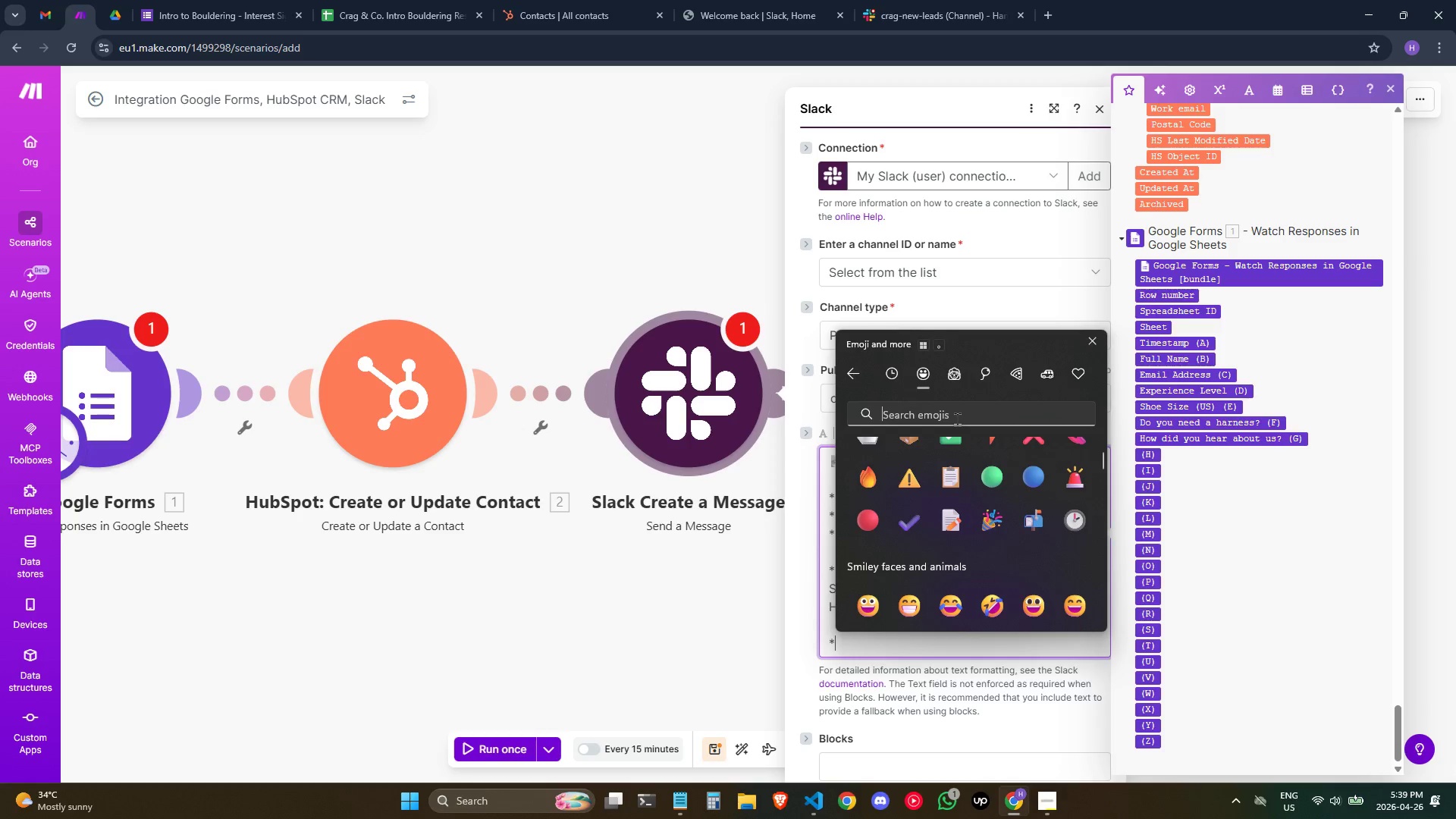 
type(mega)
 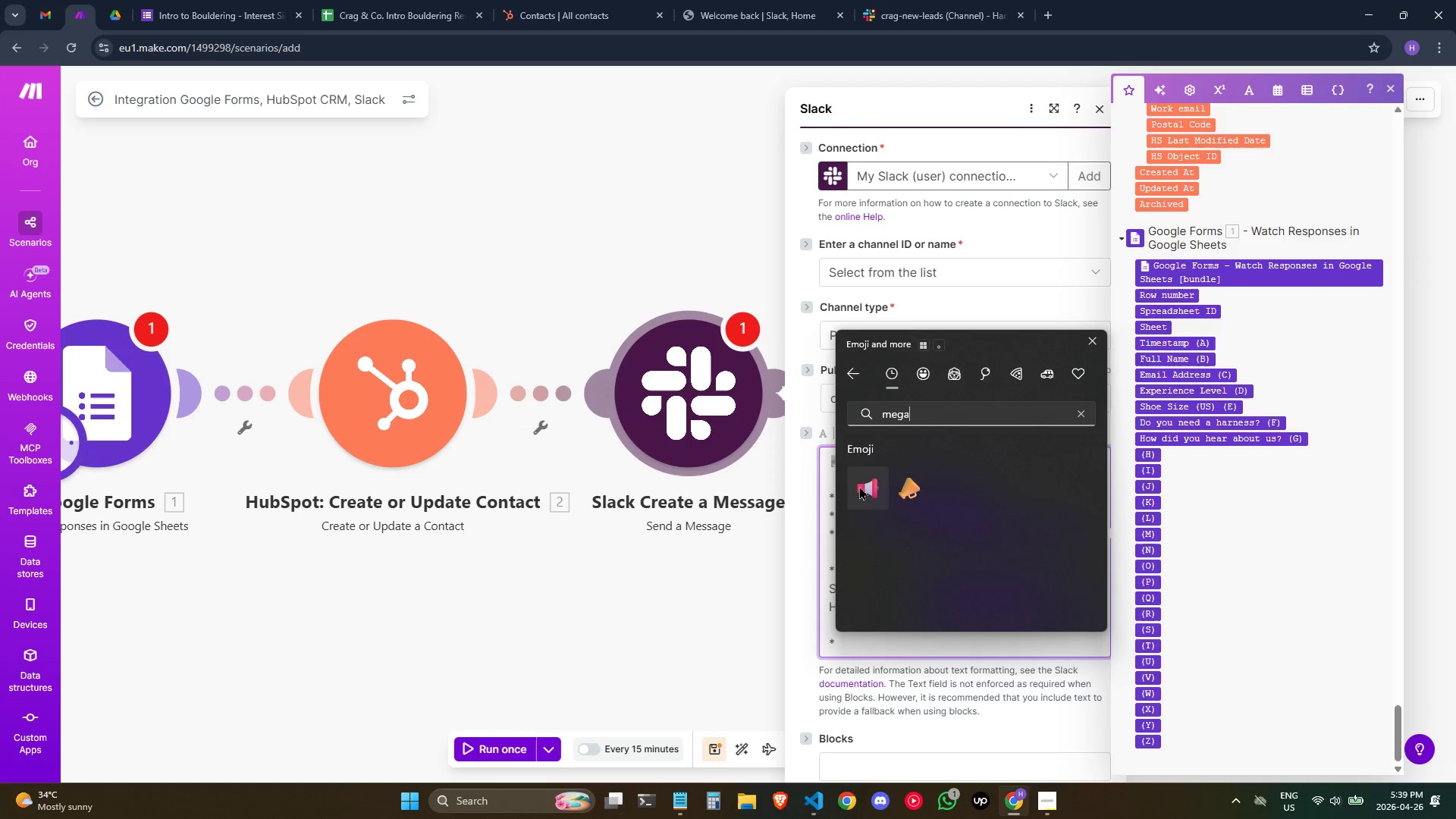 
left_click([859, 486])
 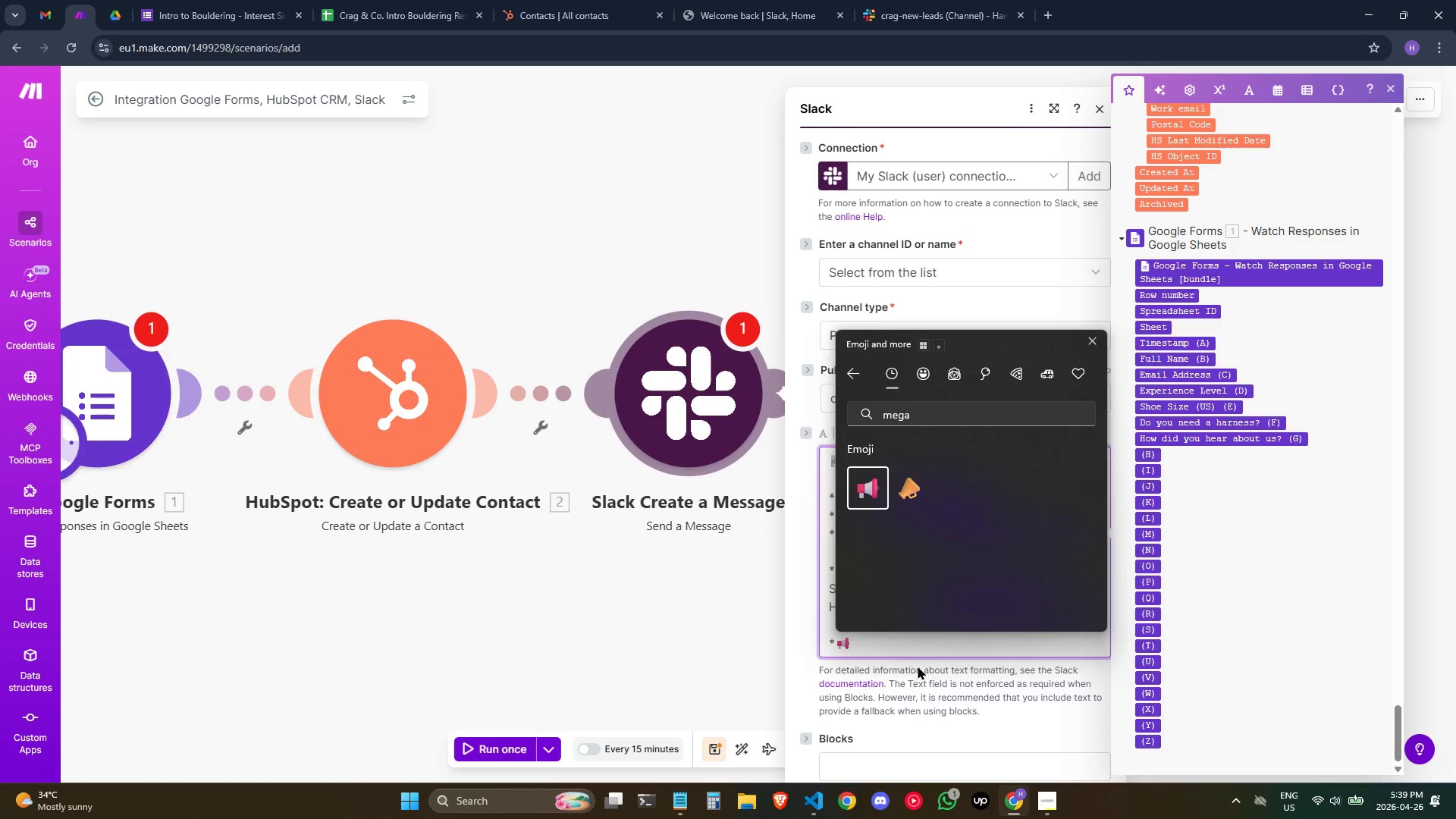 
left_click([944, 646])
 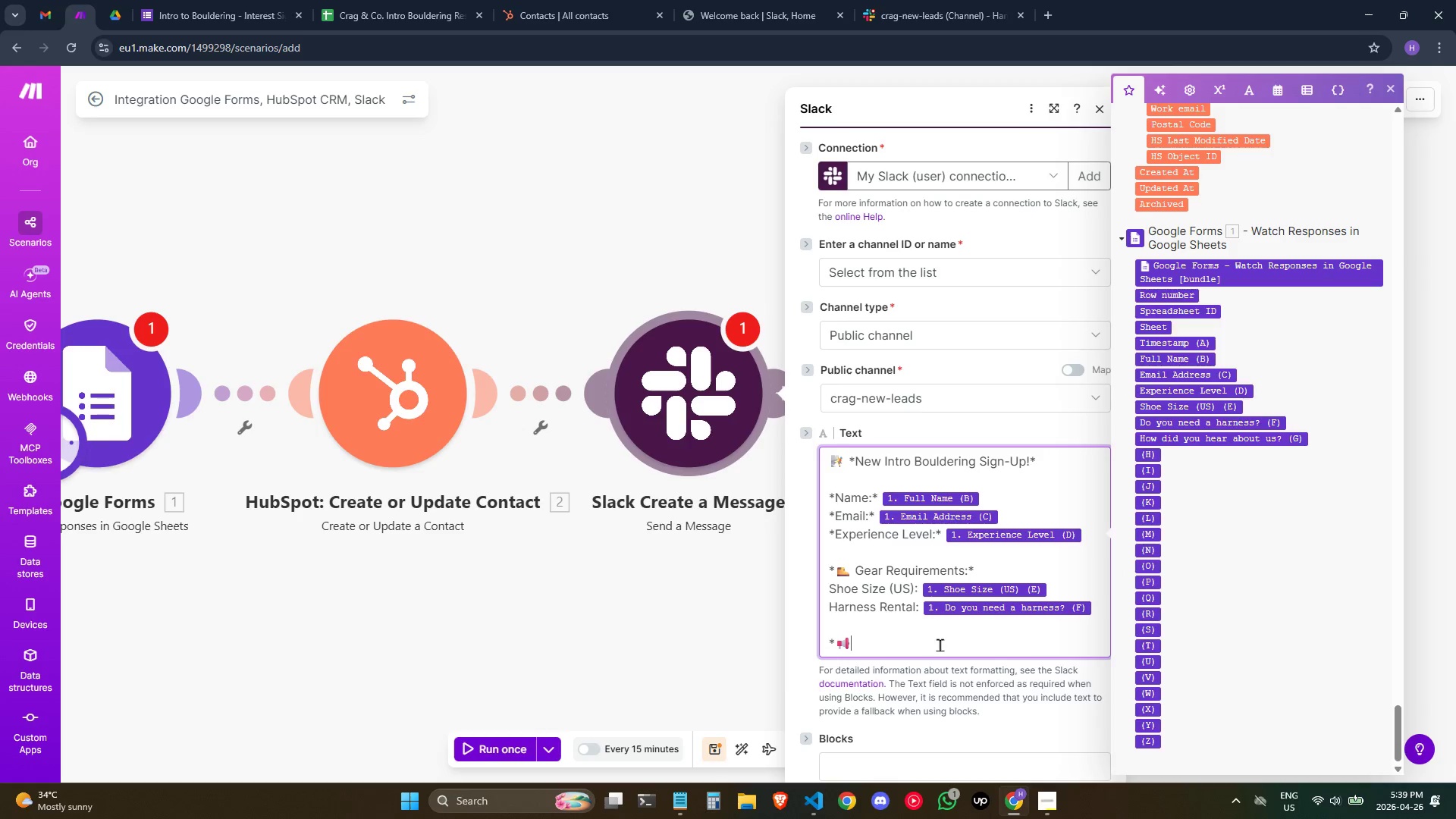 
type( How they heard)
 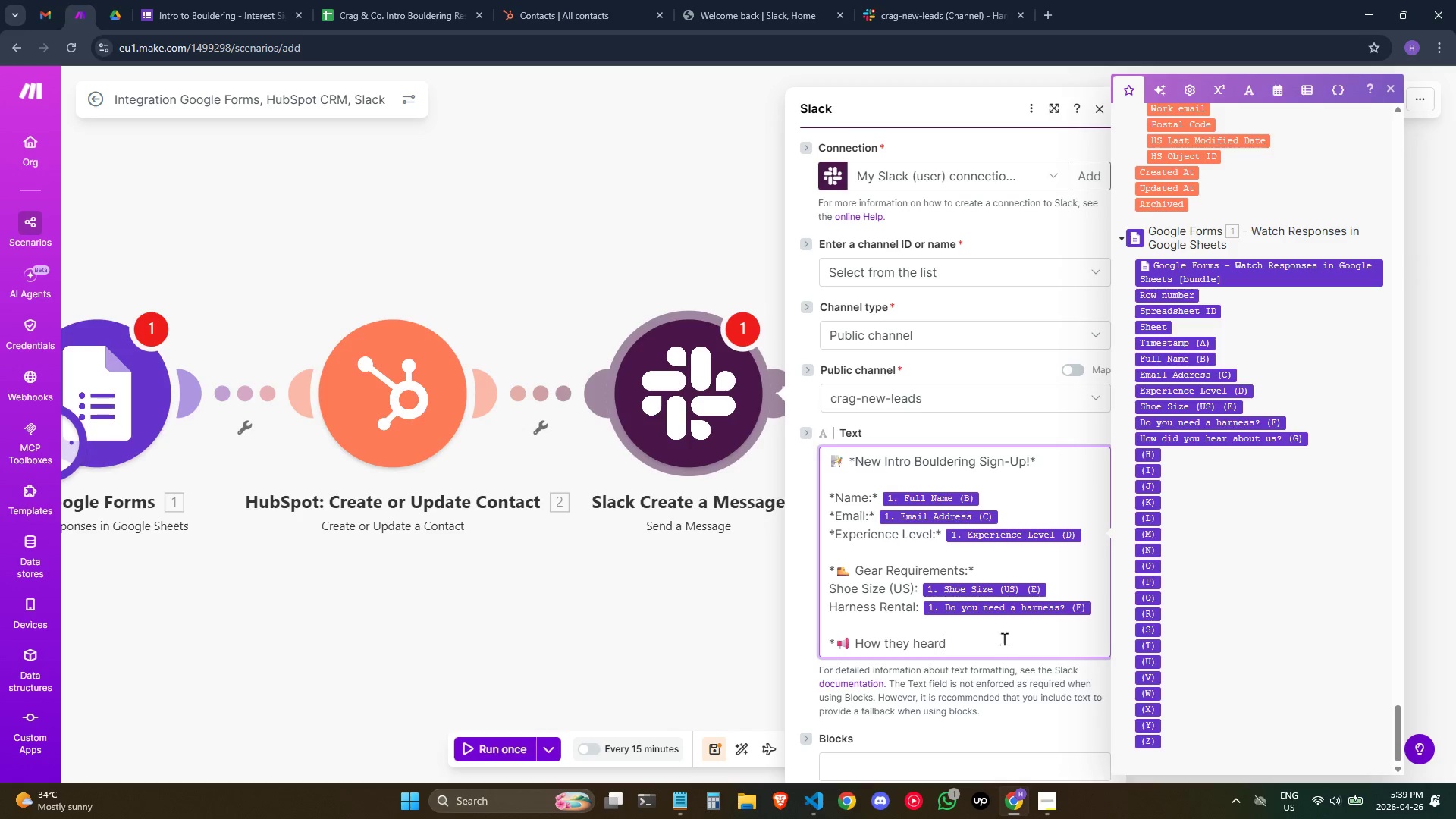 
key(Meta+Semicolon)
 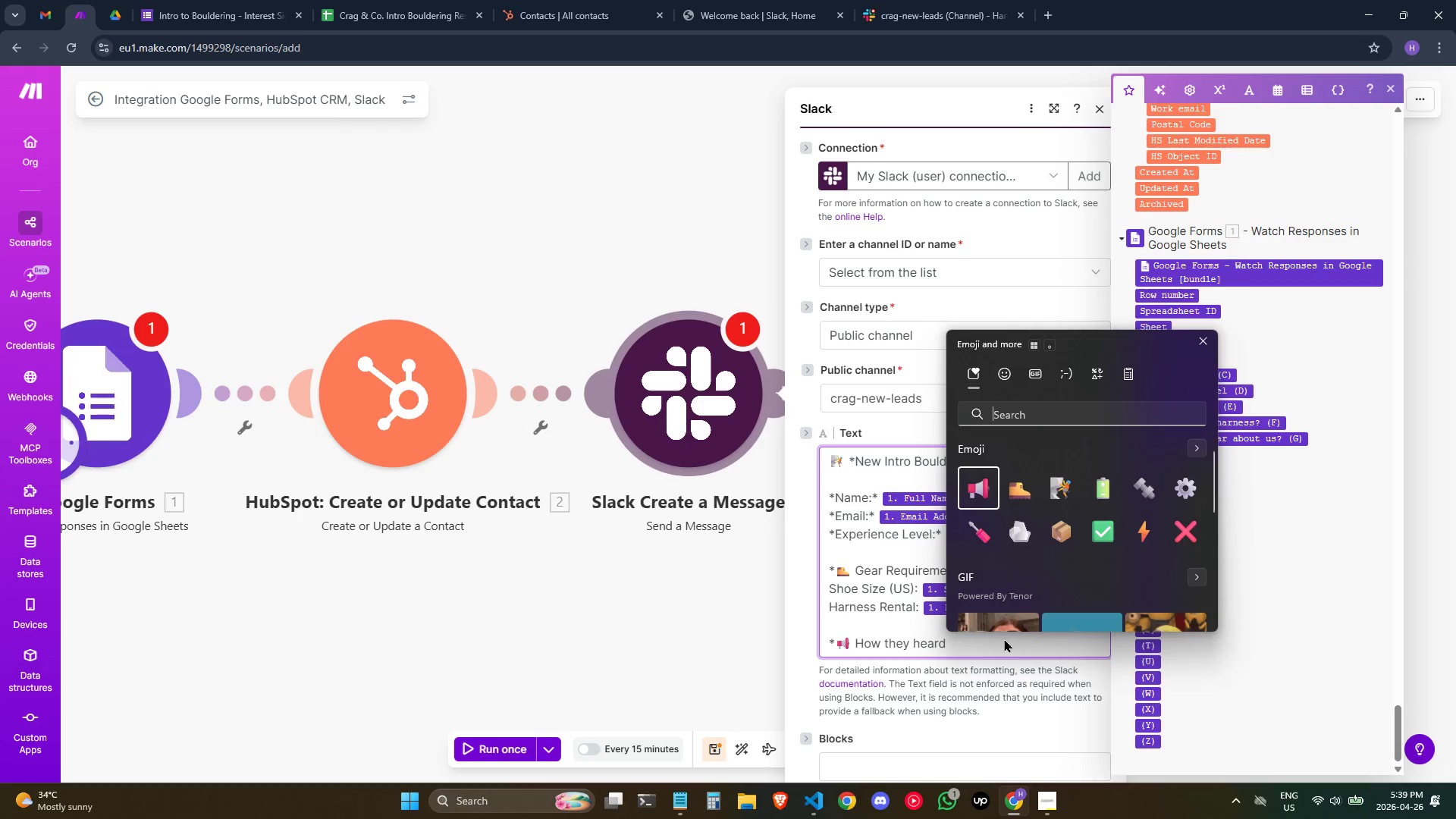 
type(heard)
key(Backspace)
key(Backspace)
key(Backspace)
key(Backspace)
key(Backspace)
 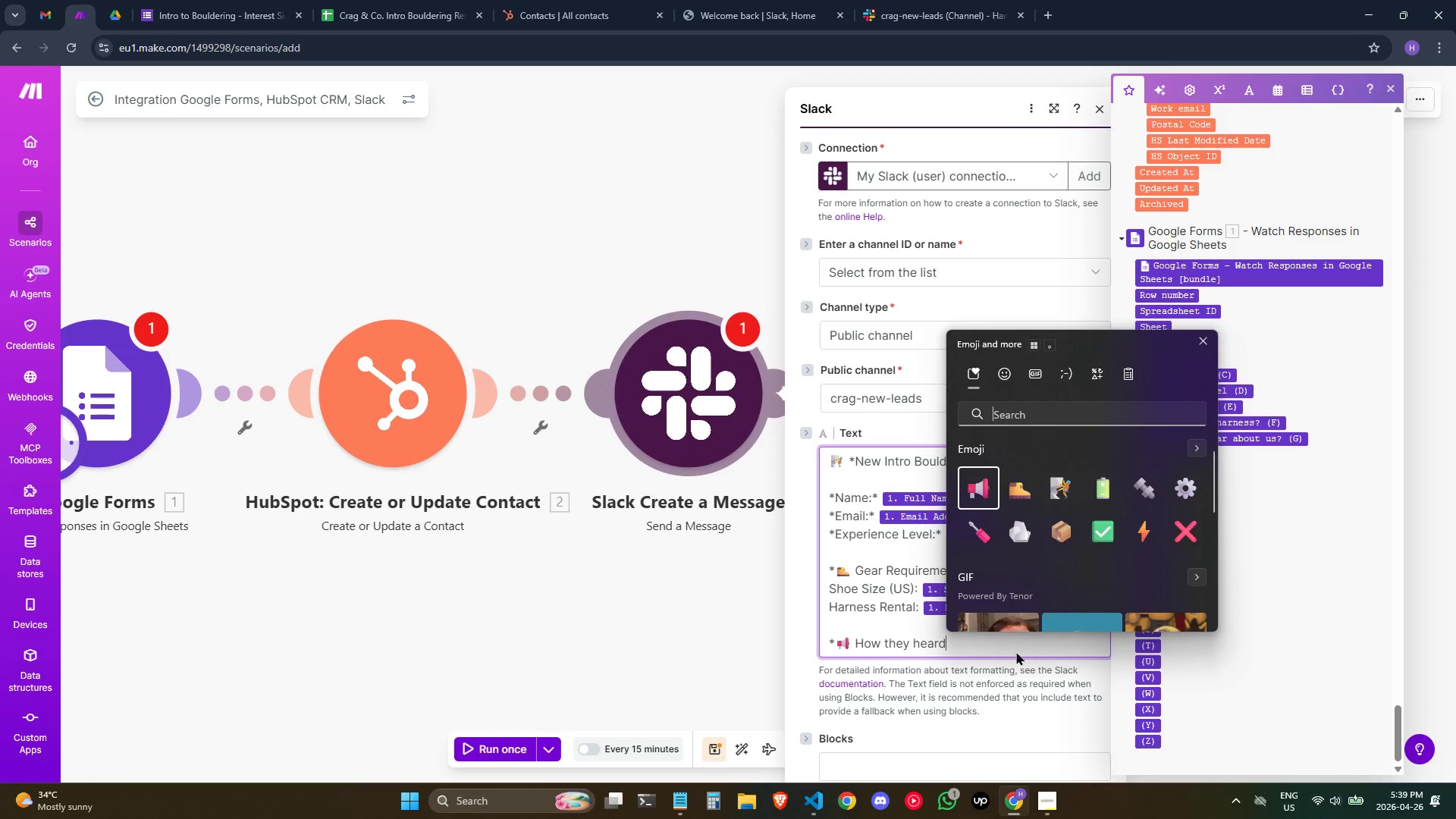 
left_click([1018, 652])
 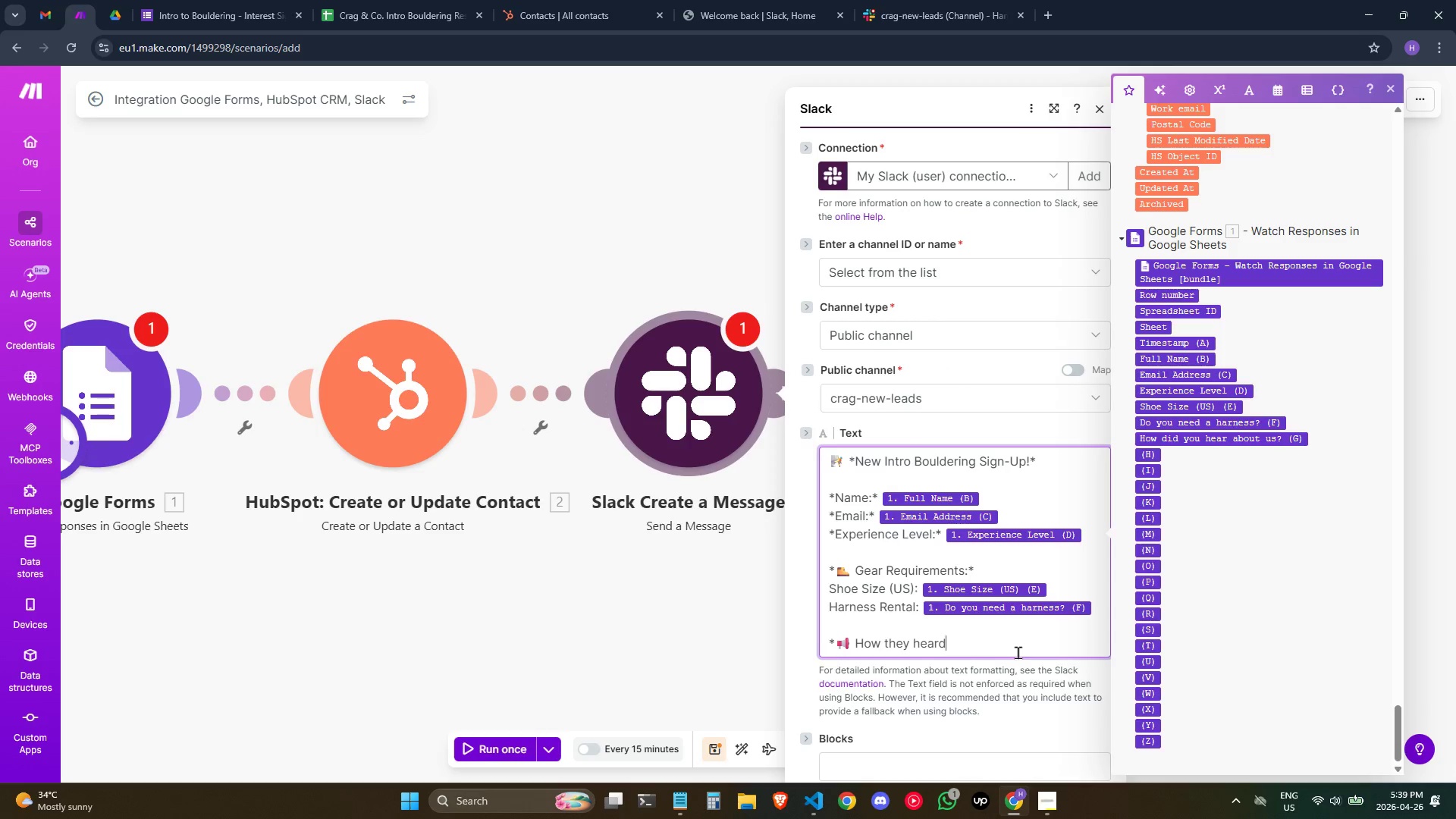 
type( about us:*)
 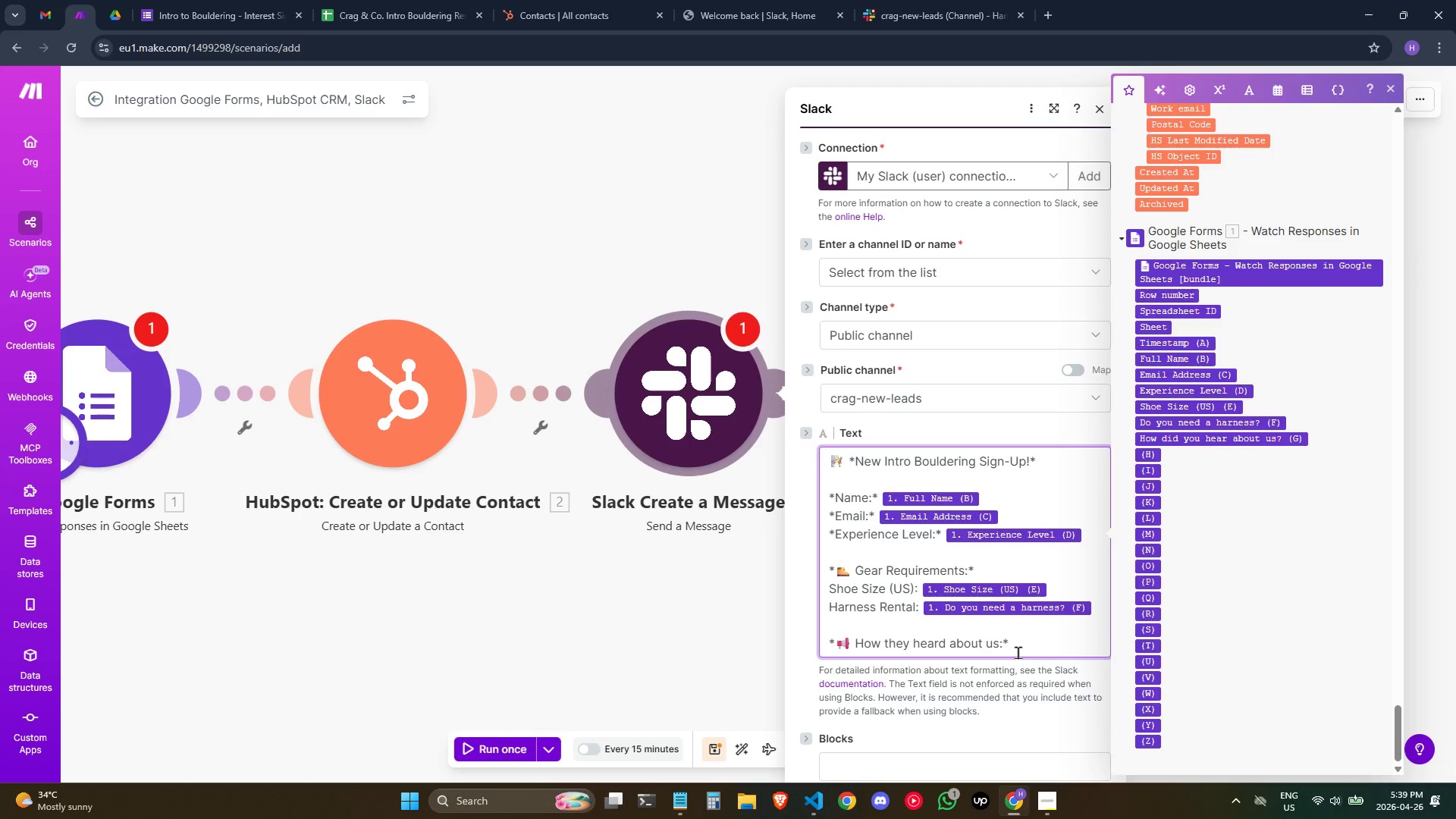 
scroll: coordinate [1018, 652], scroll_direction: down, amount: 1.0
 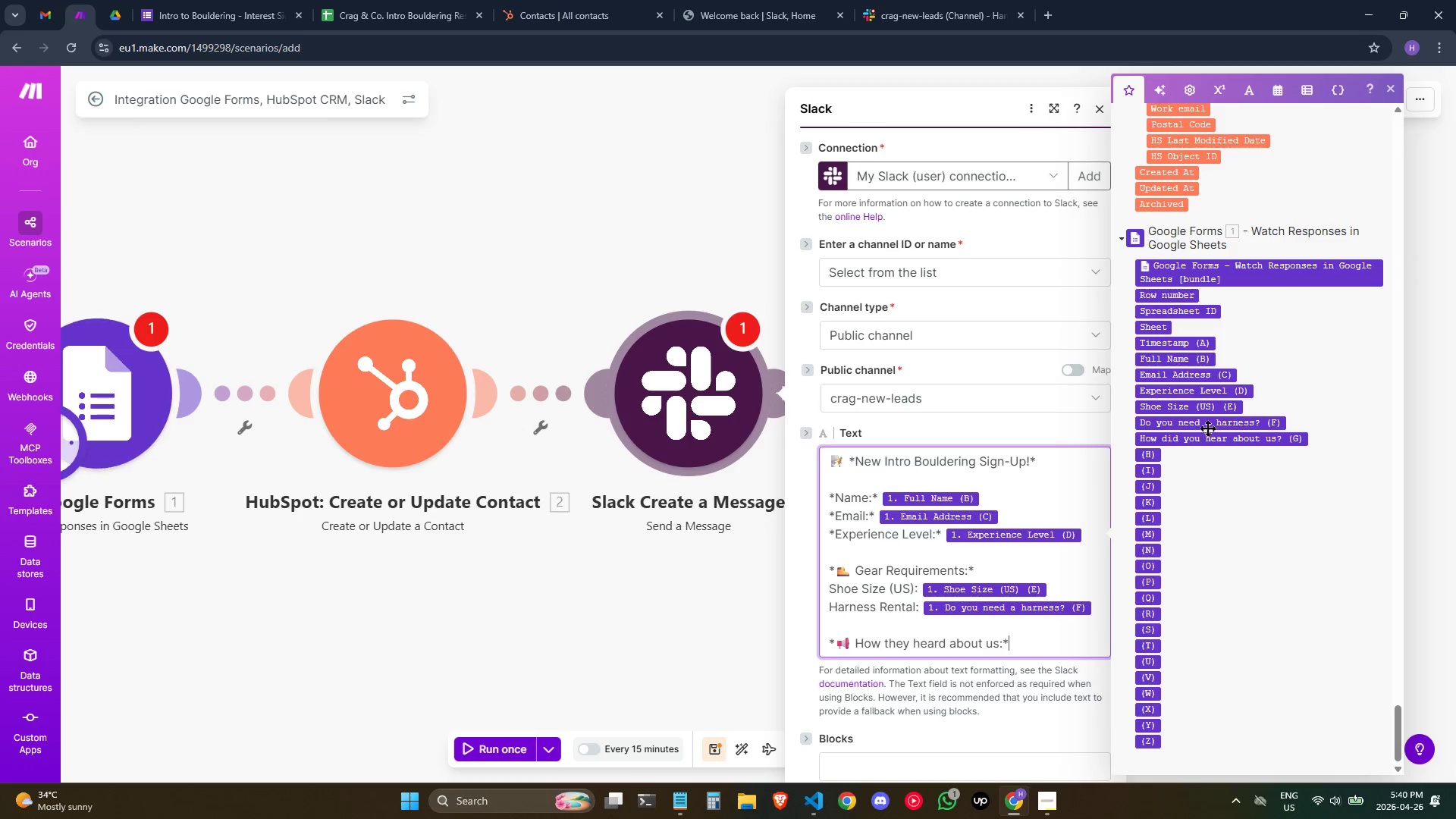 
left_click([1208, 437])
 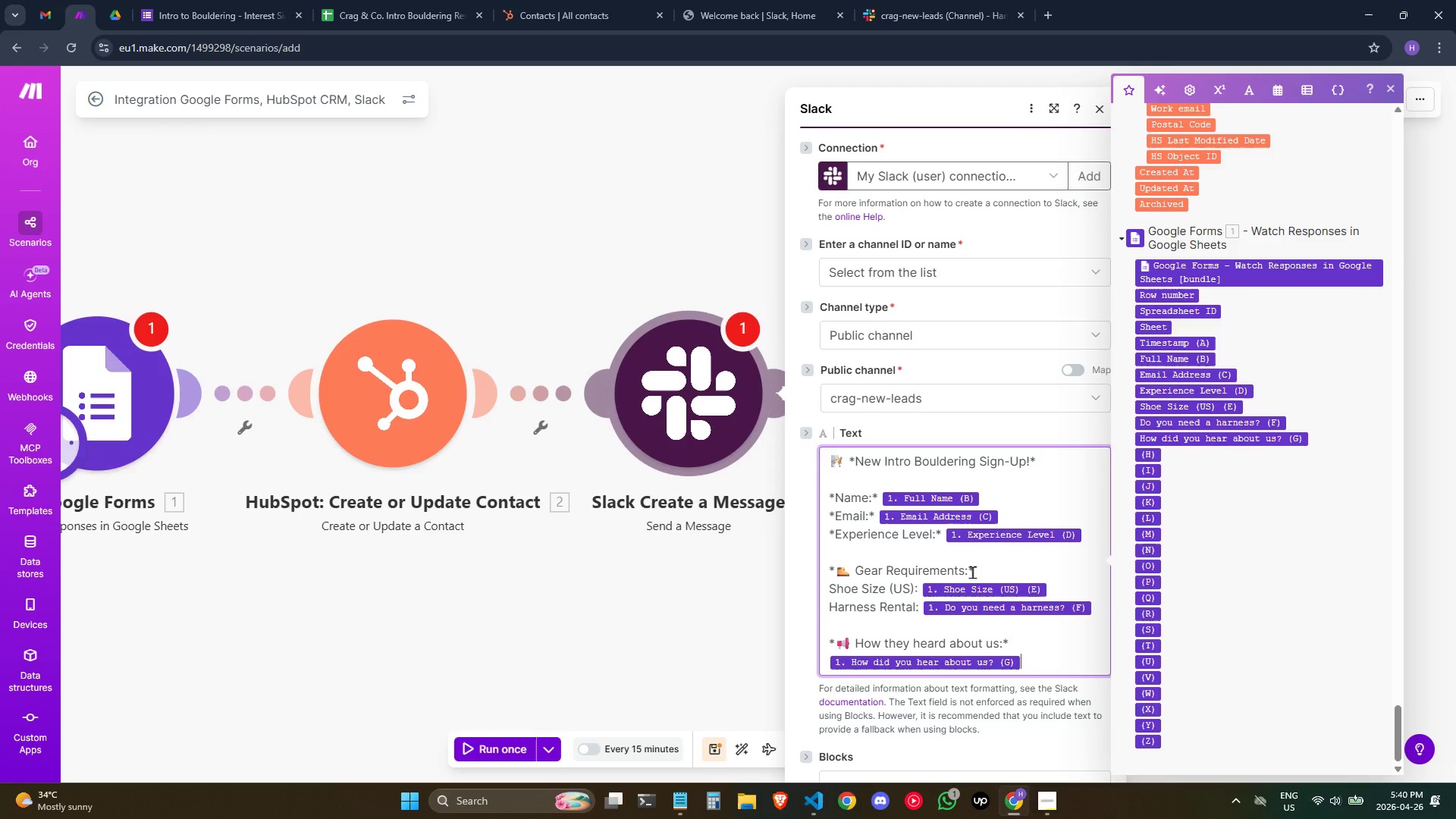 
scroll: coordinate [1043, 653], scroll_direction: down, amount: 2.0
 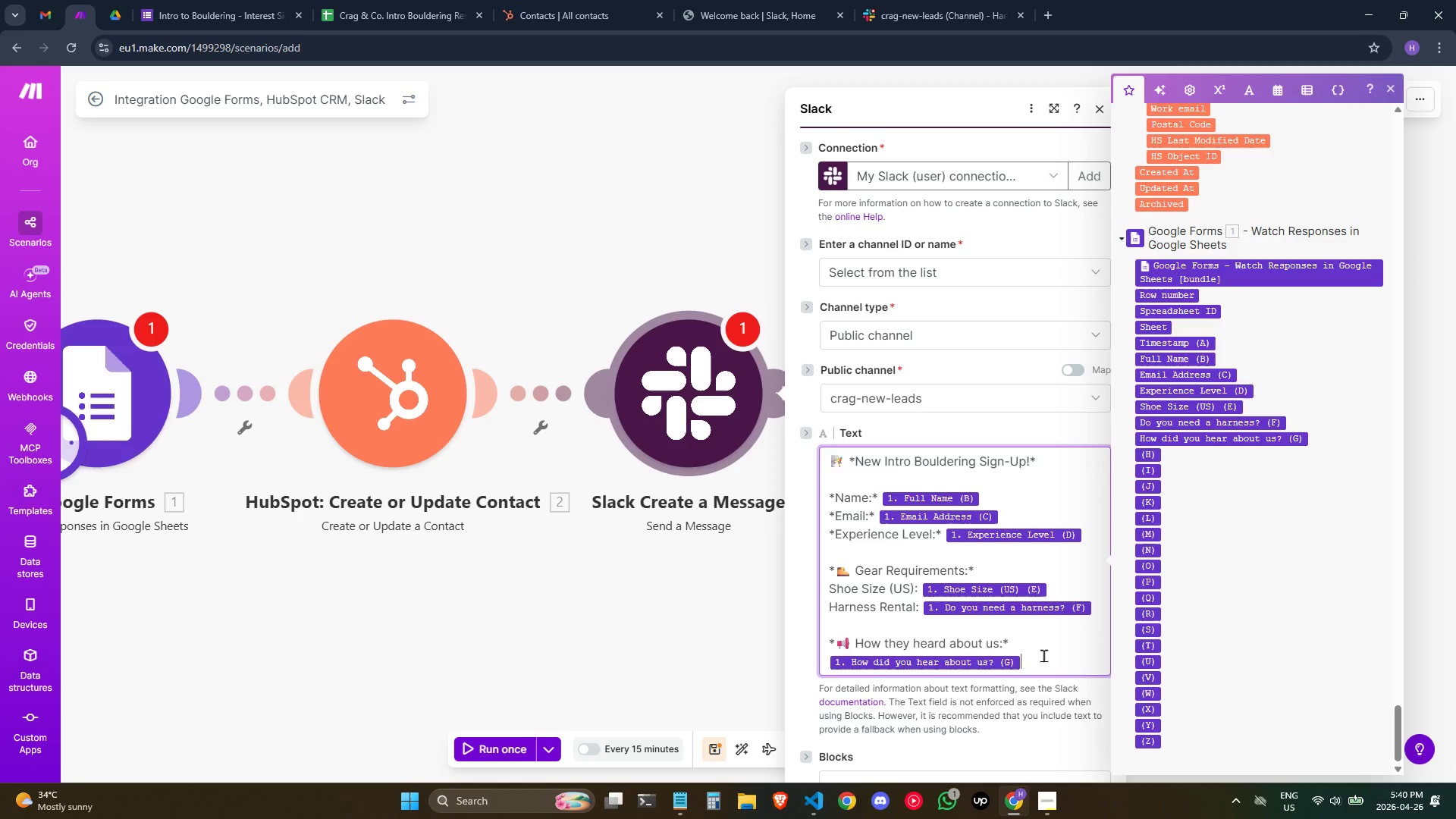 
key(Enter)
 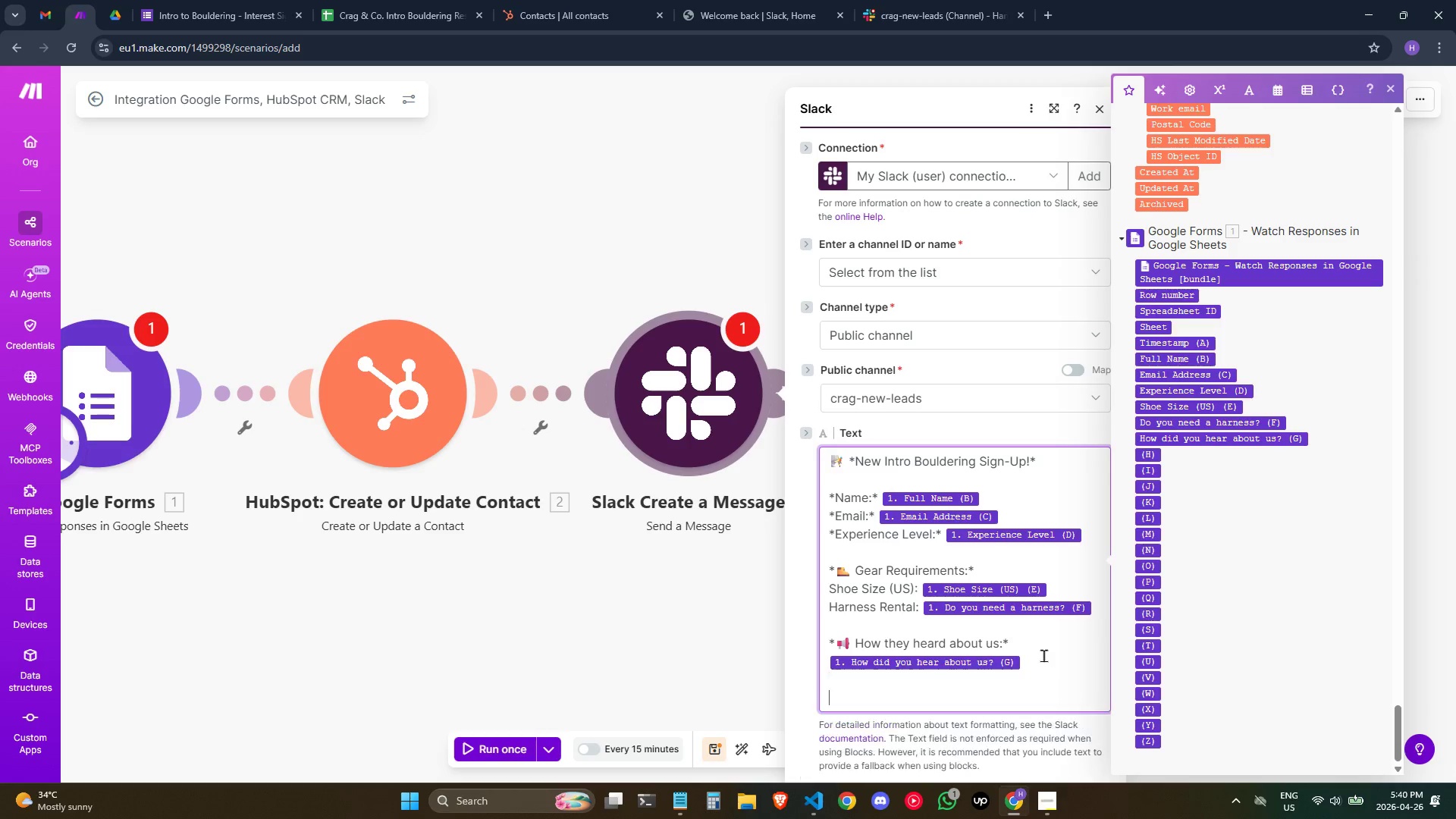 
key(Enter)
 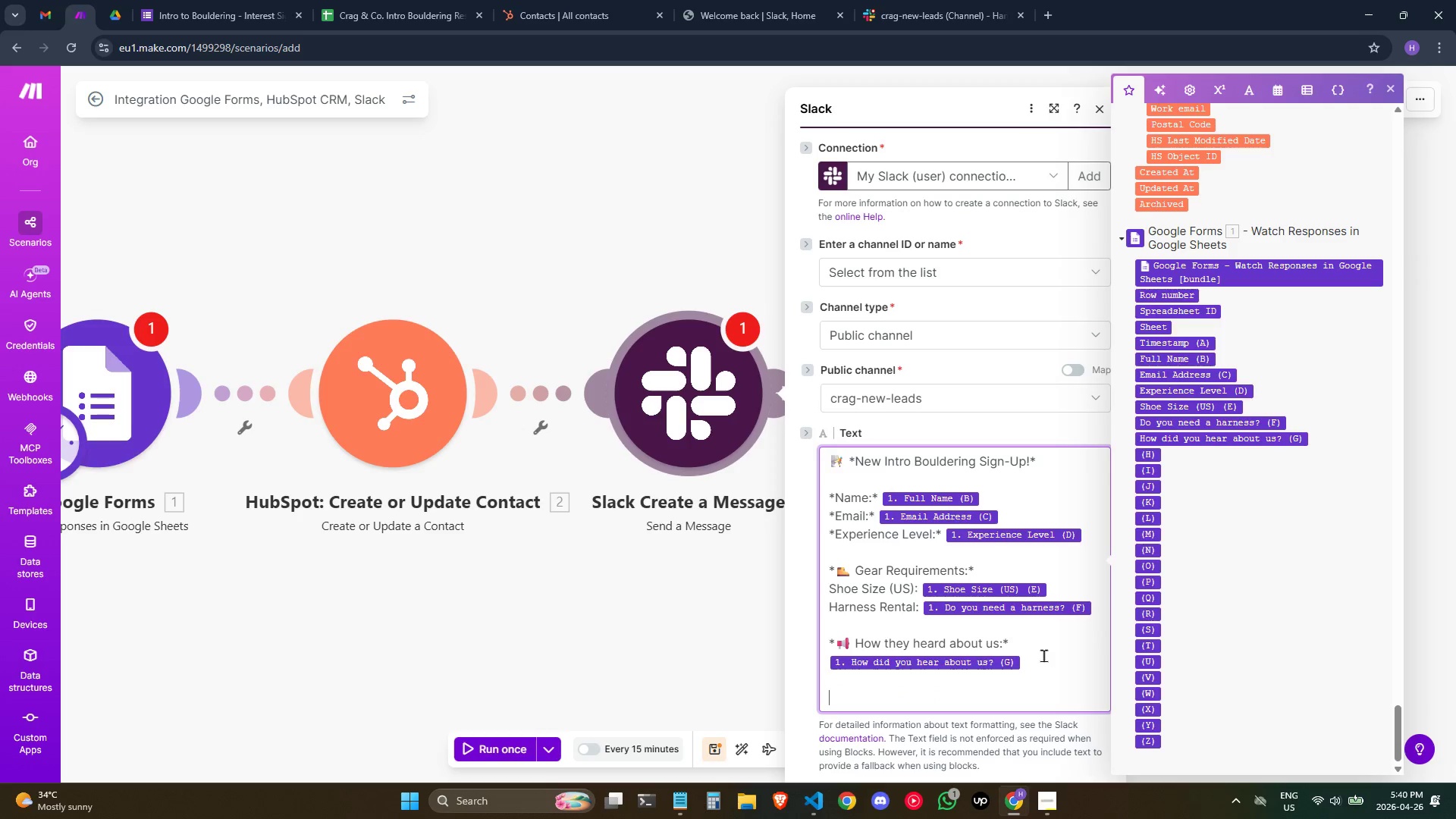 
type(_Please pe)
key(Backspace)
type(rep gear before their session and follow up via ea)
key(Backspace)
type(mail if needed._)
 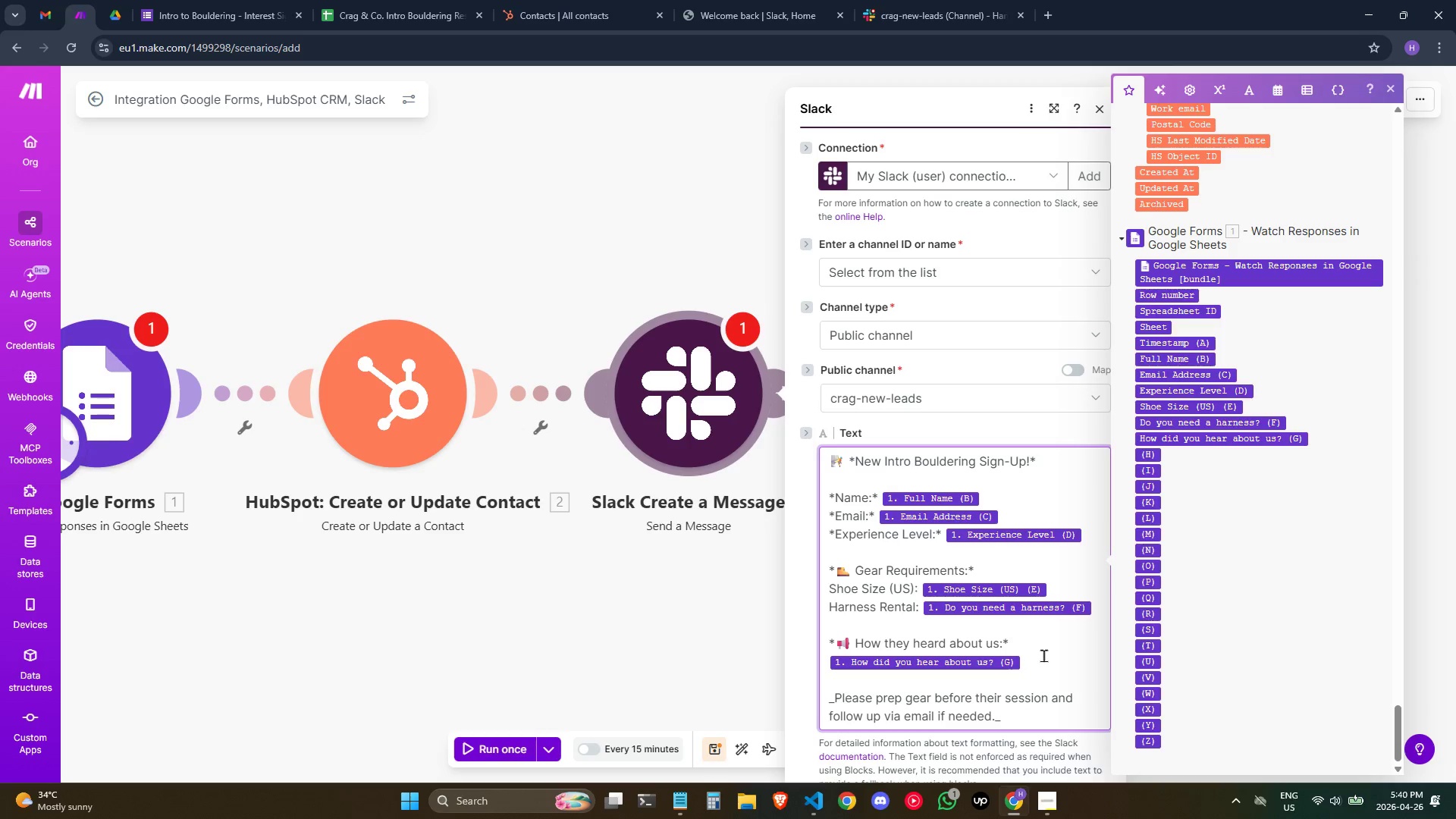 
wait(33.78)
 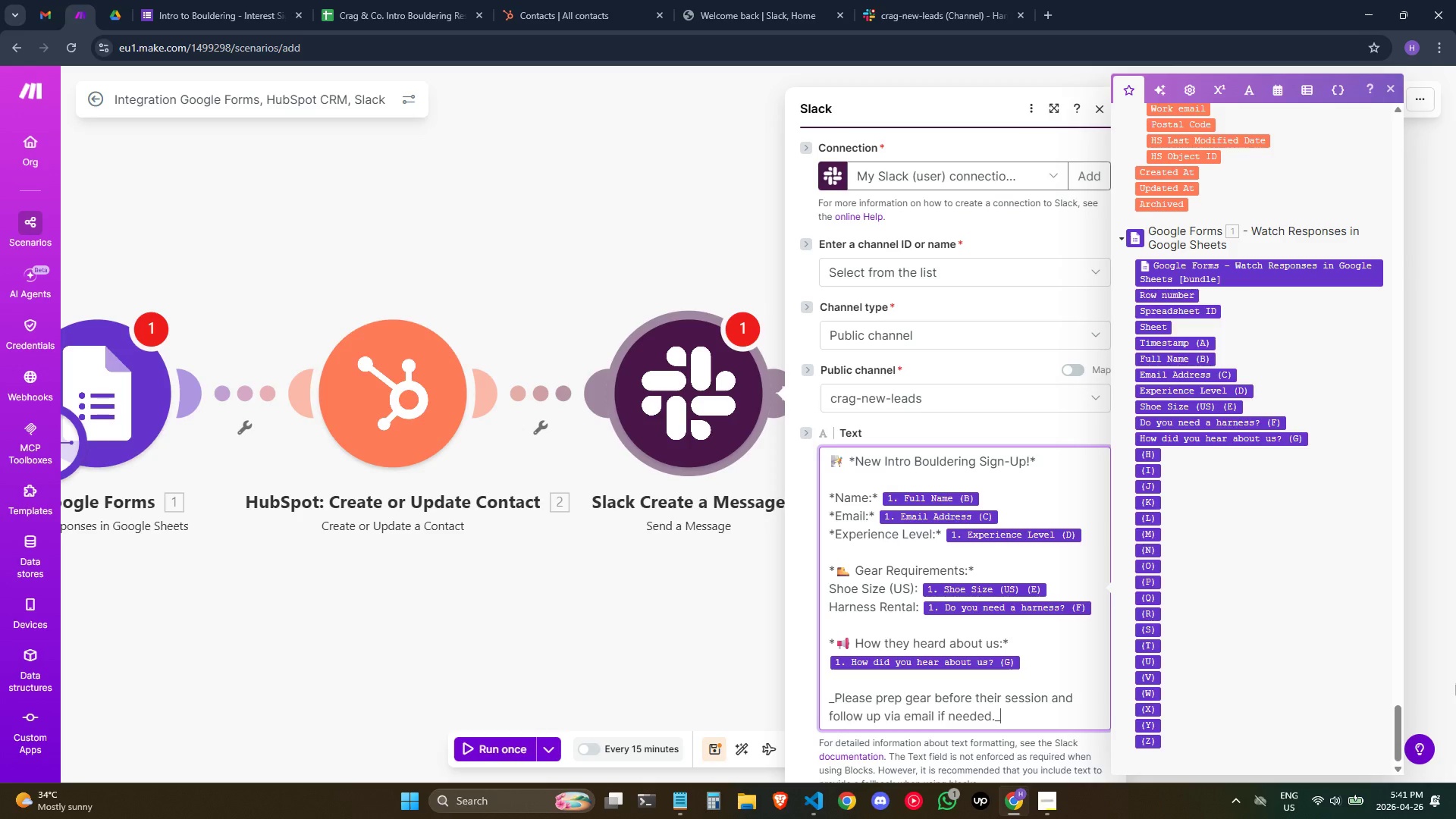 
scroll: coordinate [1003, 690], scroll_direction: down, amount: 4.0
 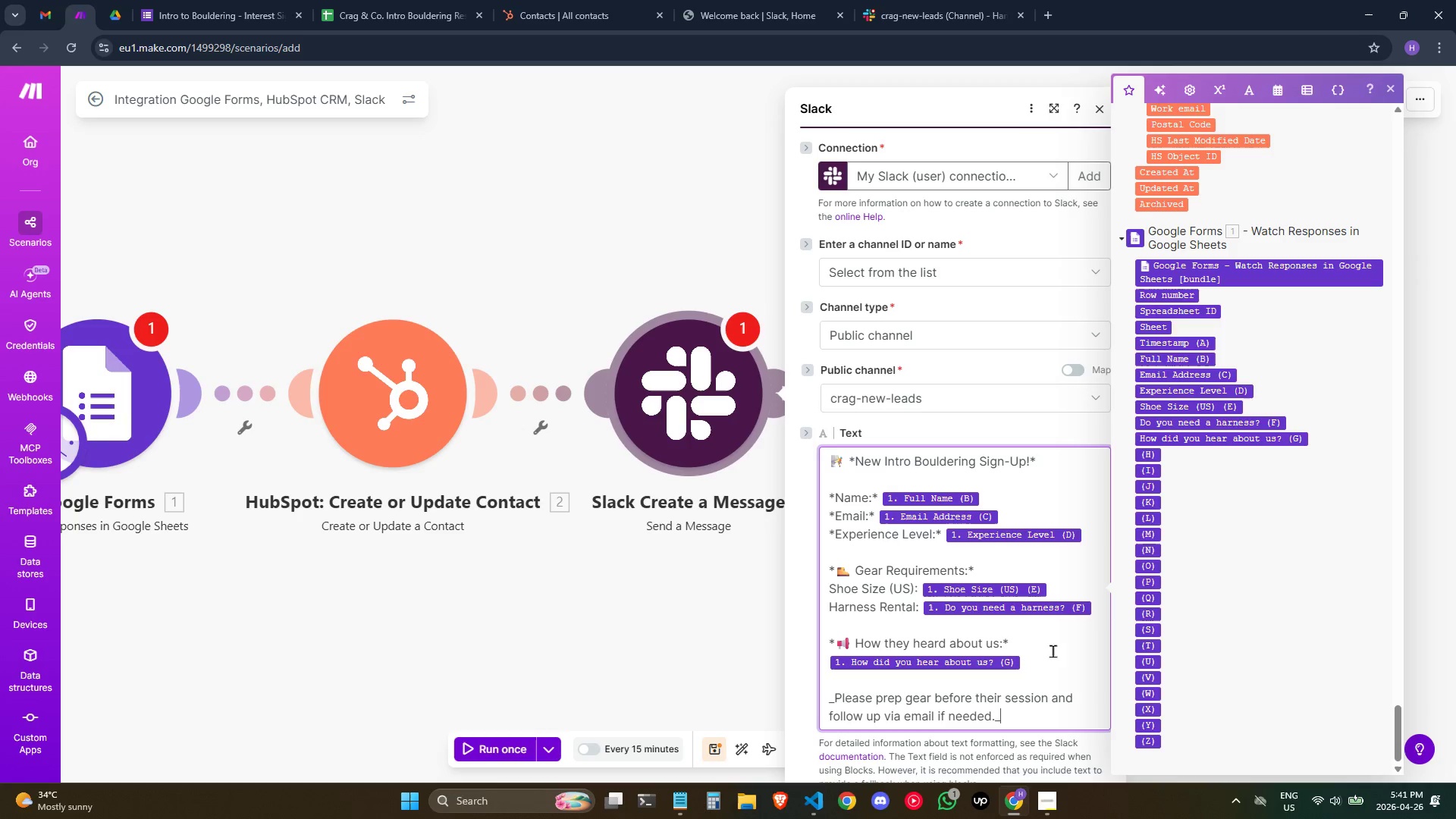 
left_click([1053, 663])
 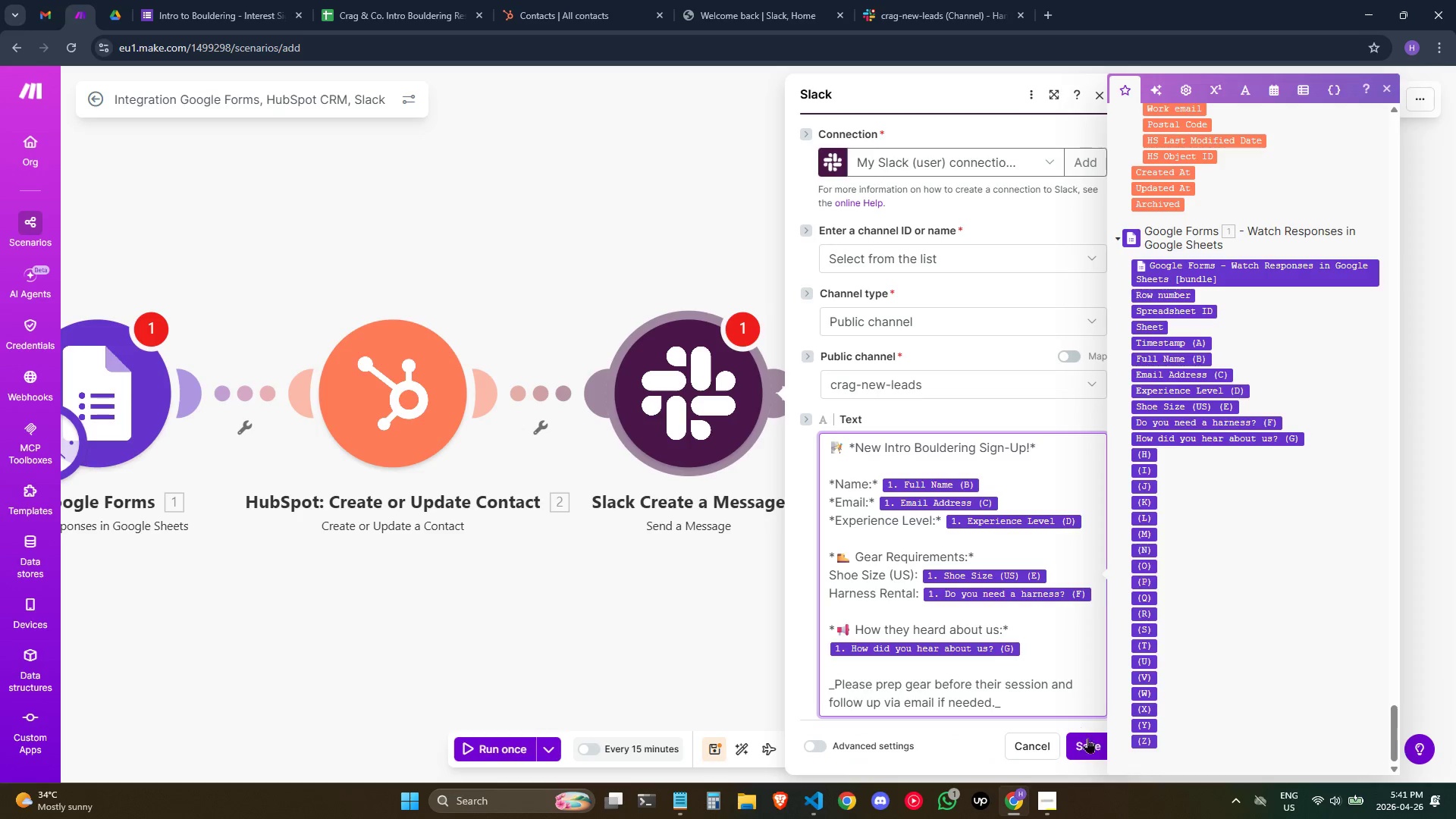 
left_click([1087, 739])
 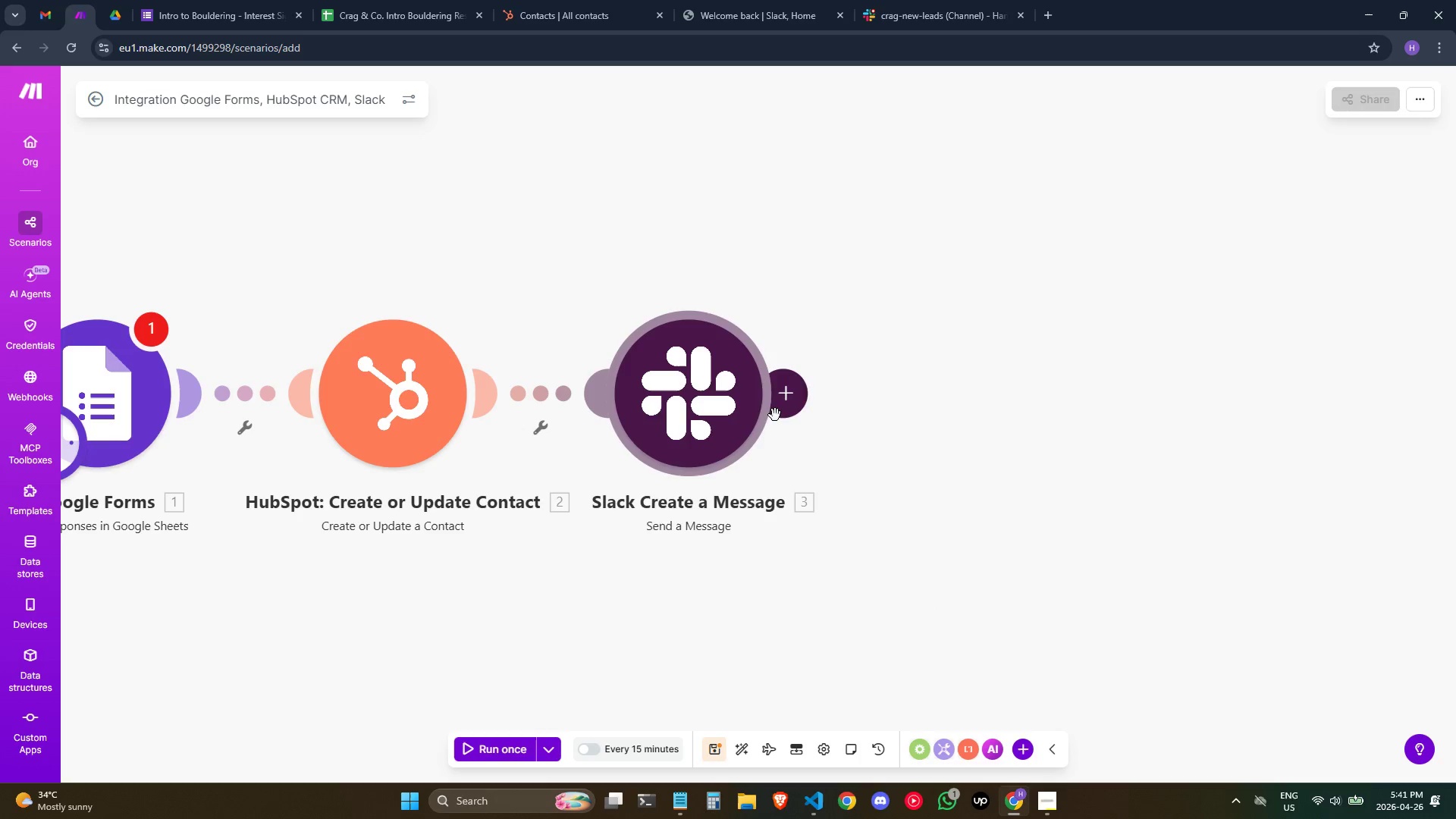 
left_click([889, 374])
 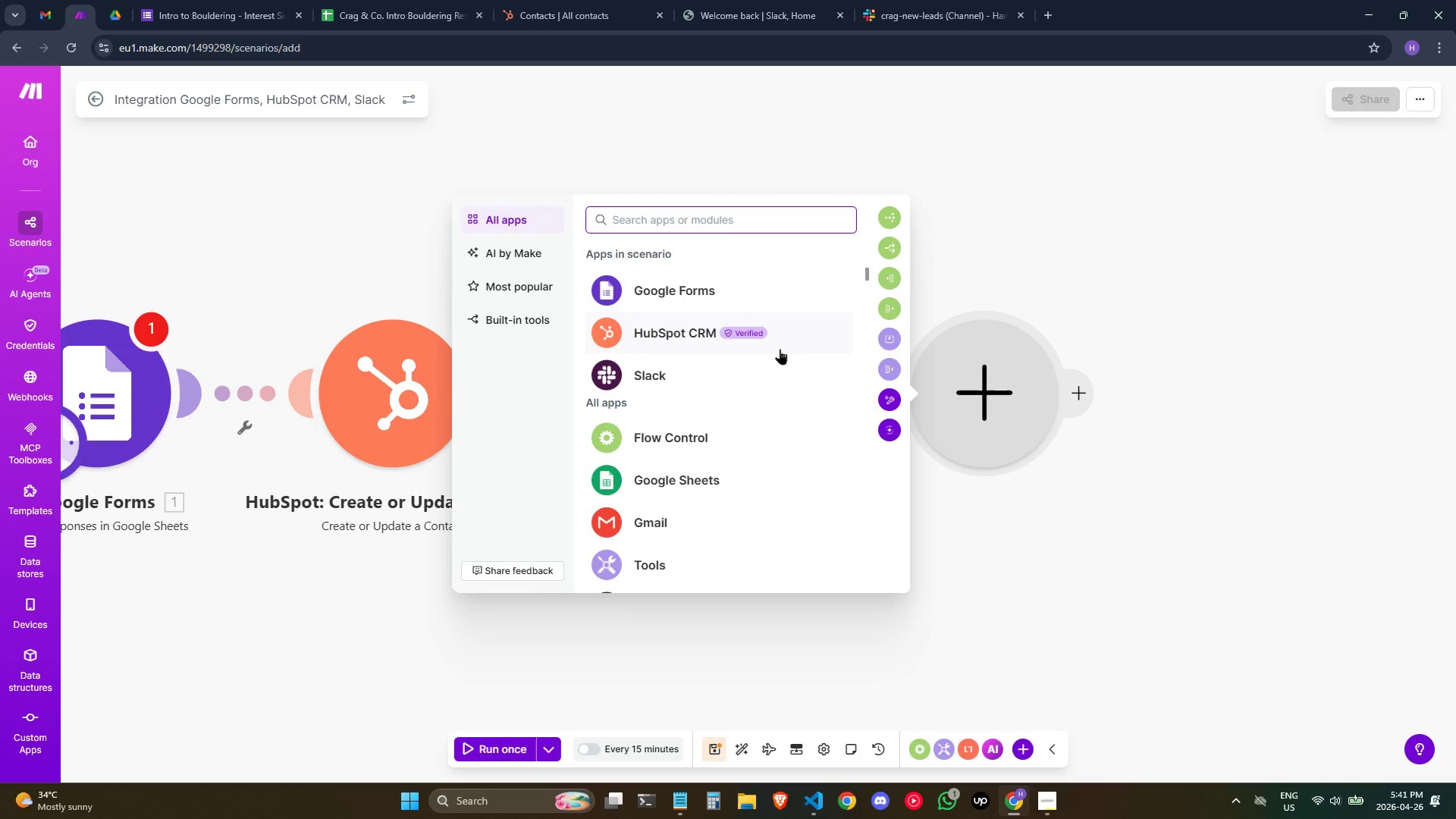 
left_click([761, 340])
 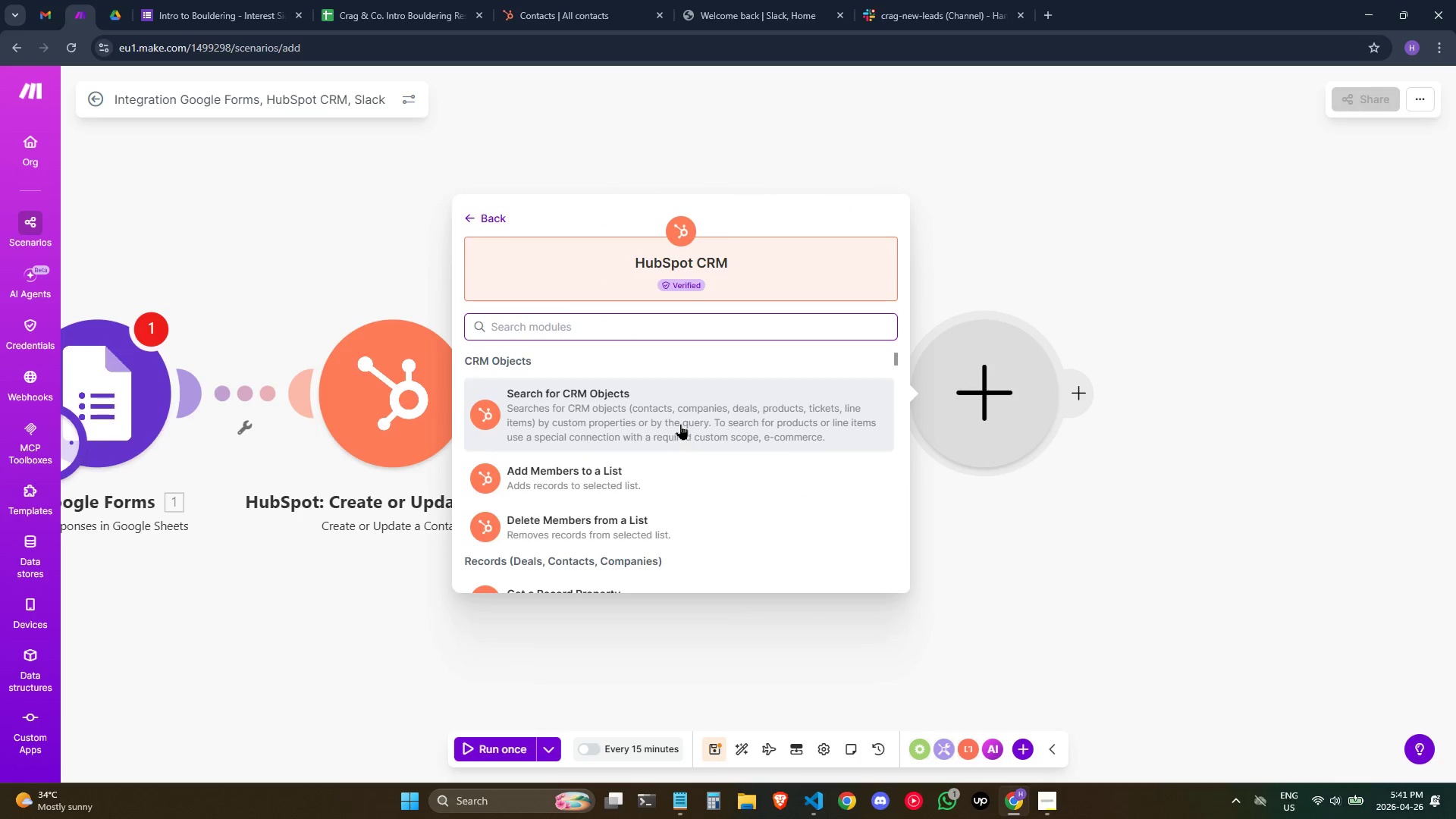 
left_click([654, 323])
 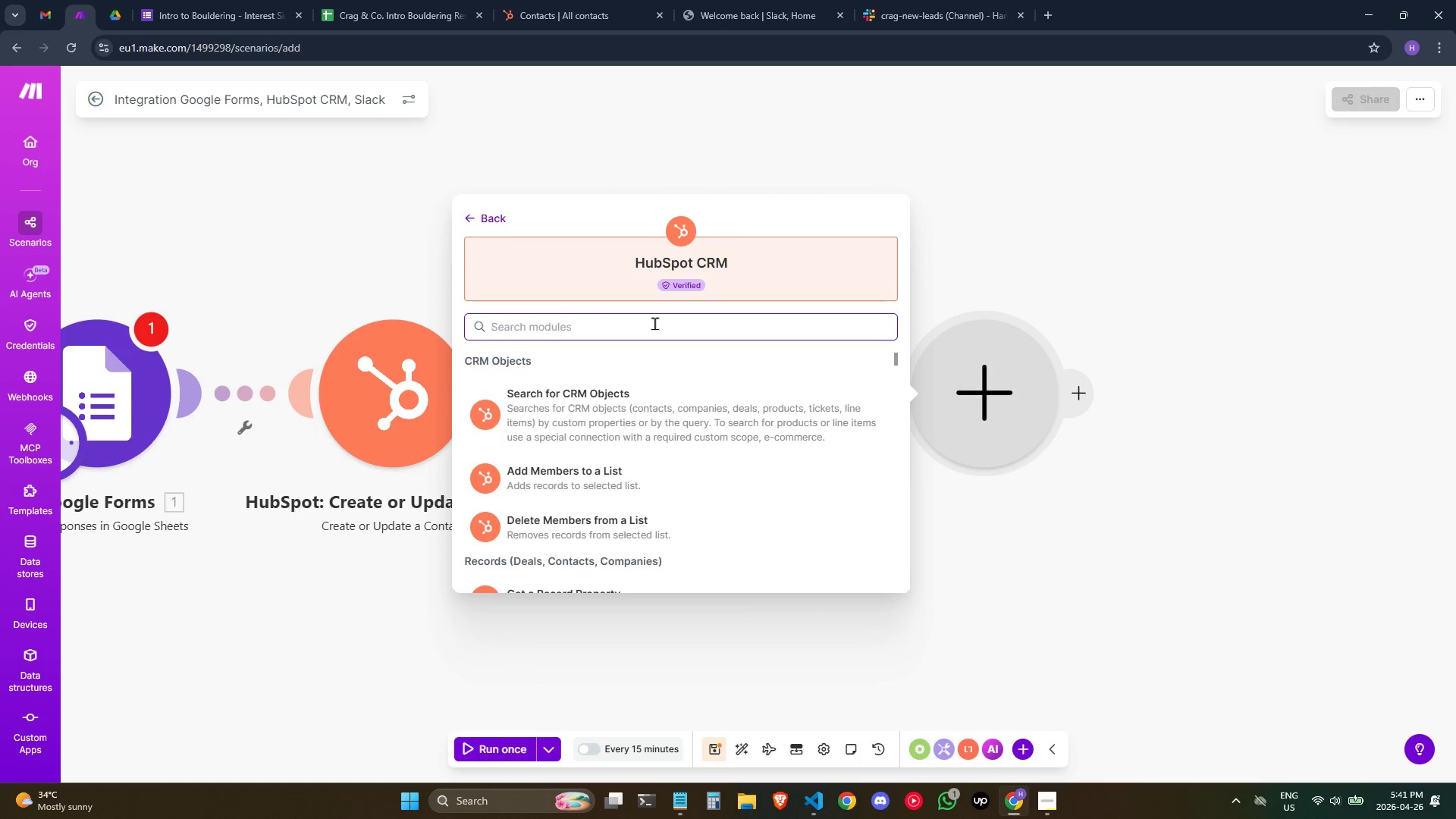 
type(crea)
 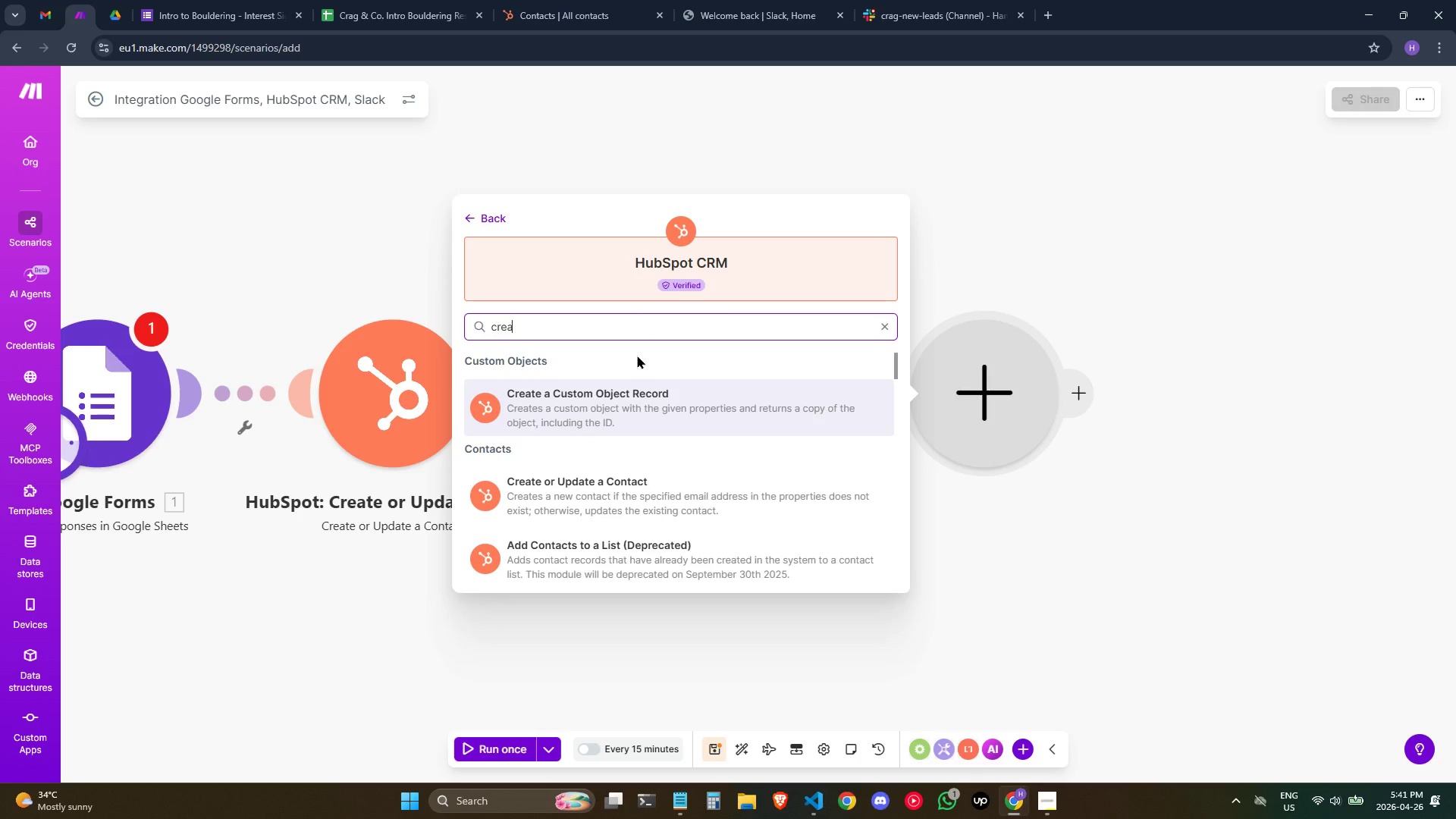 
wait(15.81)
 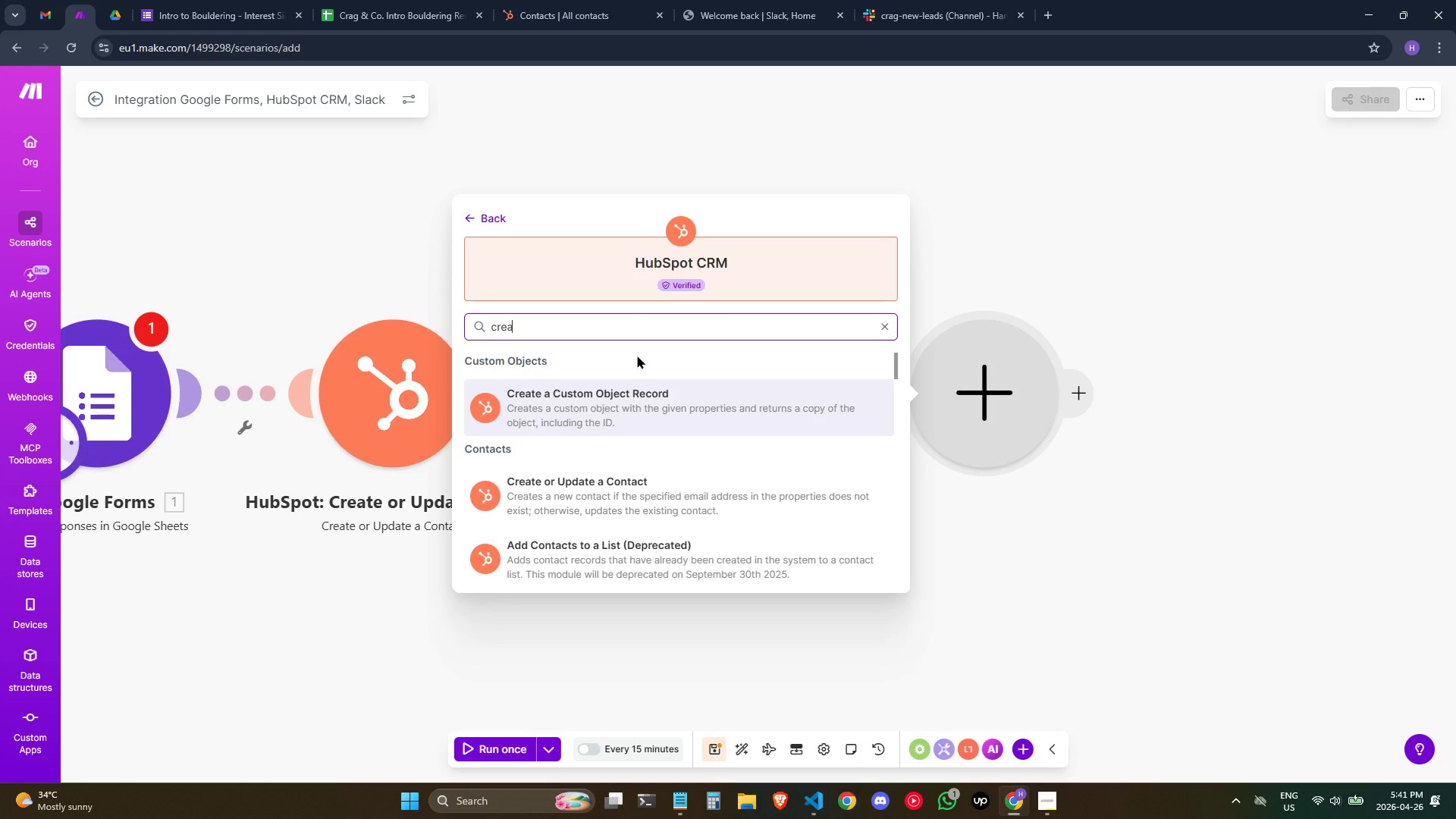 
scroll: coordinate [667, 535], scroll_direction: down, amount: 1.0
 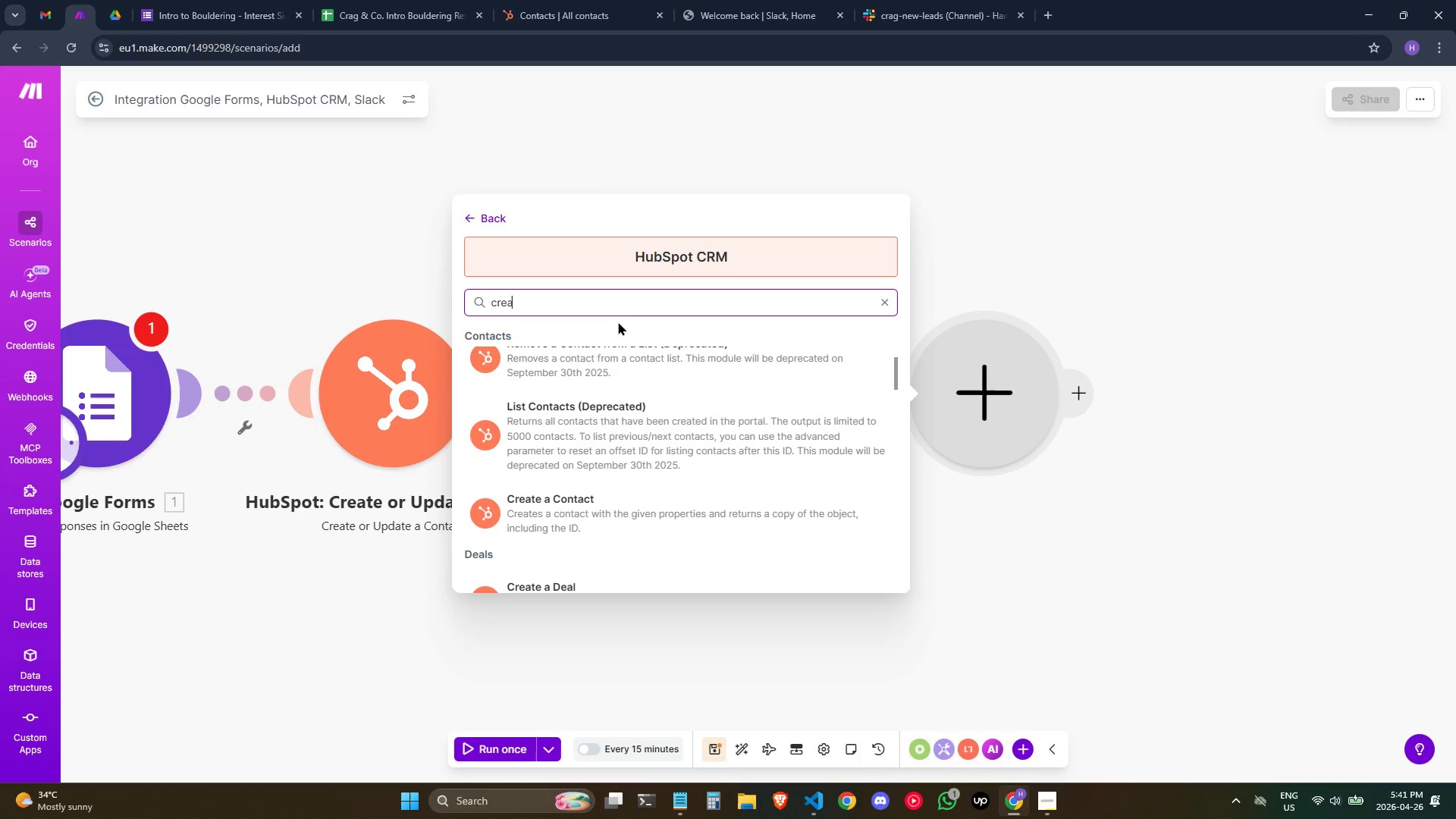 
left_click([628, 310])
 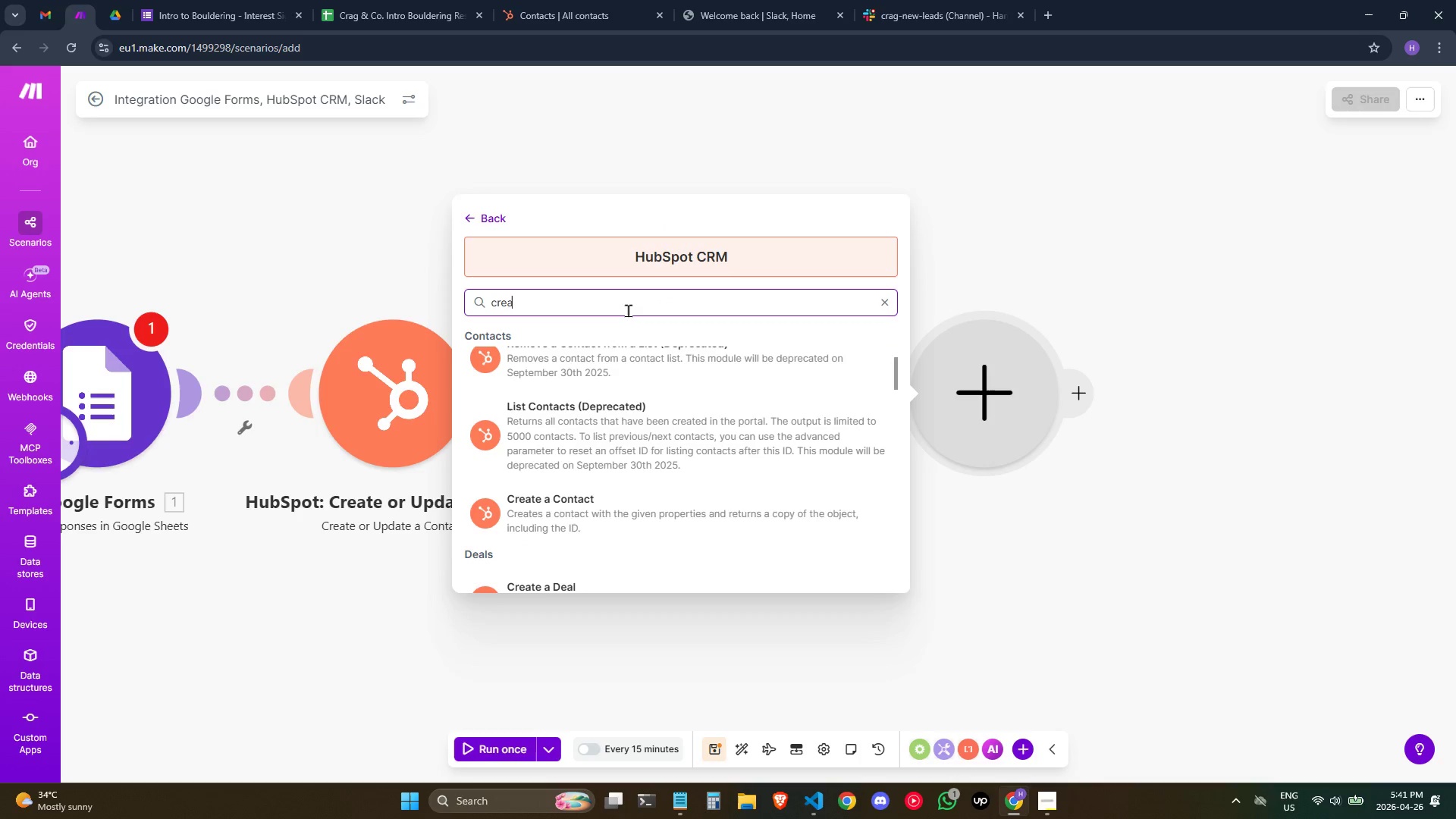 
type(te)
 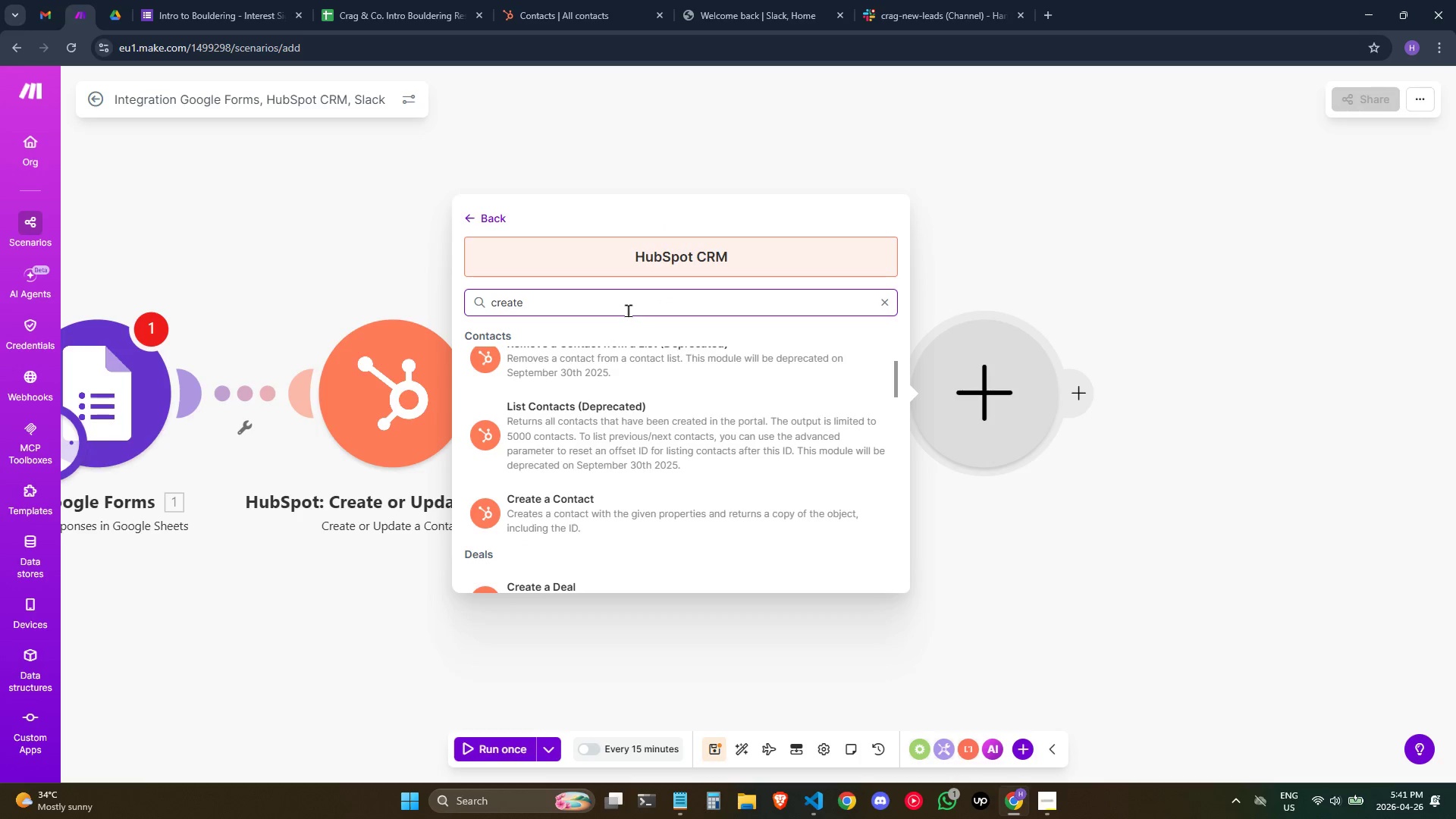 
key(Space)
 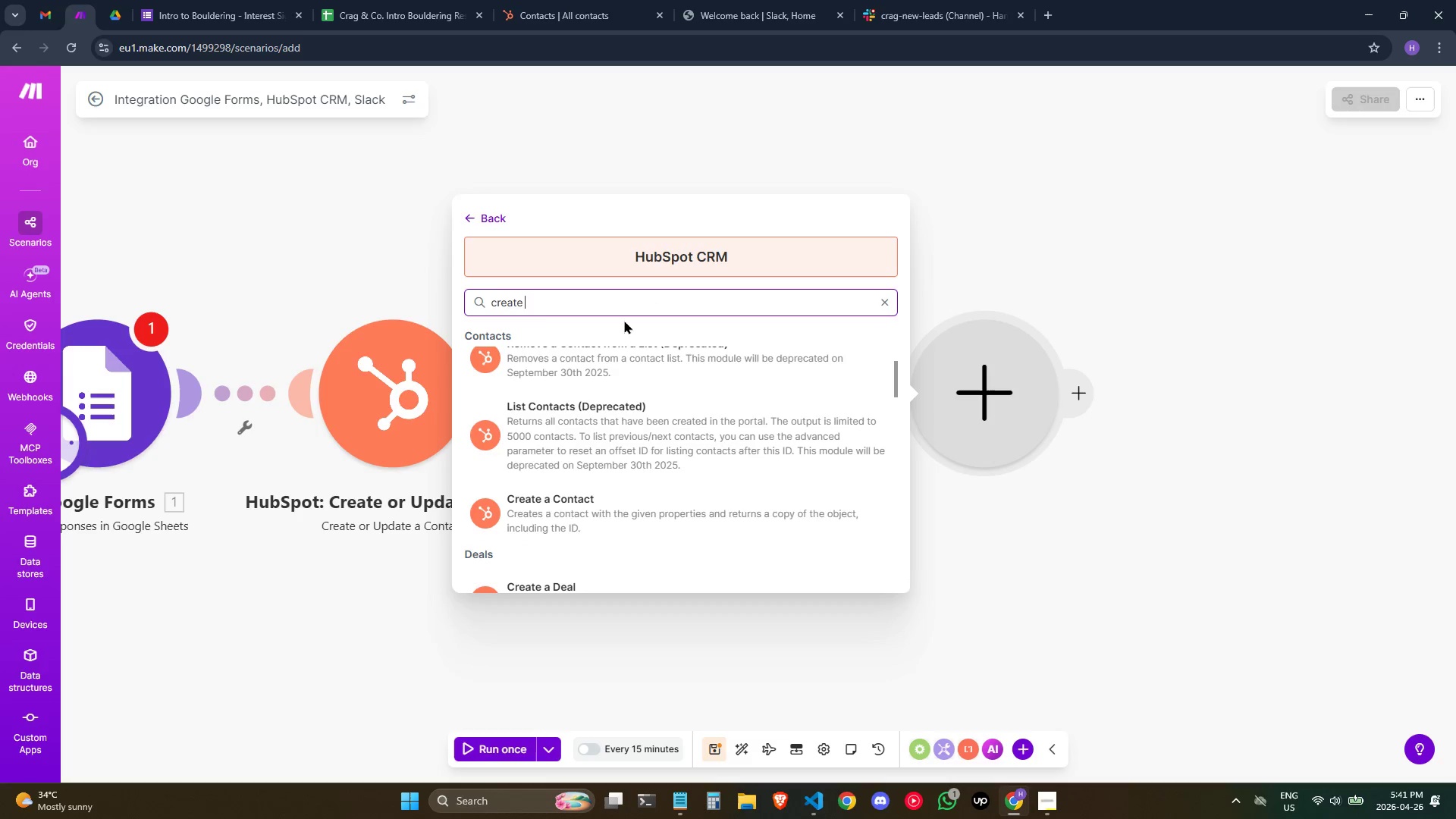 
key(A)
 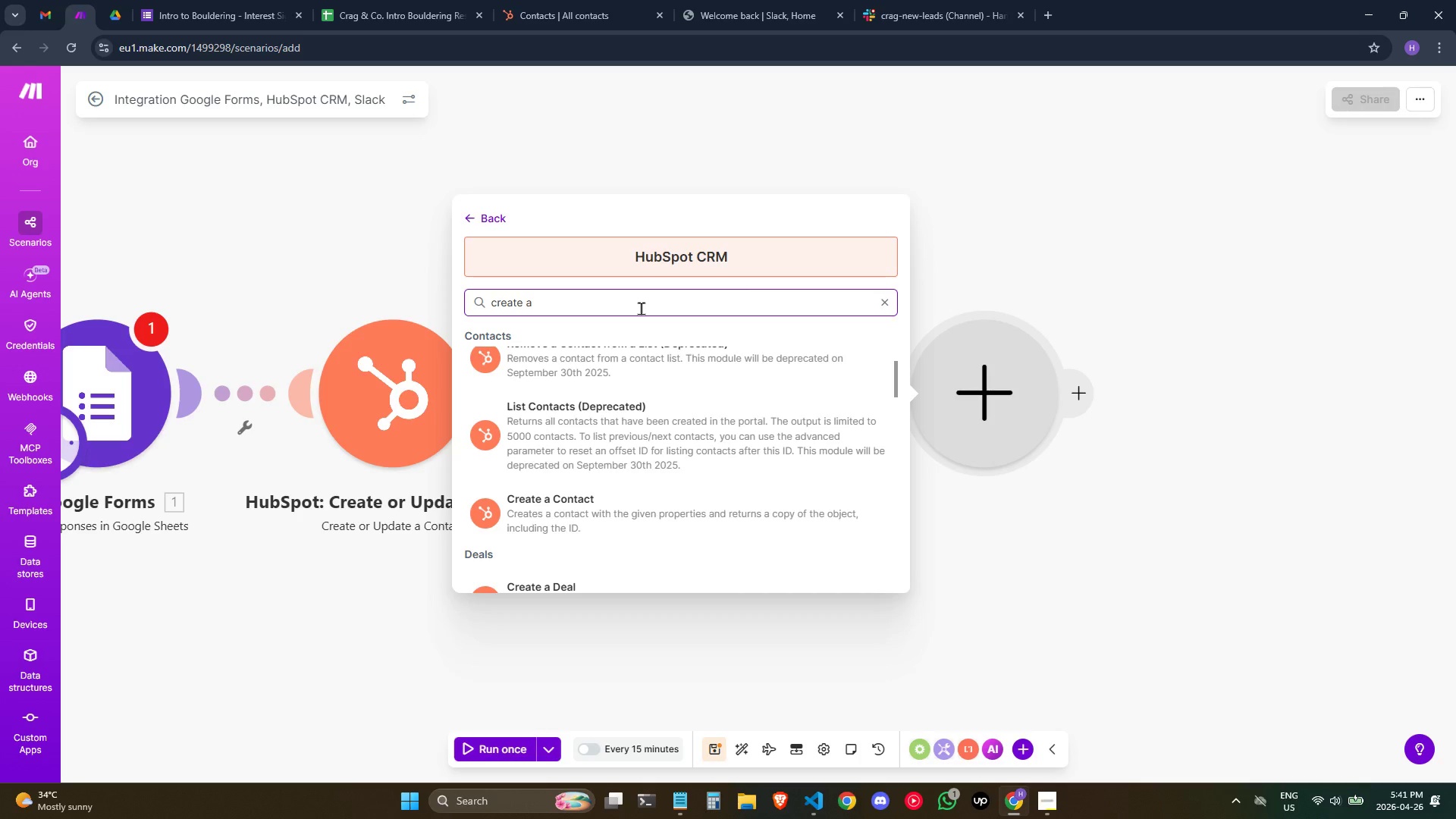 
type( no)
 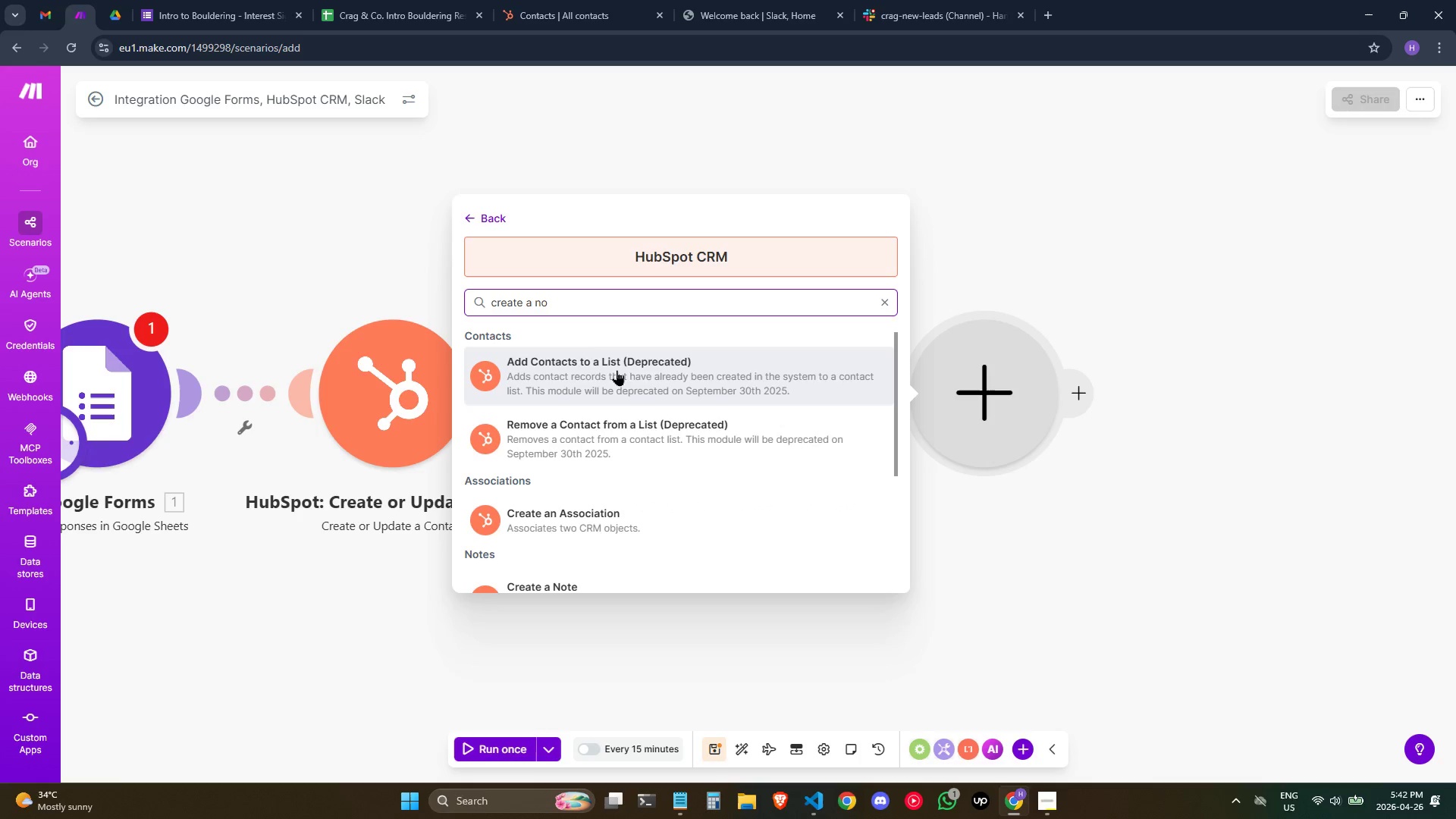 
scroll: coordinate [631, 484], scroll_direction: down, amount: 2.0
 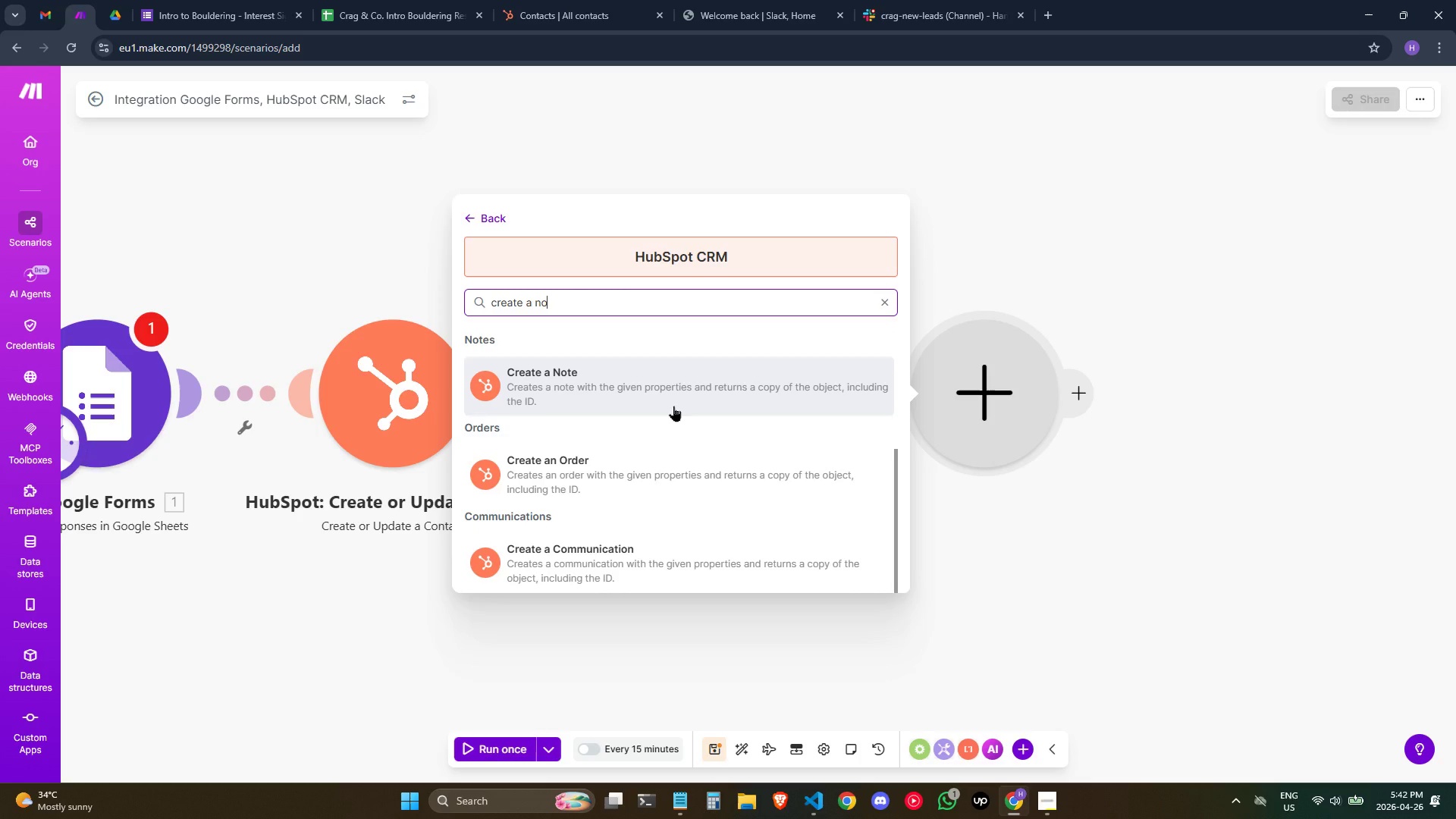 
wait(6.73)
 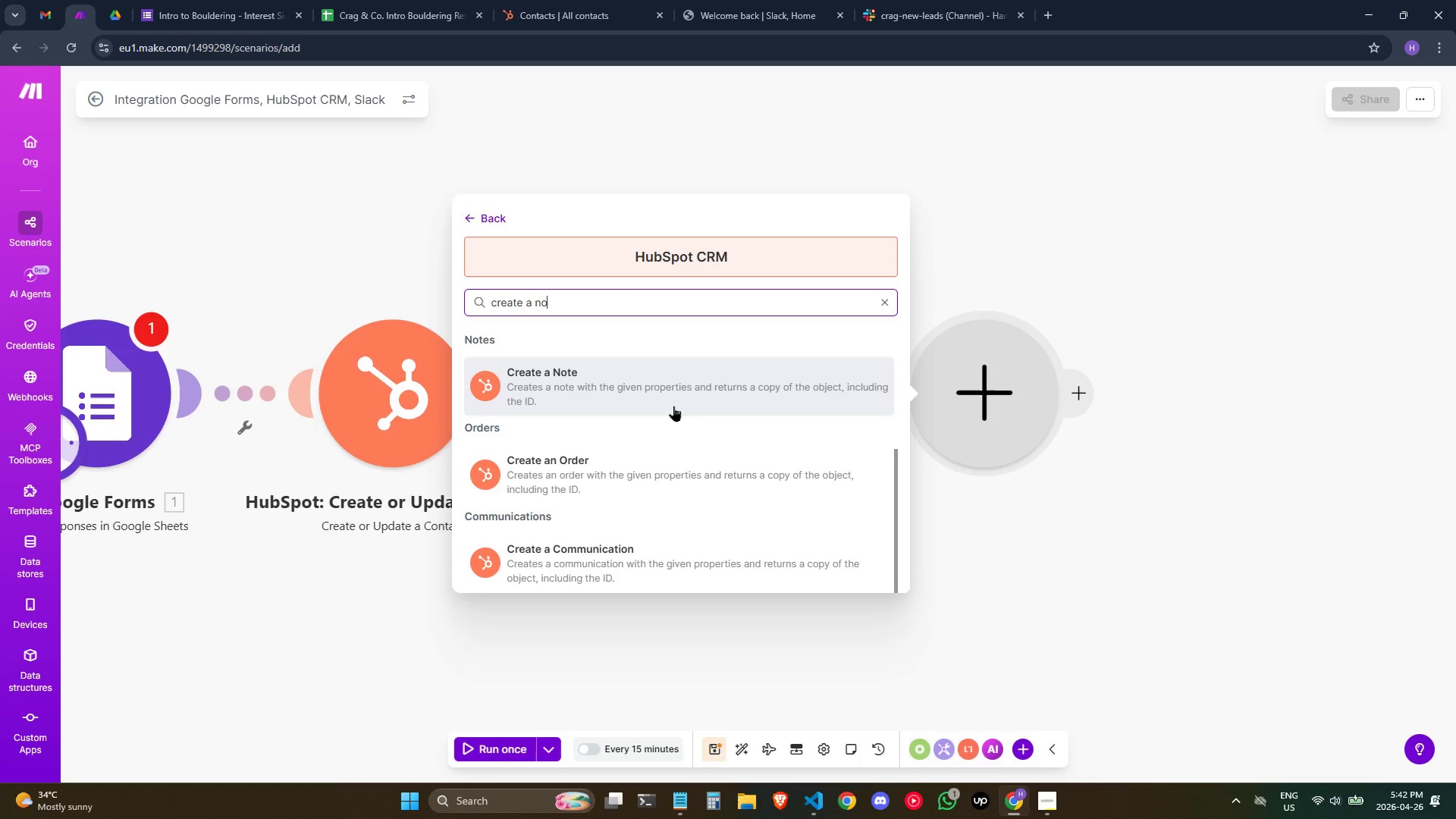 
left_click([668, 403])
 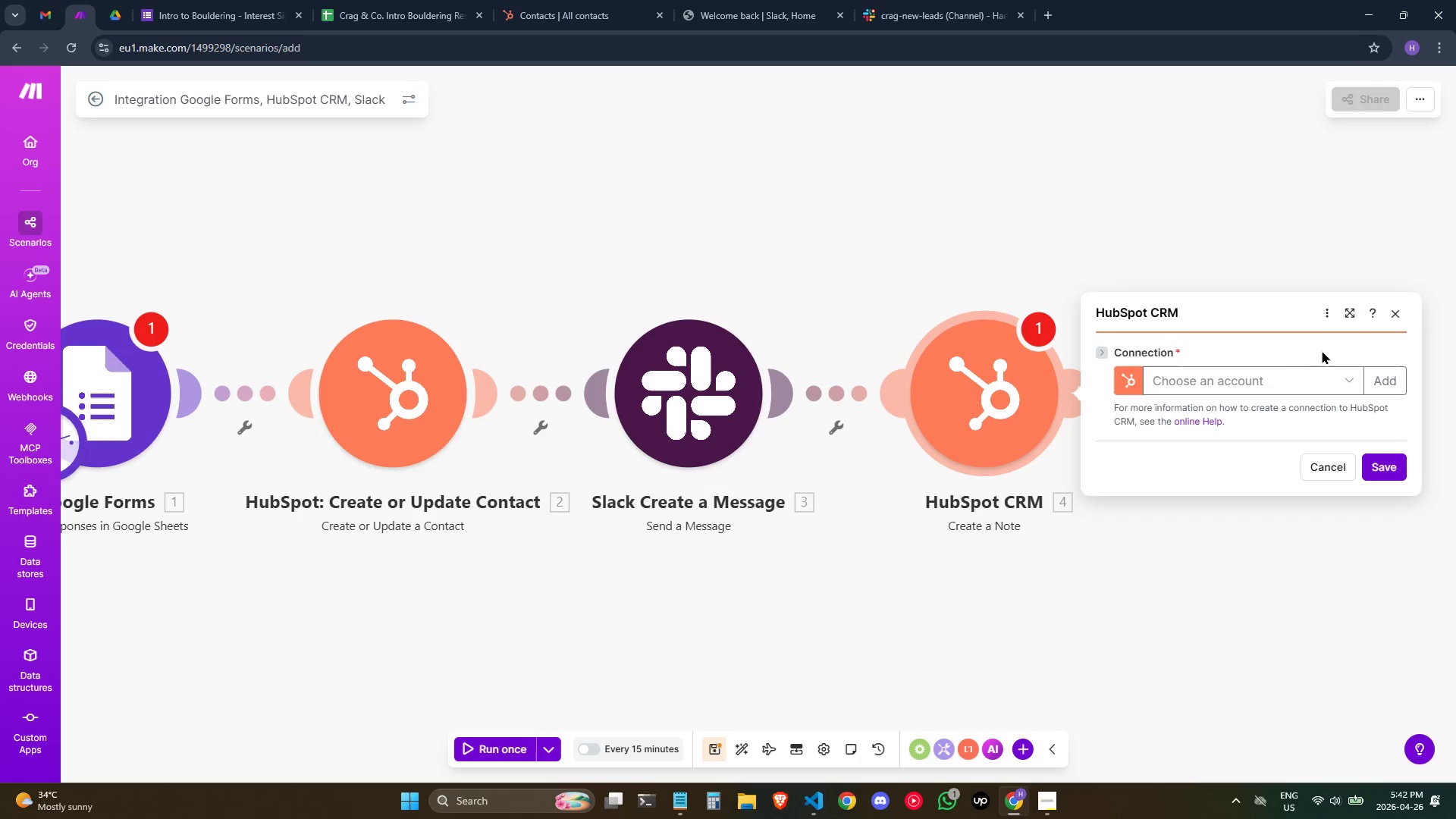 
right_click([1004, 407])
 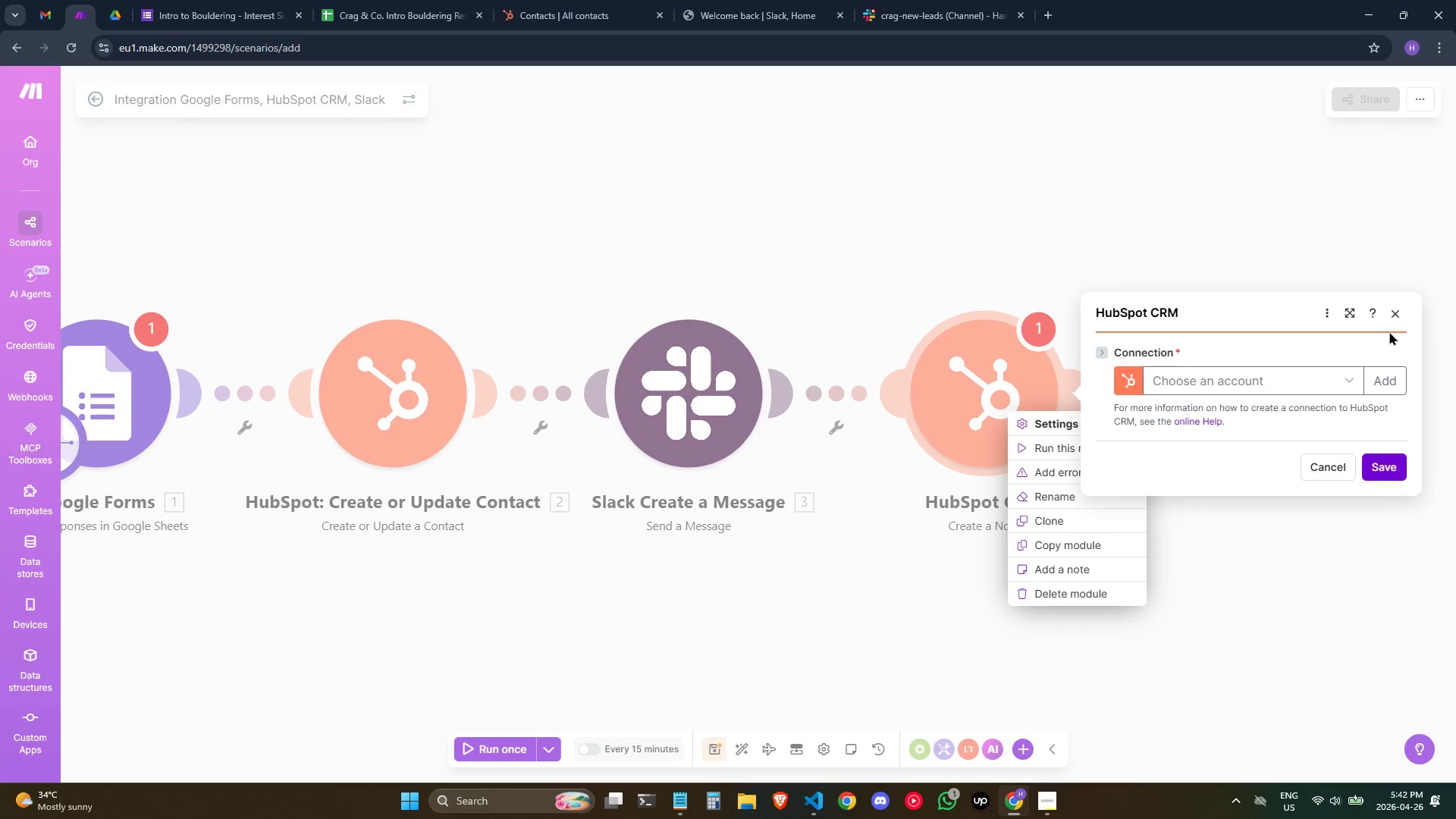 
left_click([1403, 307])
 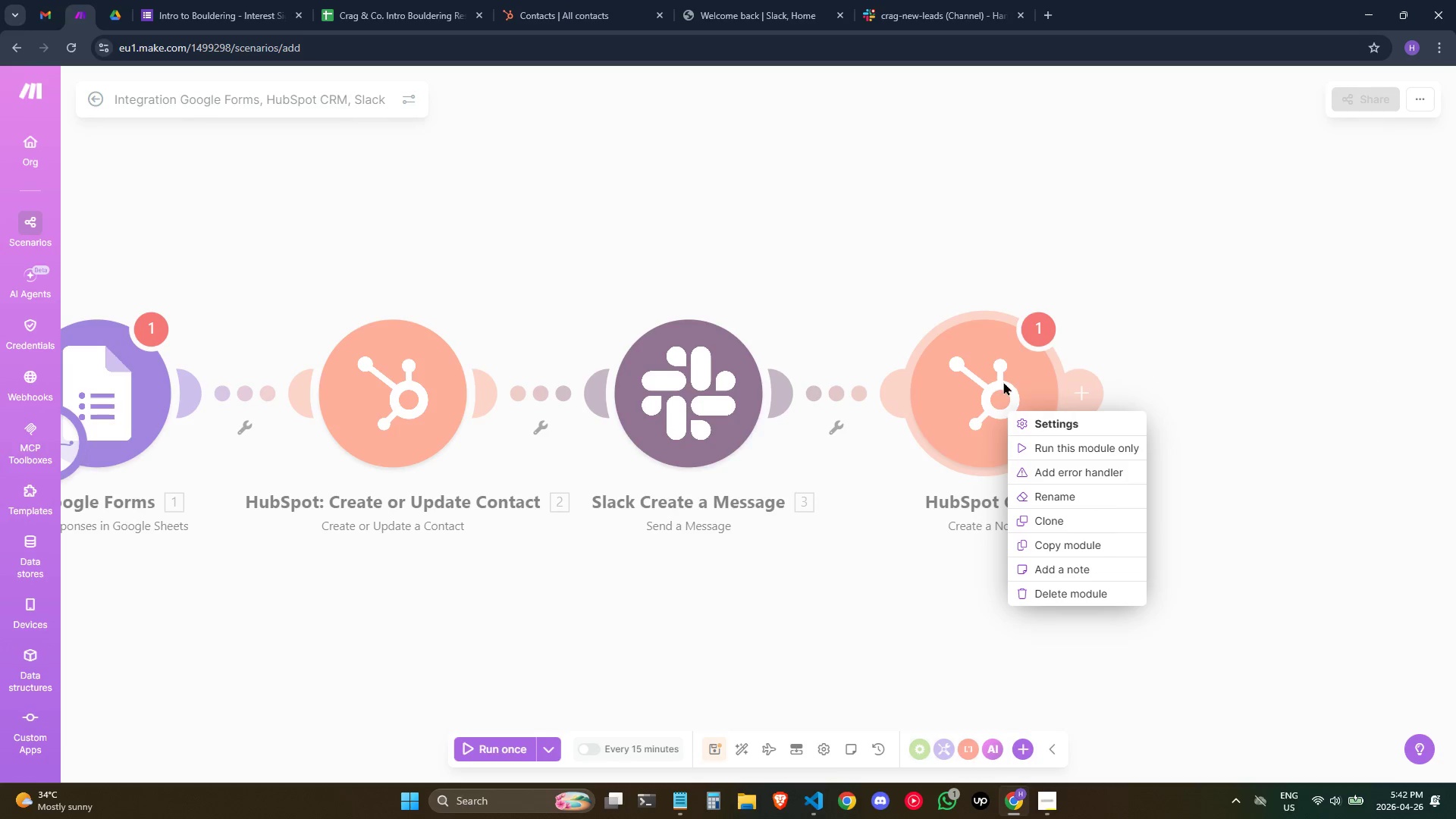 
left_click([1003, 382])
 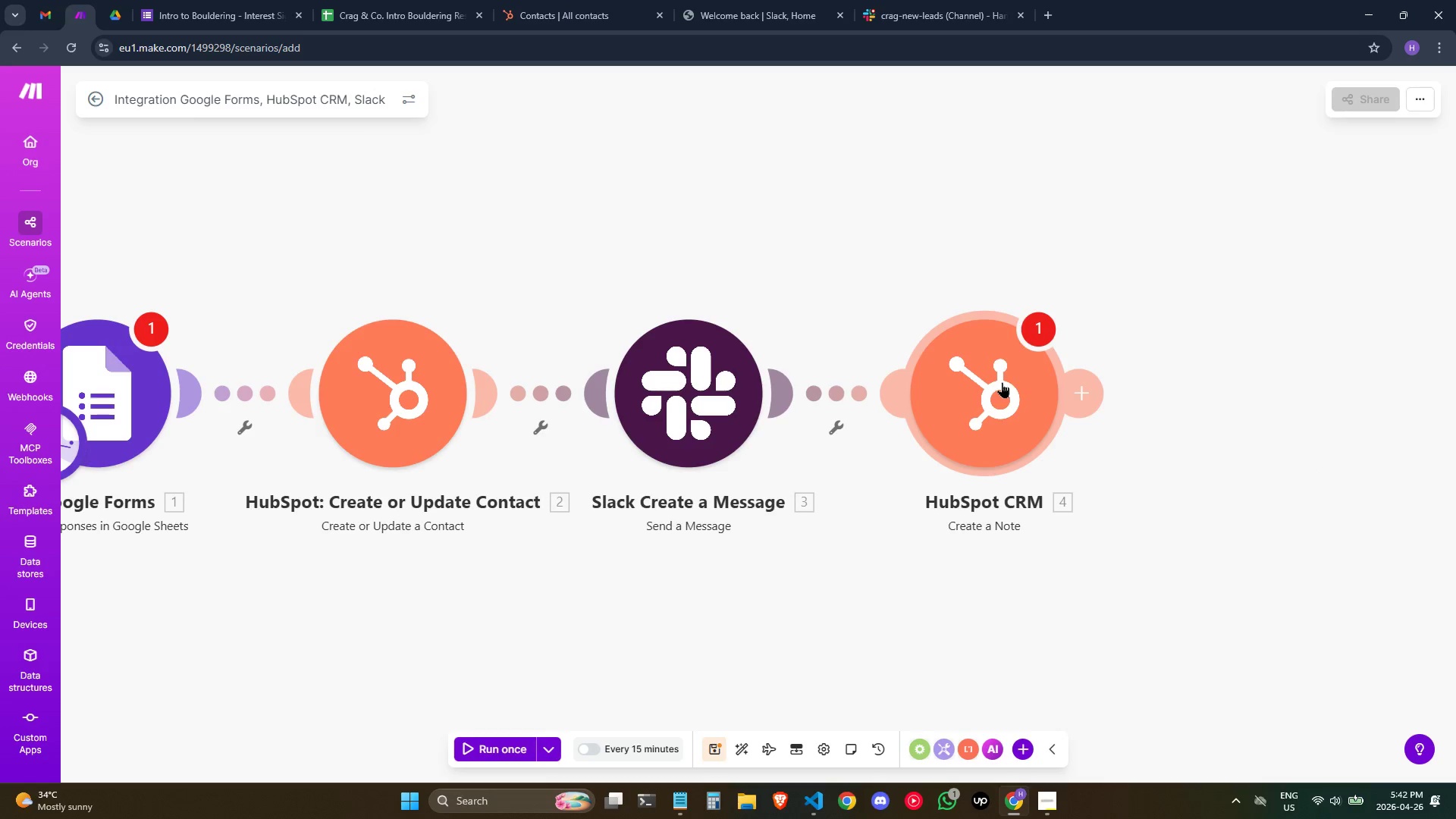 
left_click([1002, 382])
 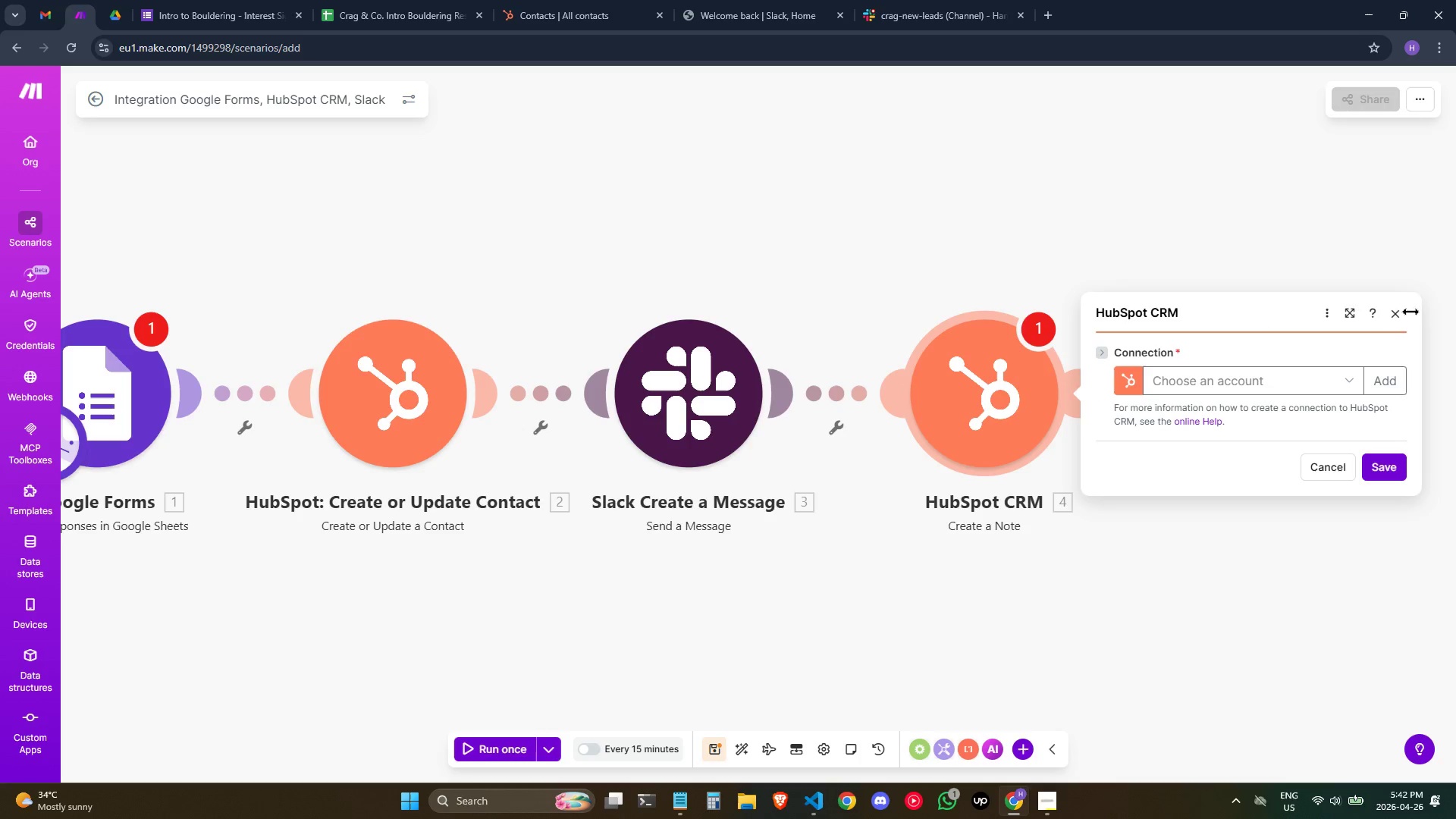 
left_click([1397, 318])
 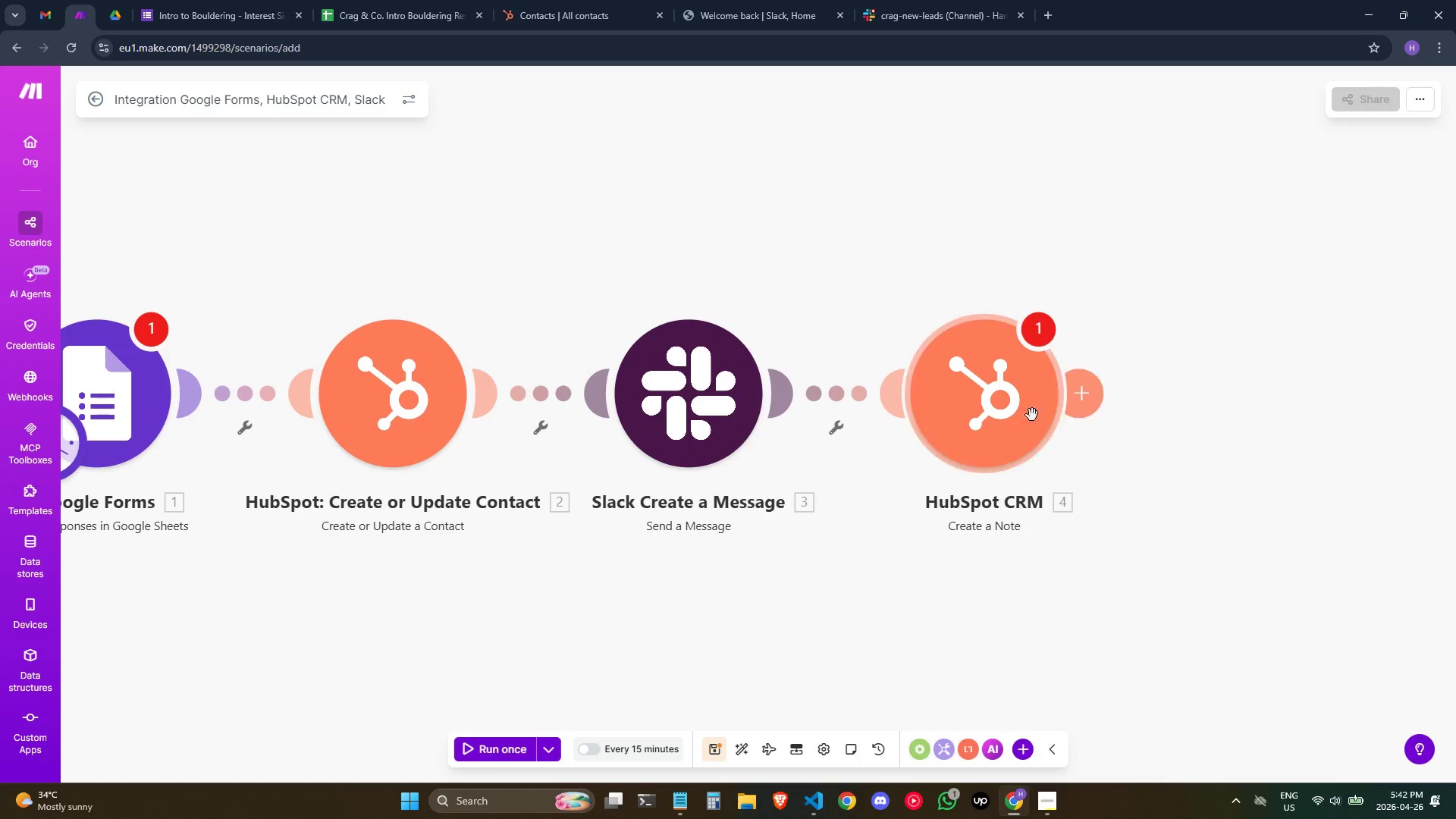 
right_click([959, 399])
 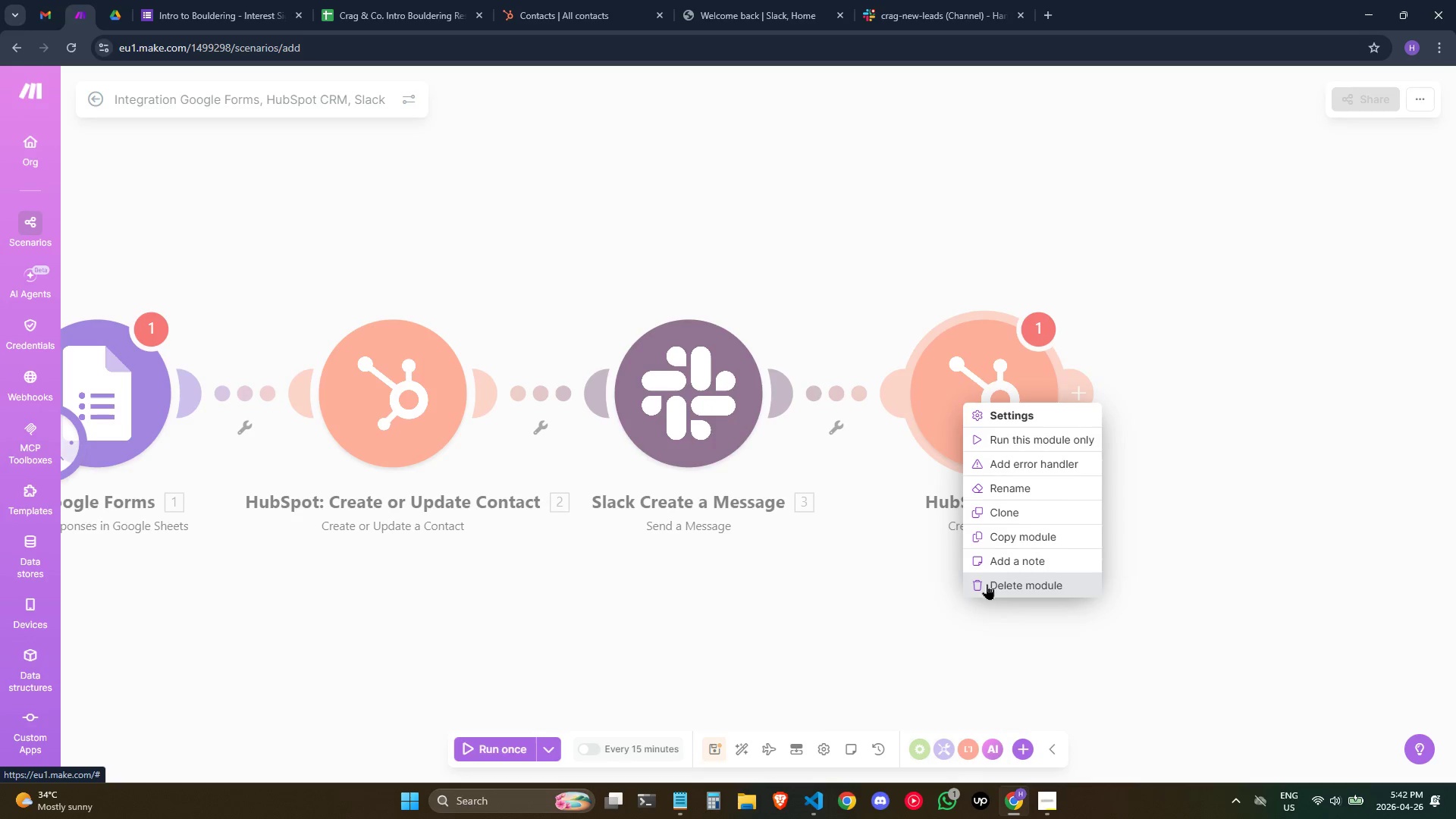 
left_click([987, 584])
 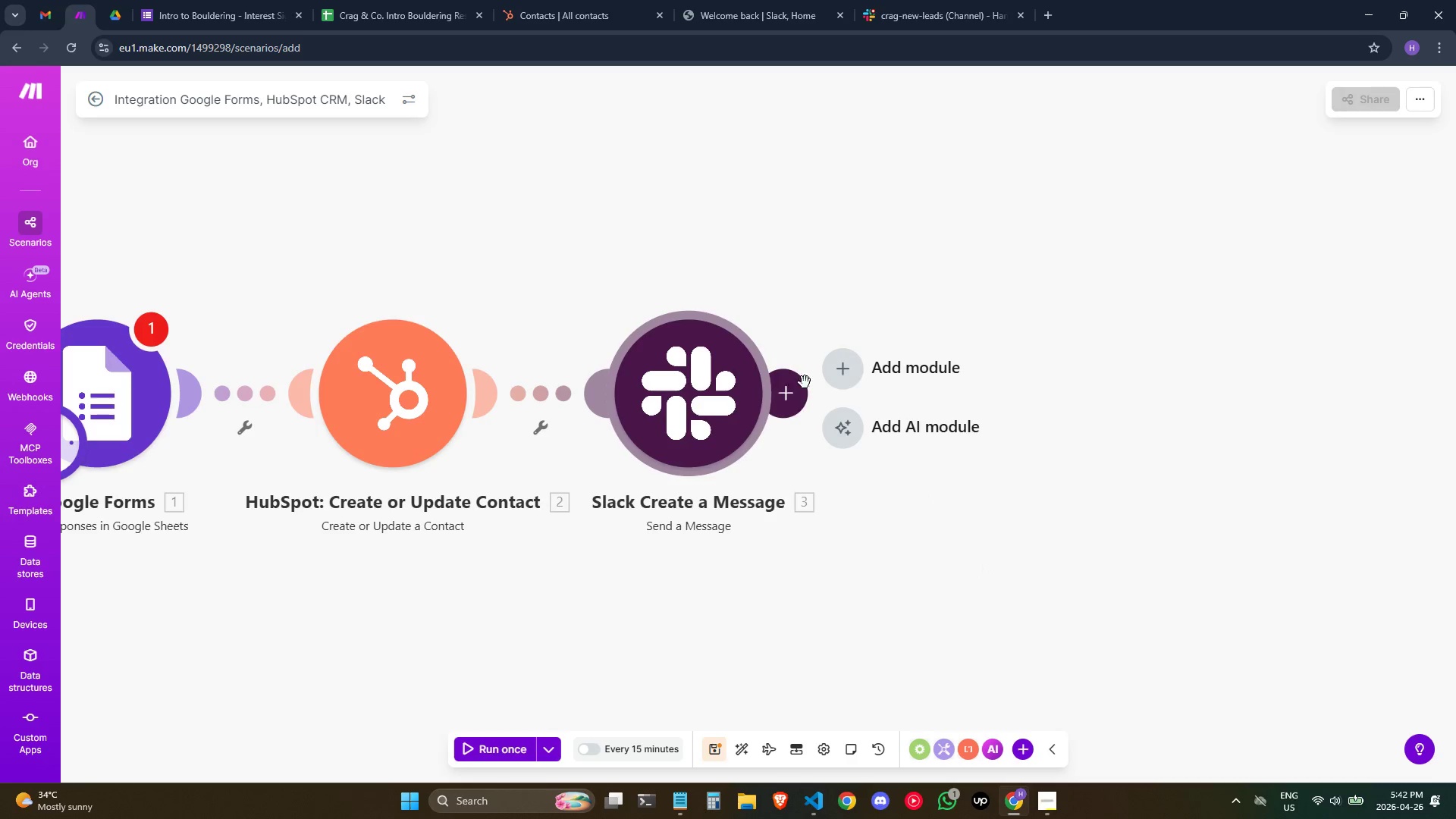 
left_click([873, 362])
 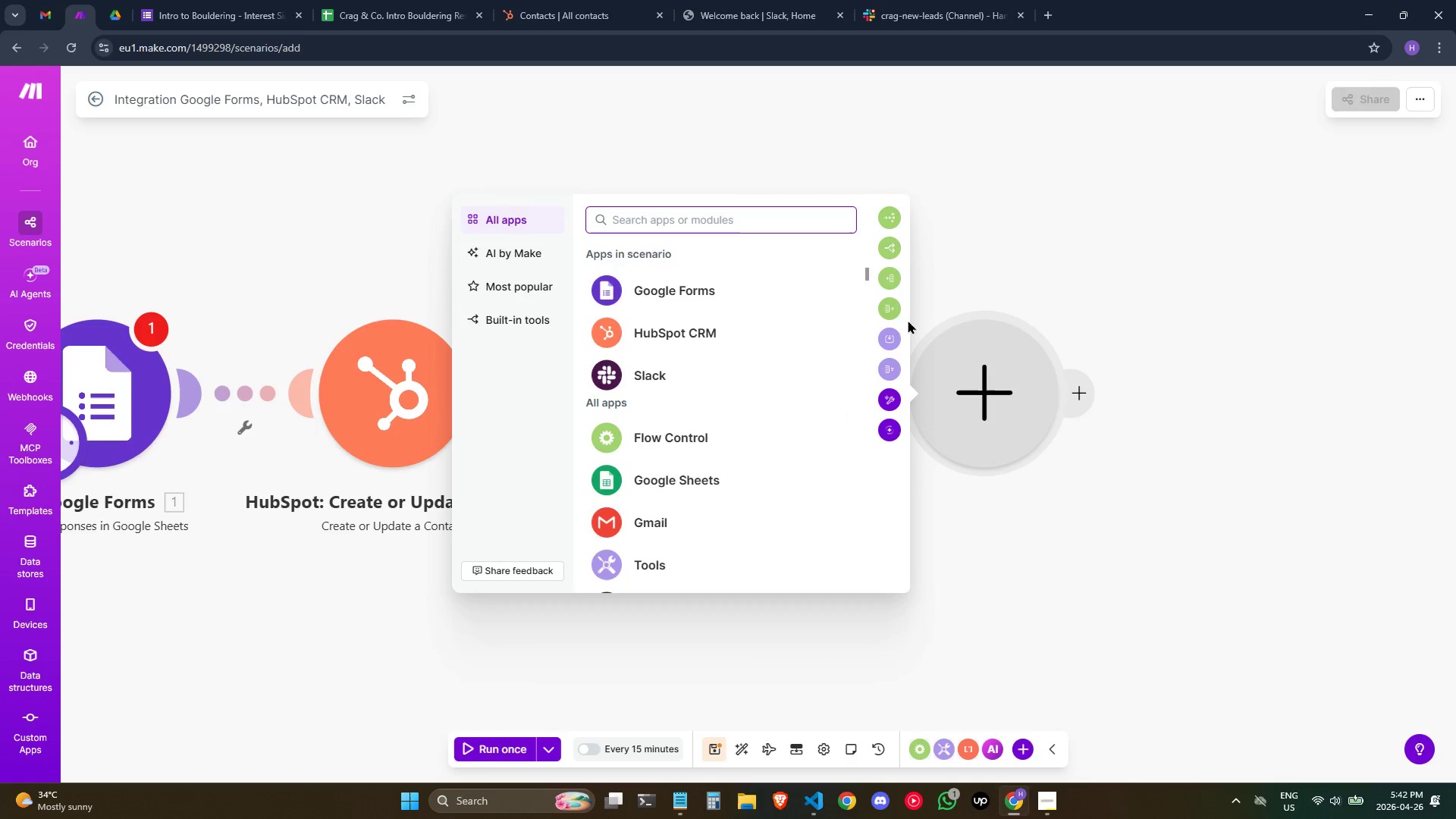 
left_click([724, 330])
 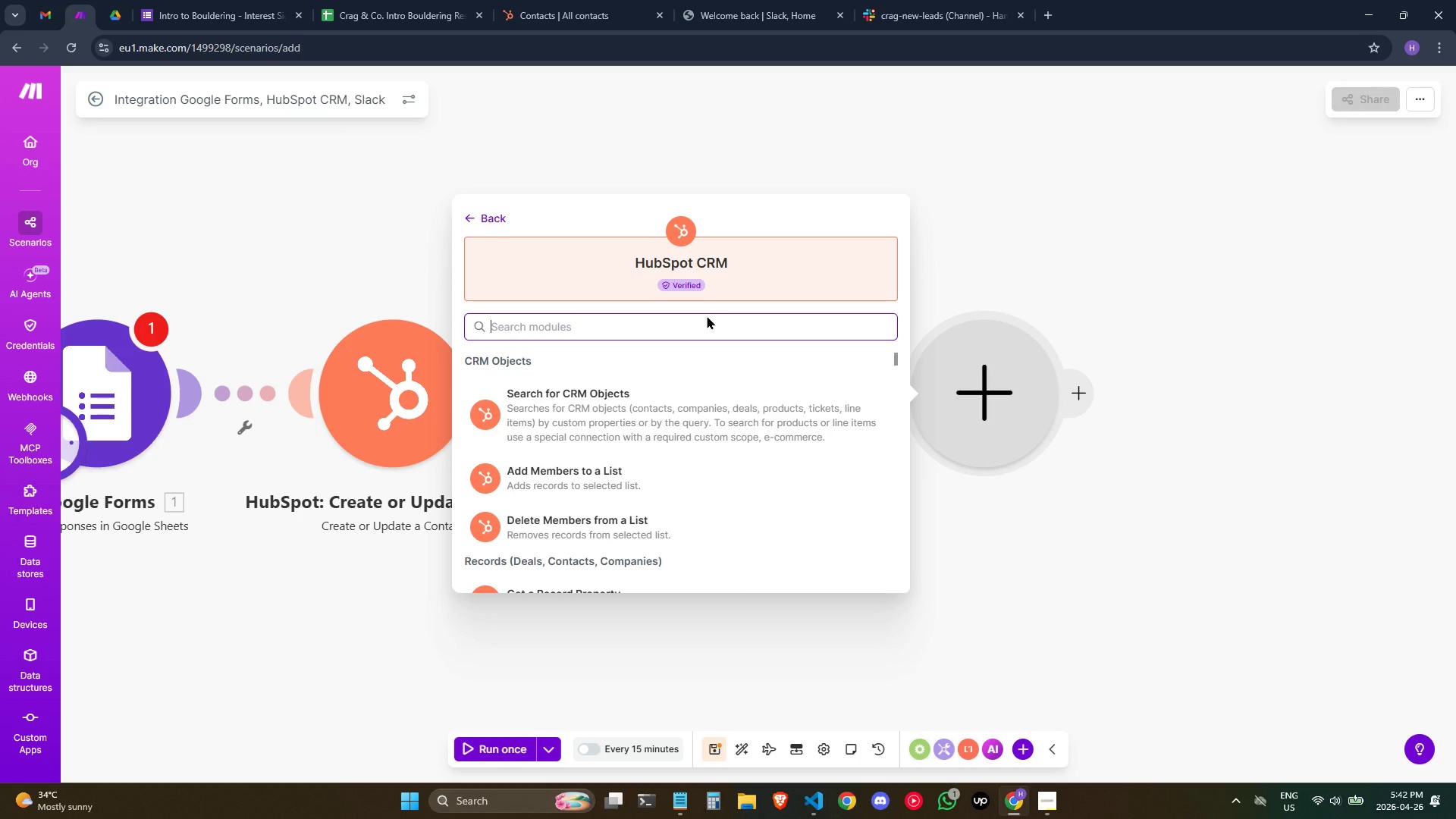 
left_click([707, 315])
 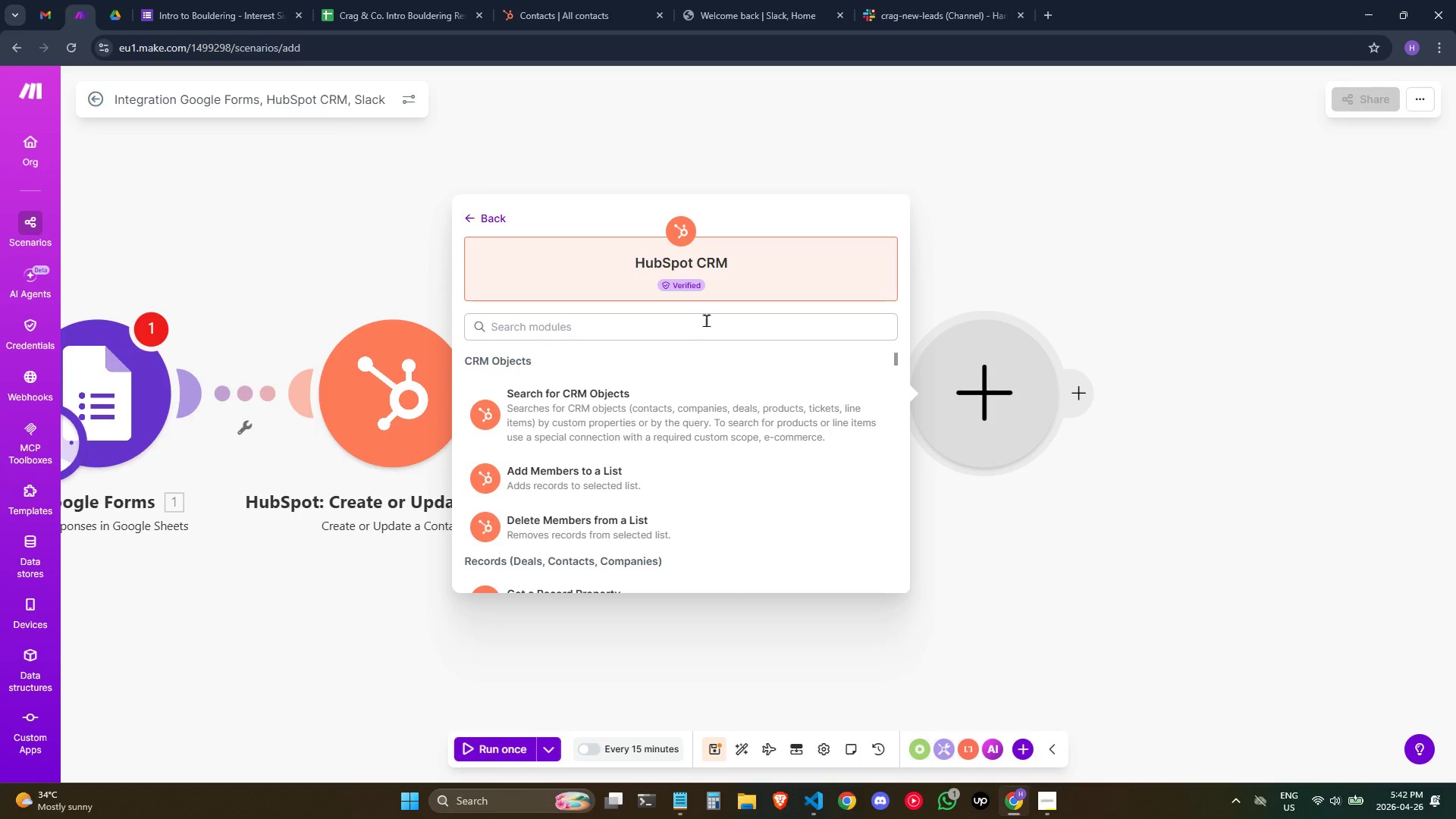 
left_click([702, 331])
 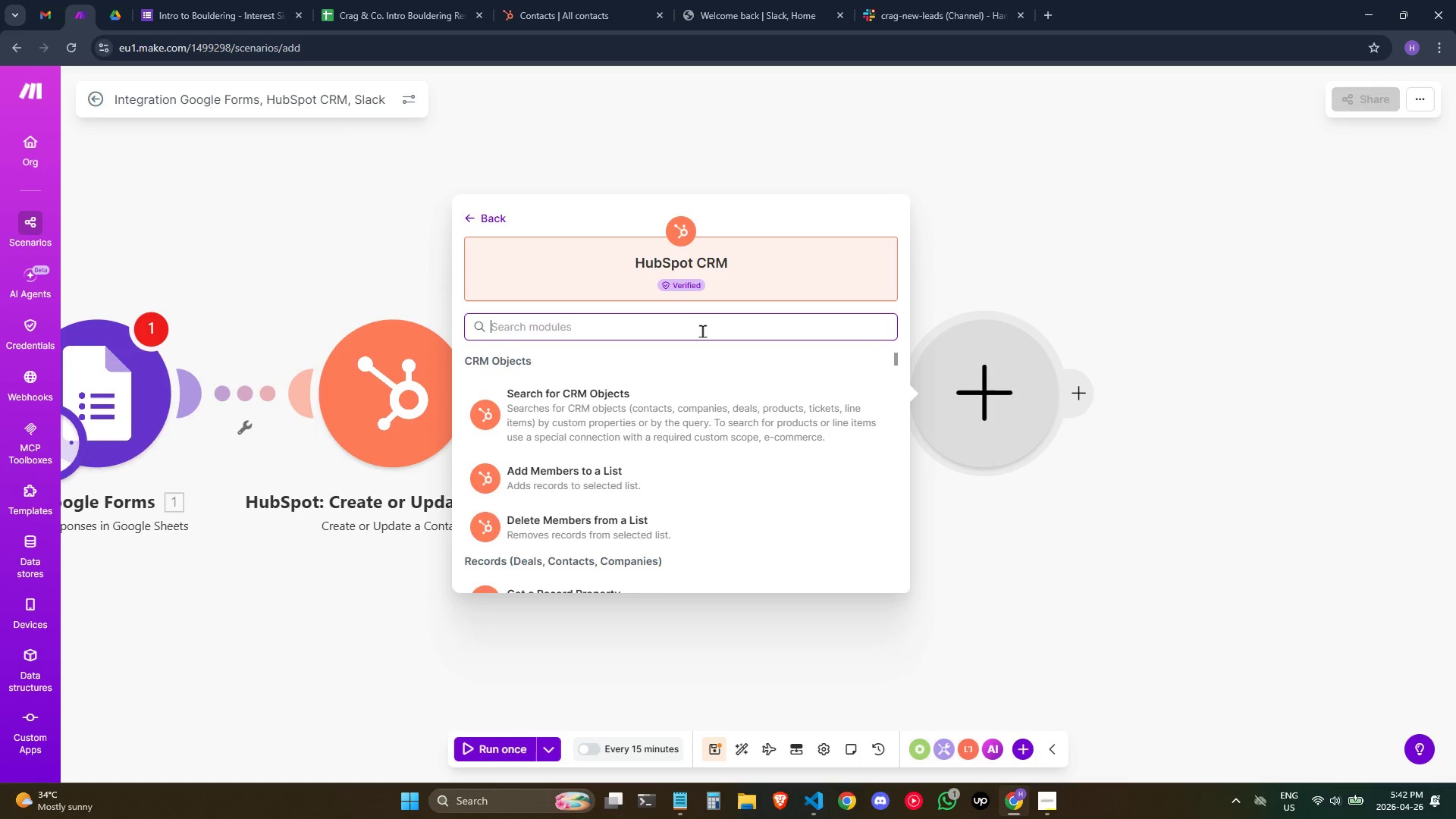 
type(crea)
 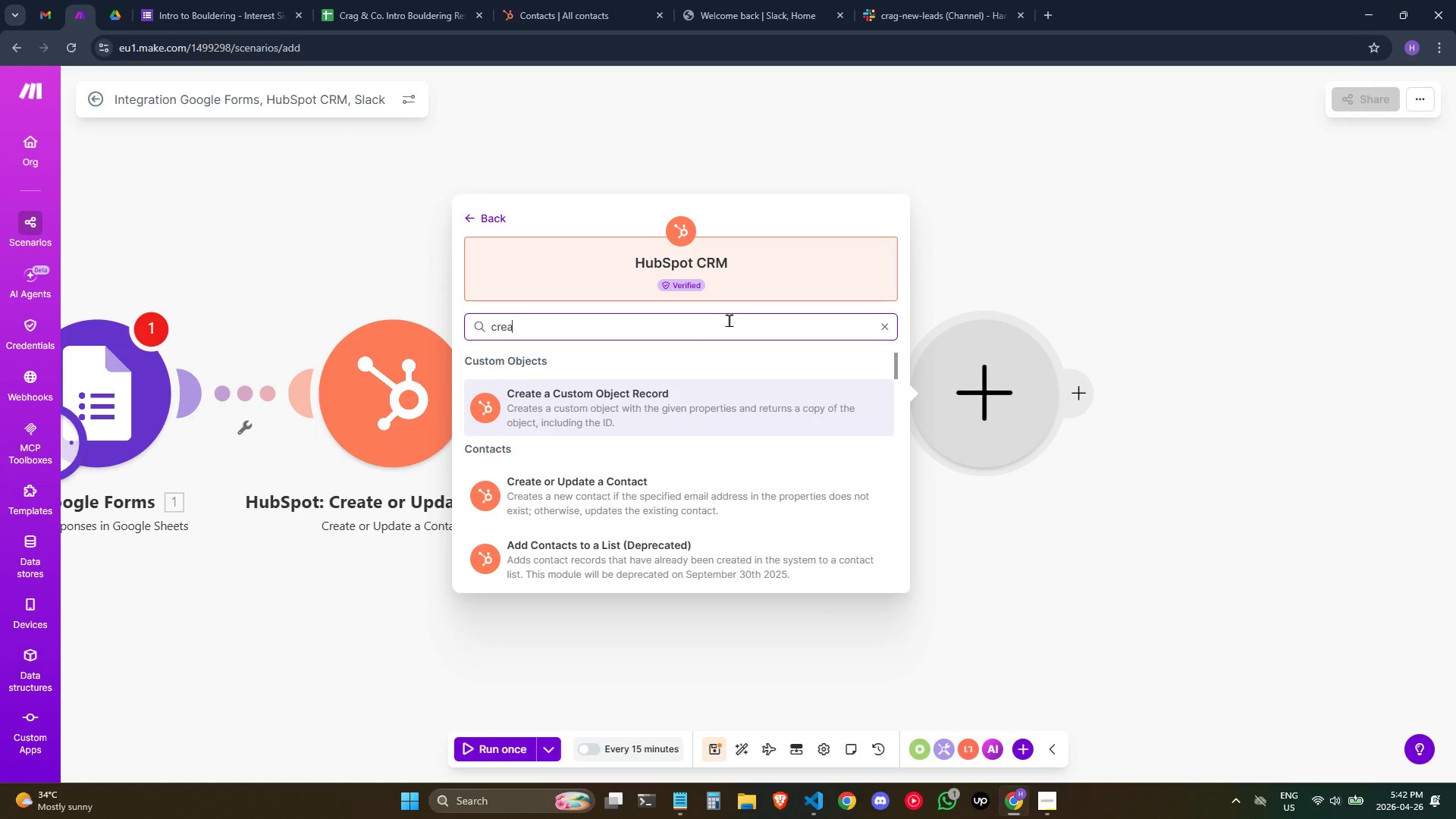 
type(ye )
key(Backspace)
key(Backspace)
key(Backspace)
type(te an eng)
 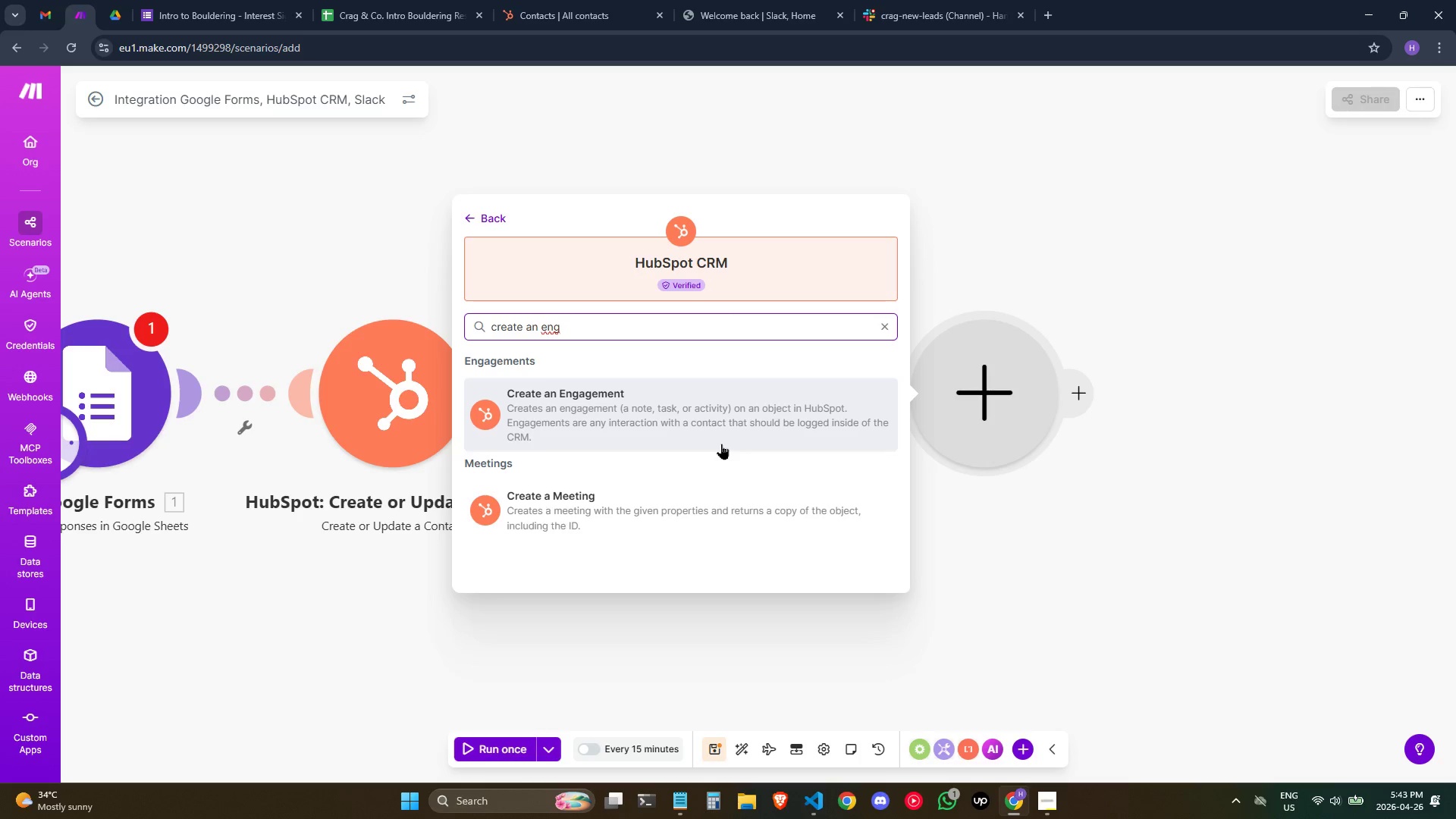 
wait(26.7)
 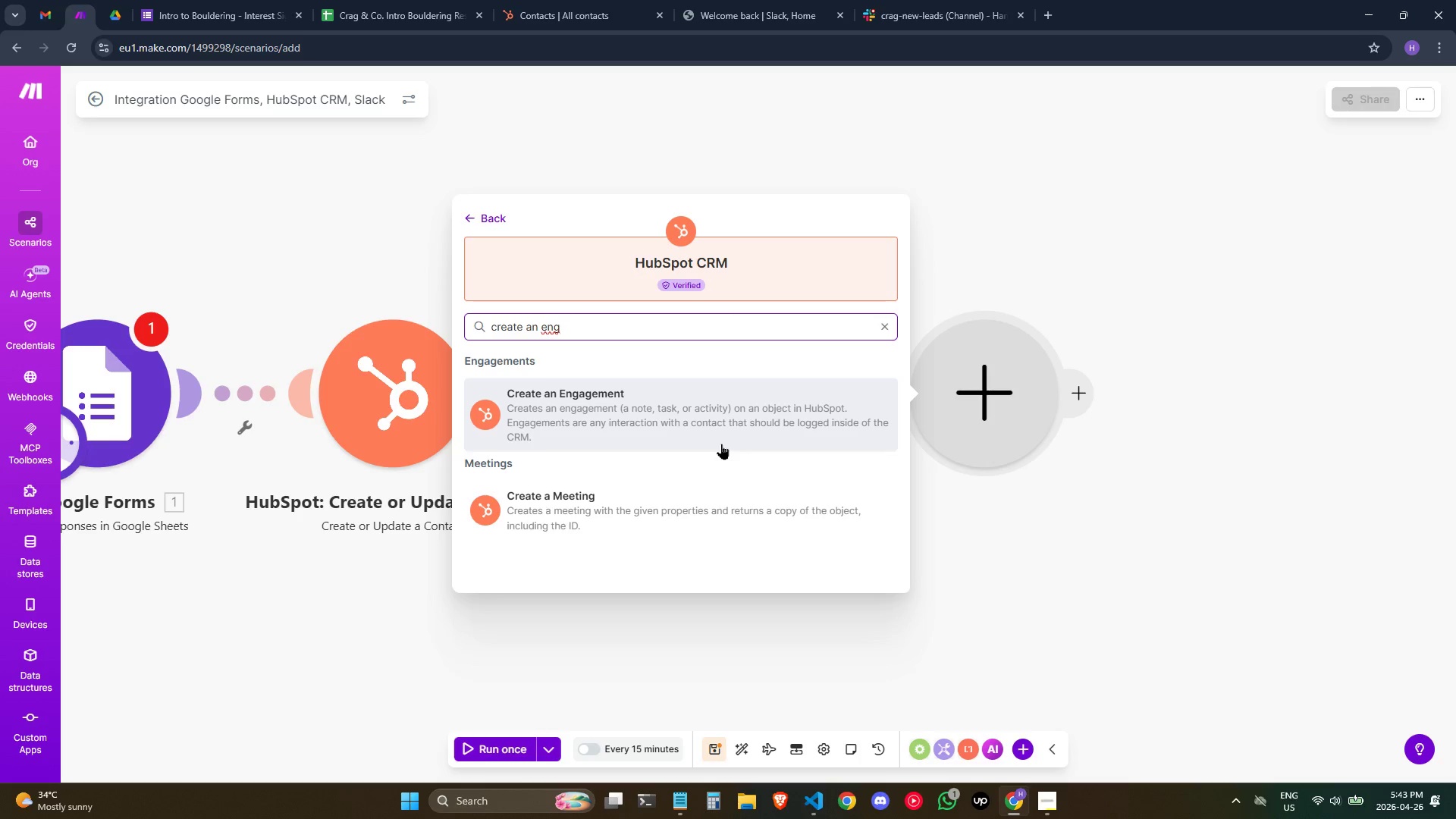 
left_click([738, 431])
 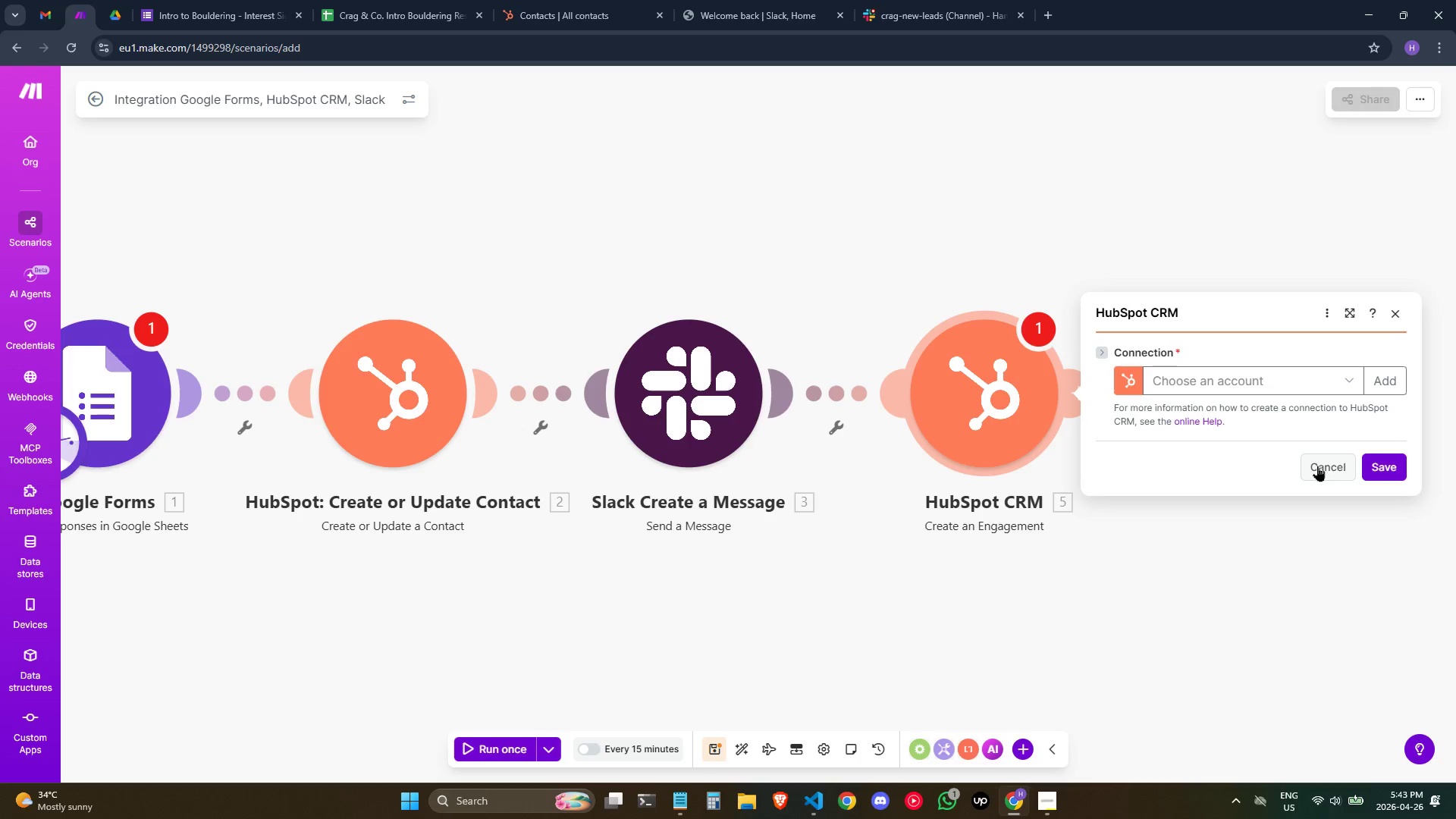 
wait(8.64)
 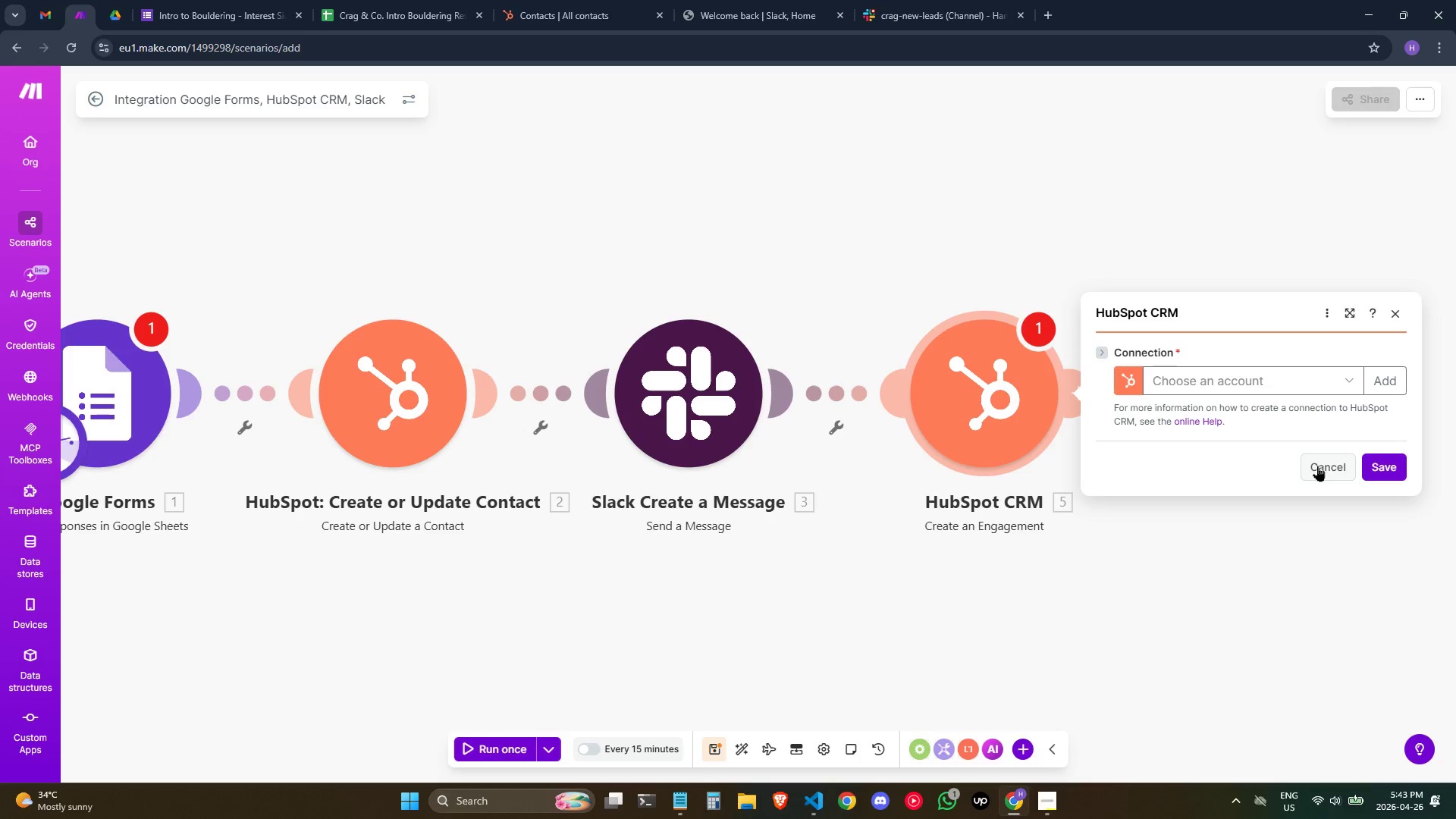 
left_click_drag(start_coordinate=[1295, 627], to_coordinate=[1064, 567])
 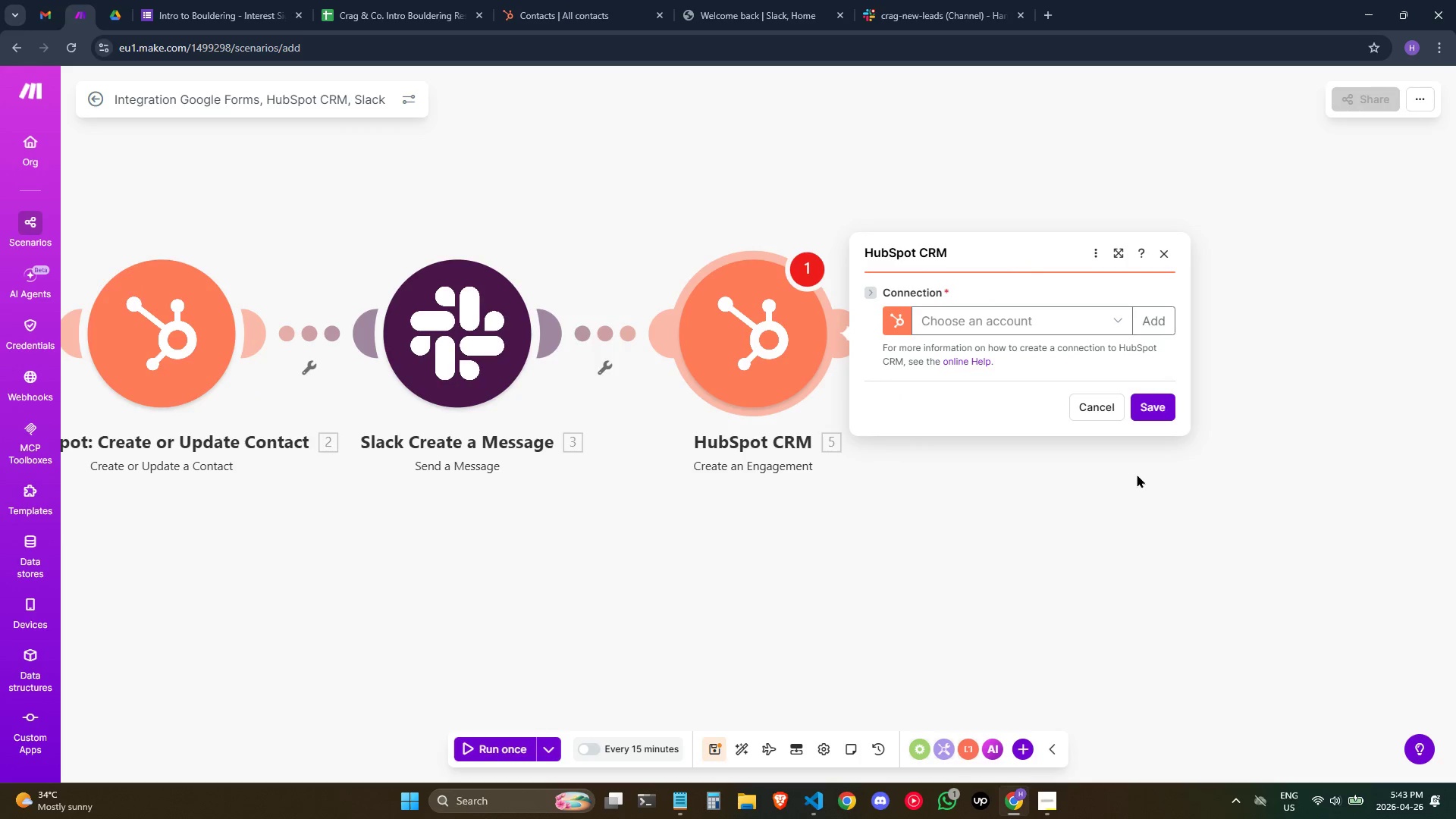 
left_click([1019, 318])
 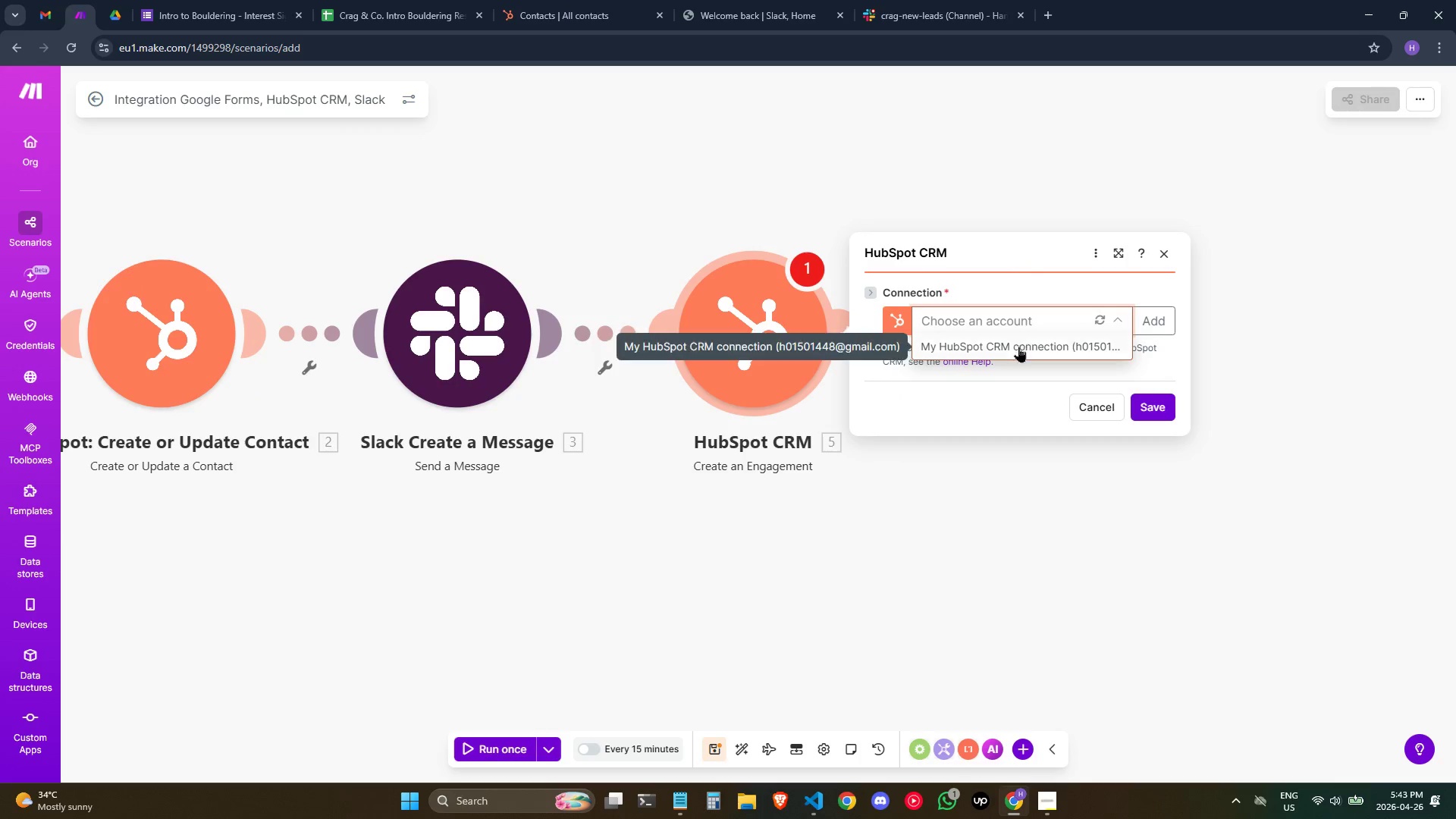 
left_click([1017, 347])
 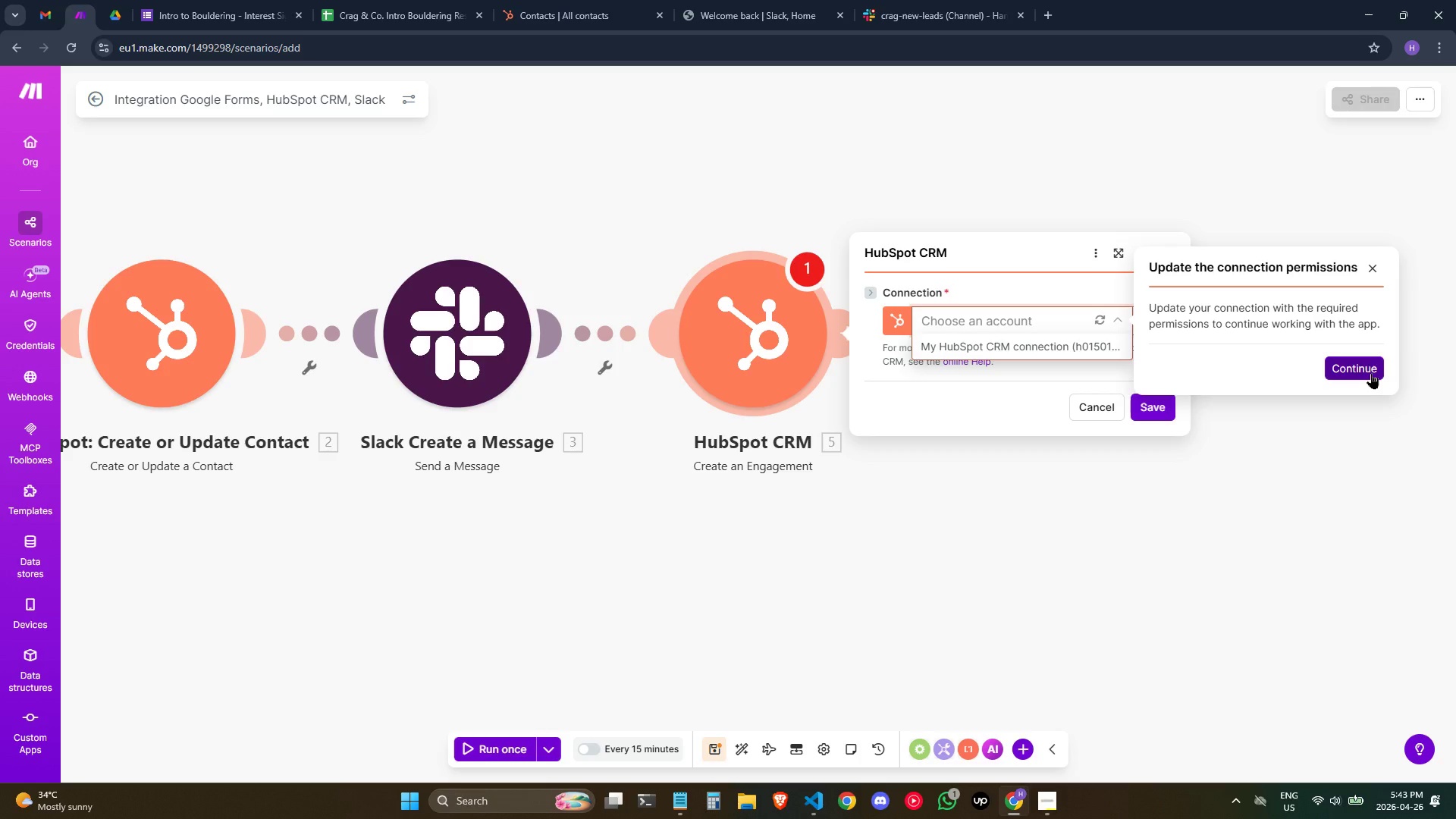 
left_click([1371, 373])
 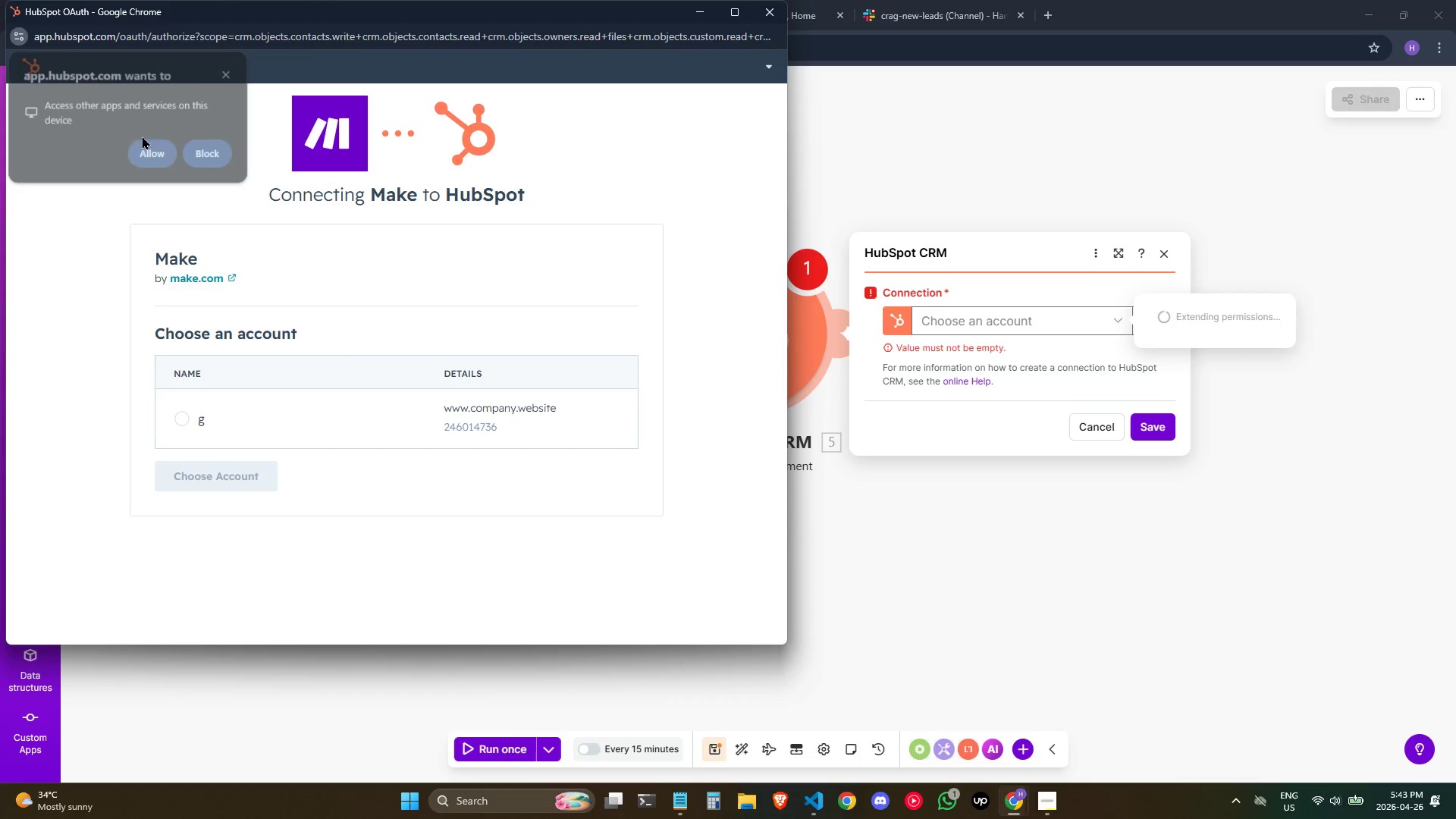 
wait(5.64)
 